 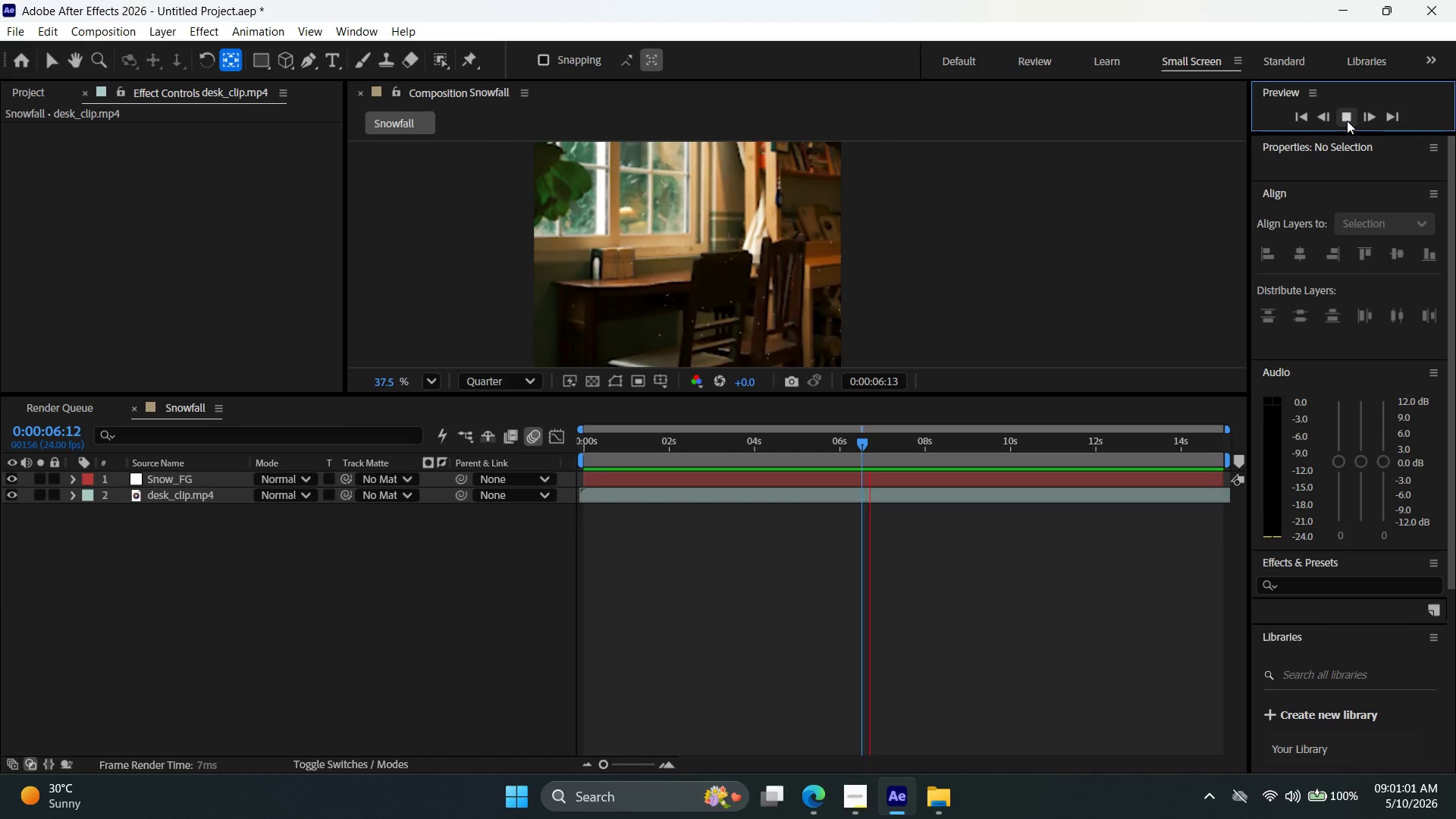 
left_click([1347, 119])
 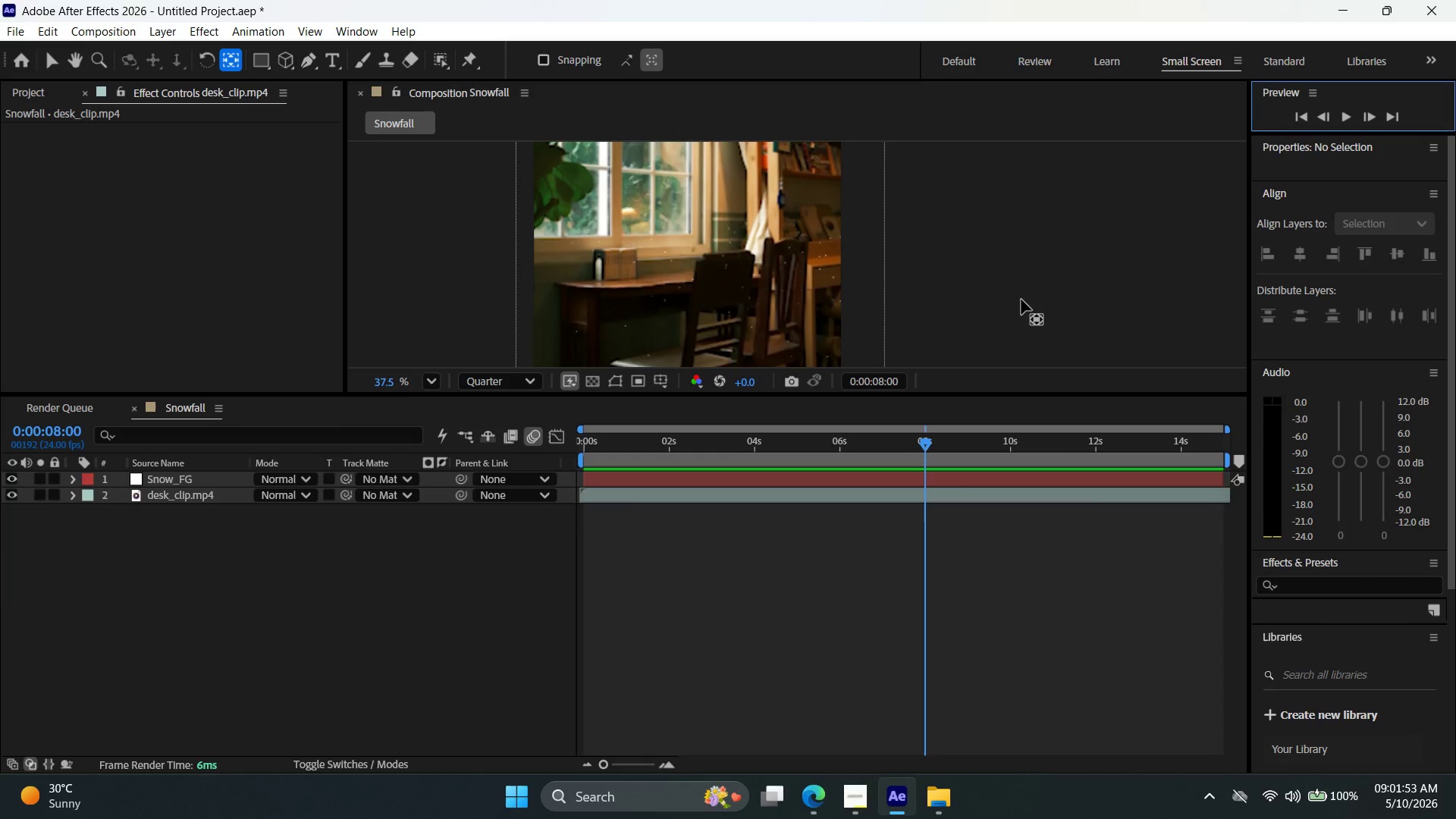 
wait(56.12)
 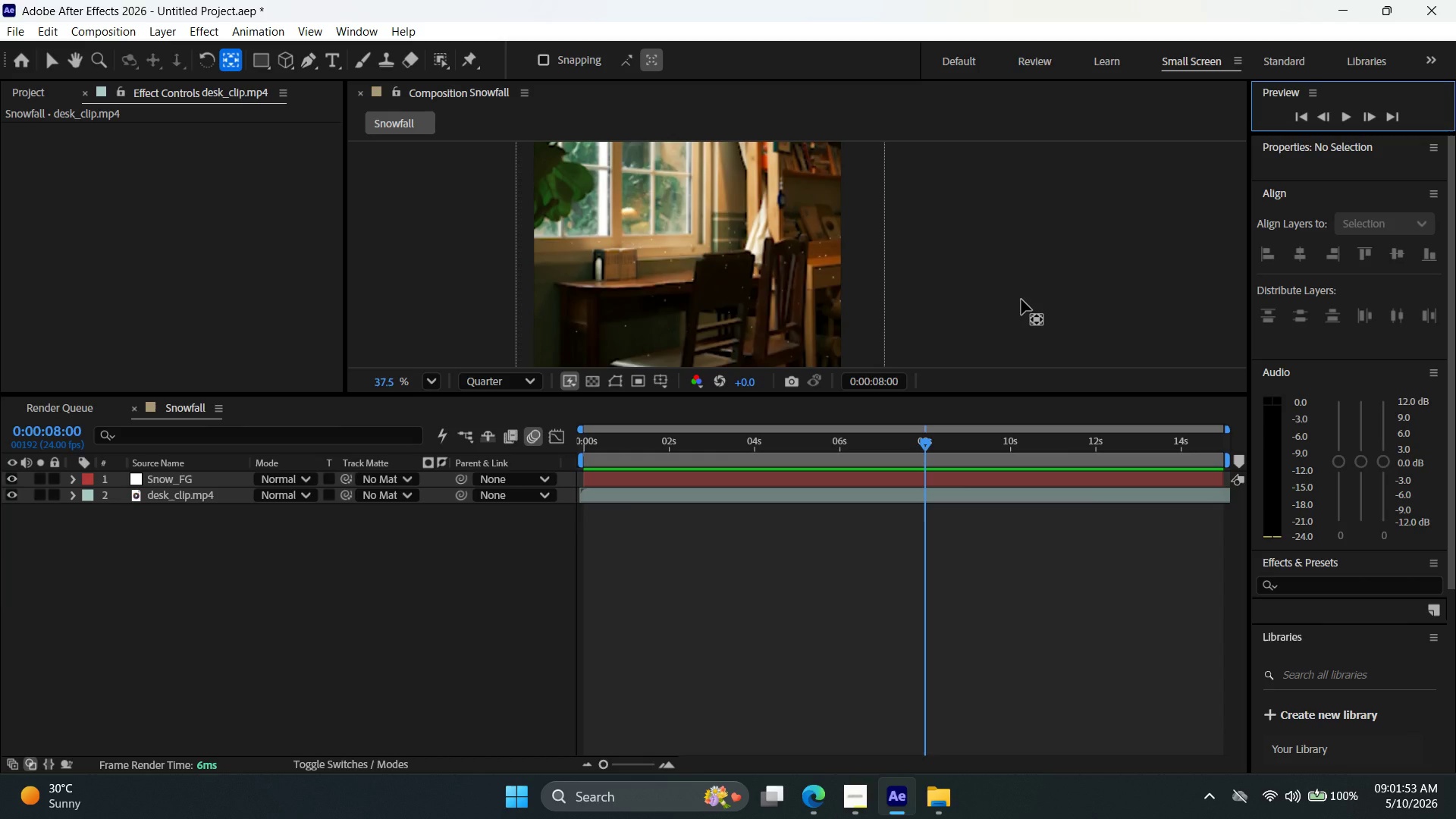 
key(Control+Z)
 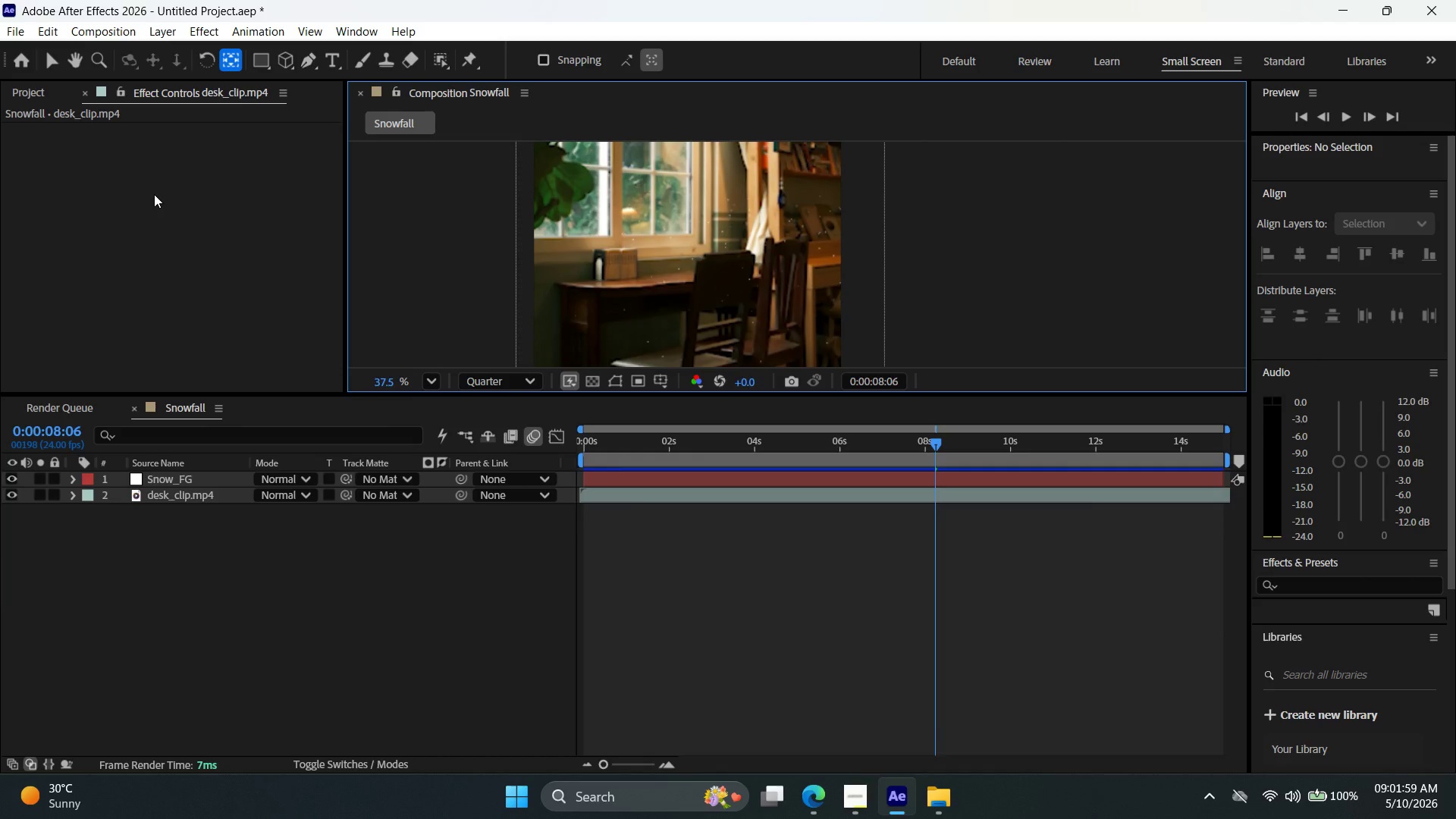 
key(Control+Z)
 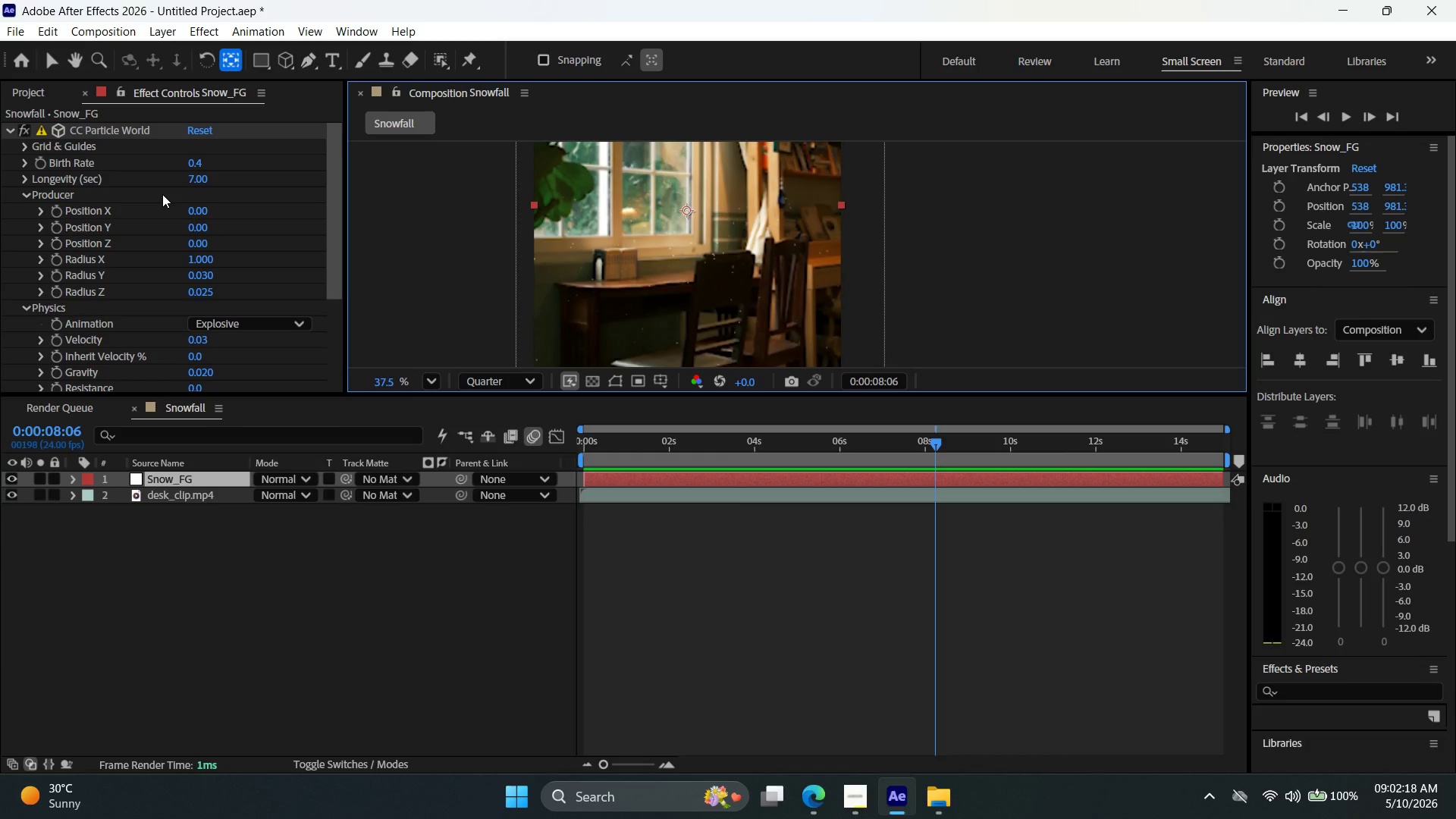 
wait(24.59)
 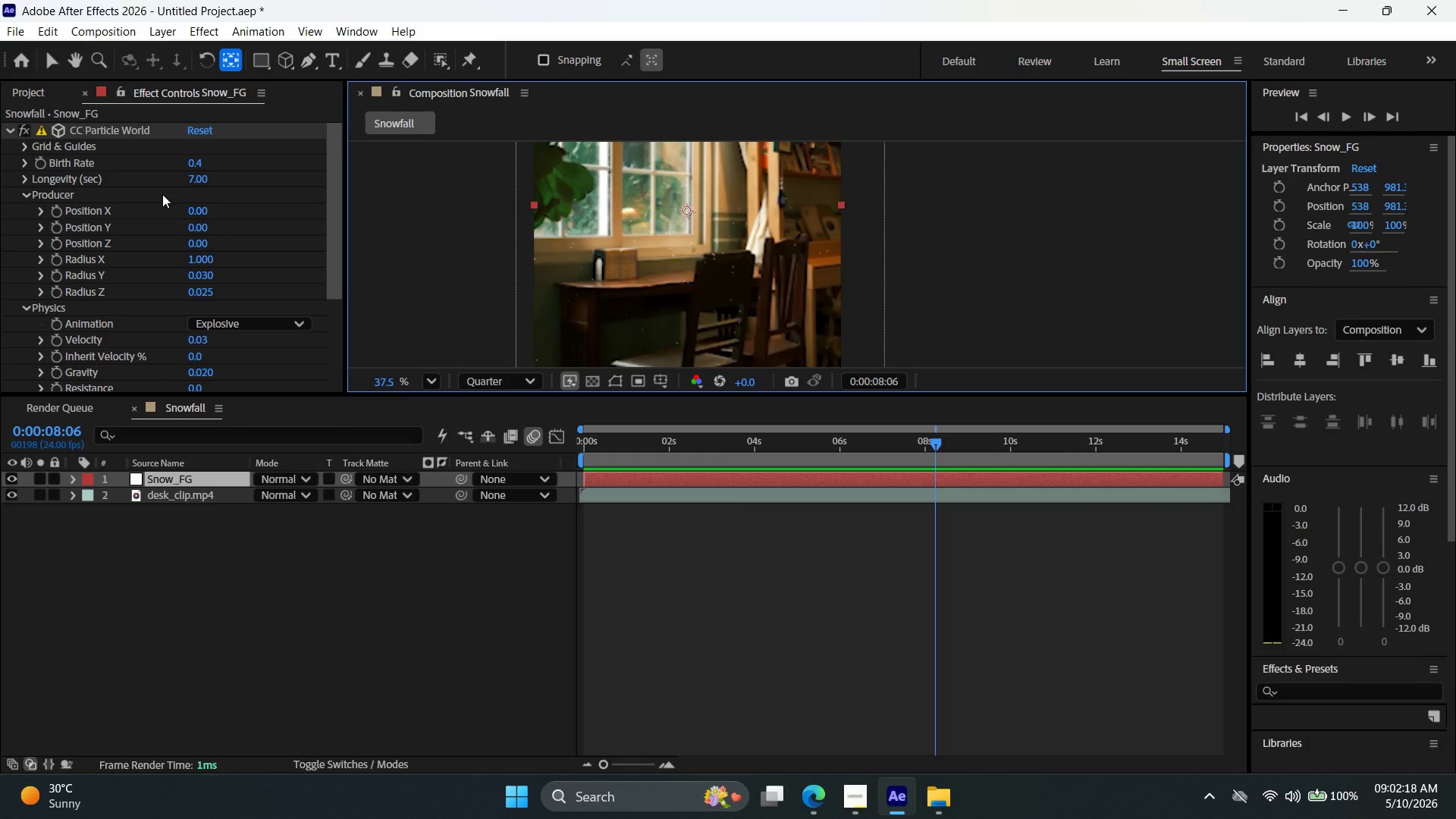 
left_click([745, 488])
 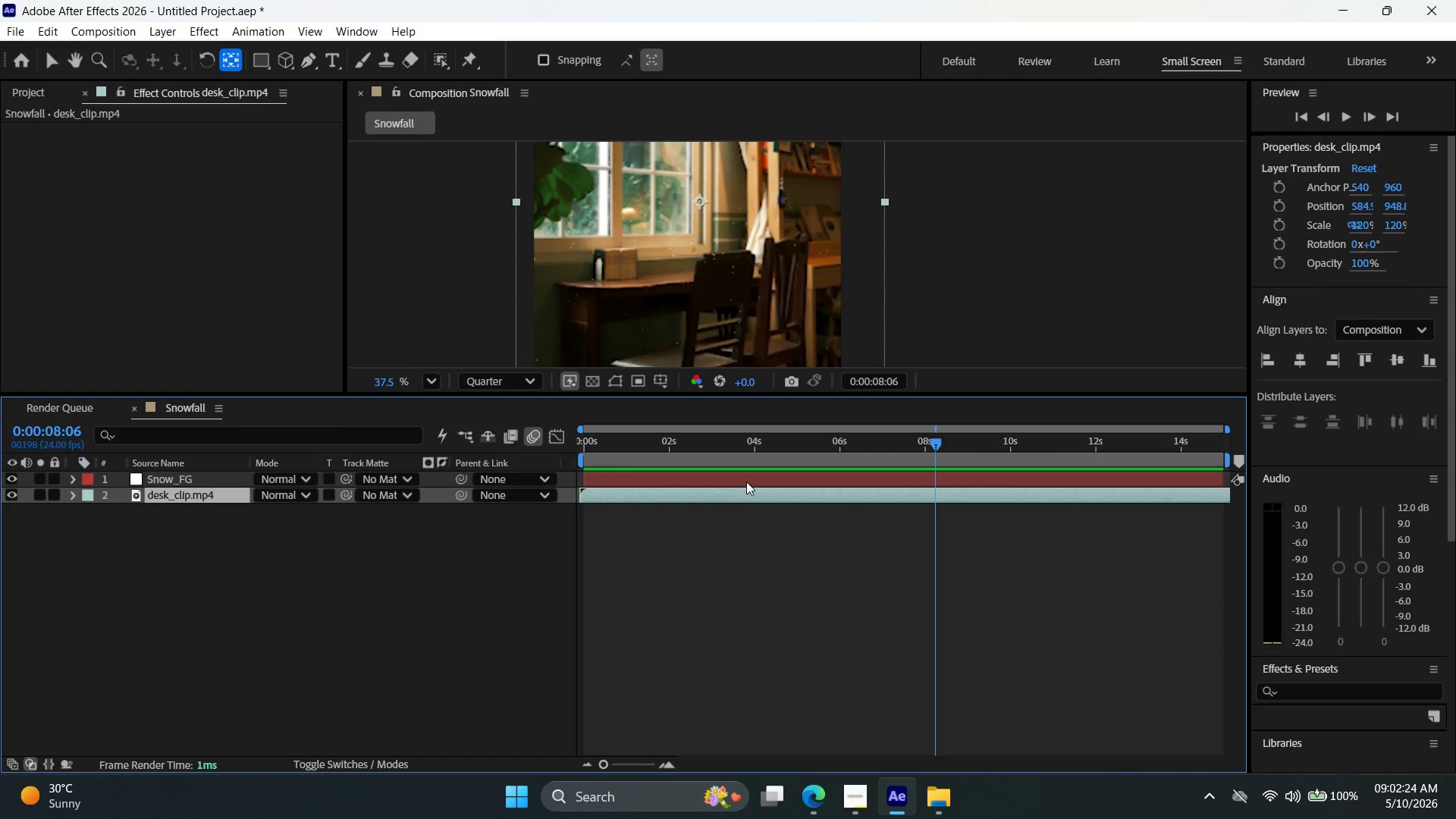 
left_click([746, 482])
 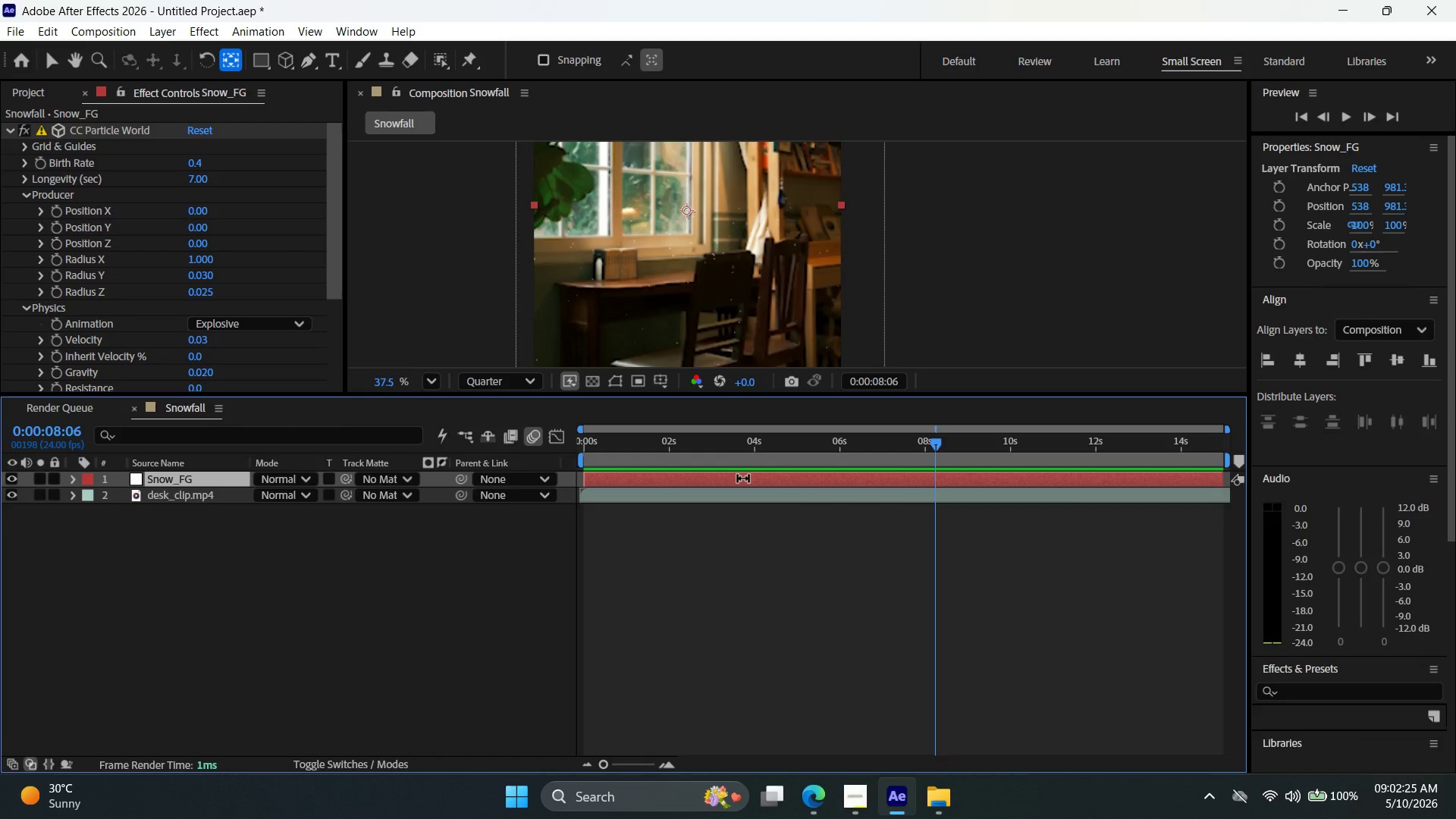 
key(Control+D)
 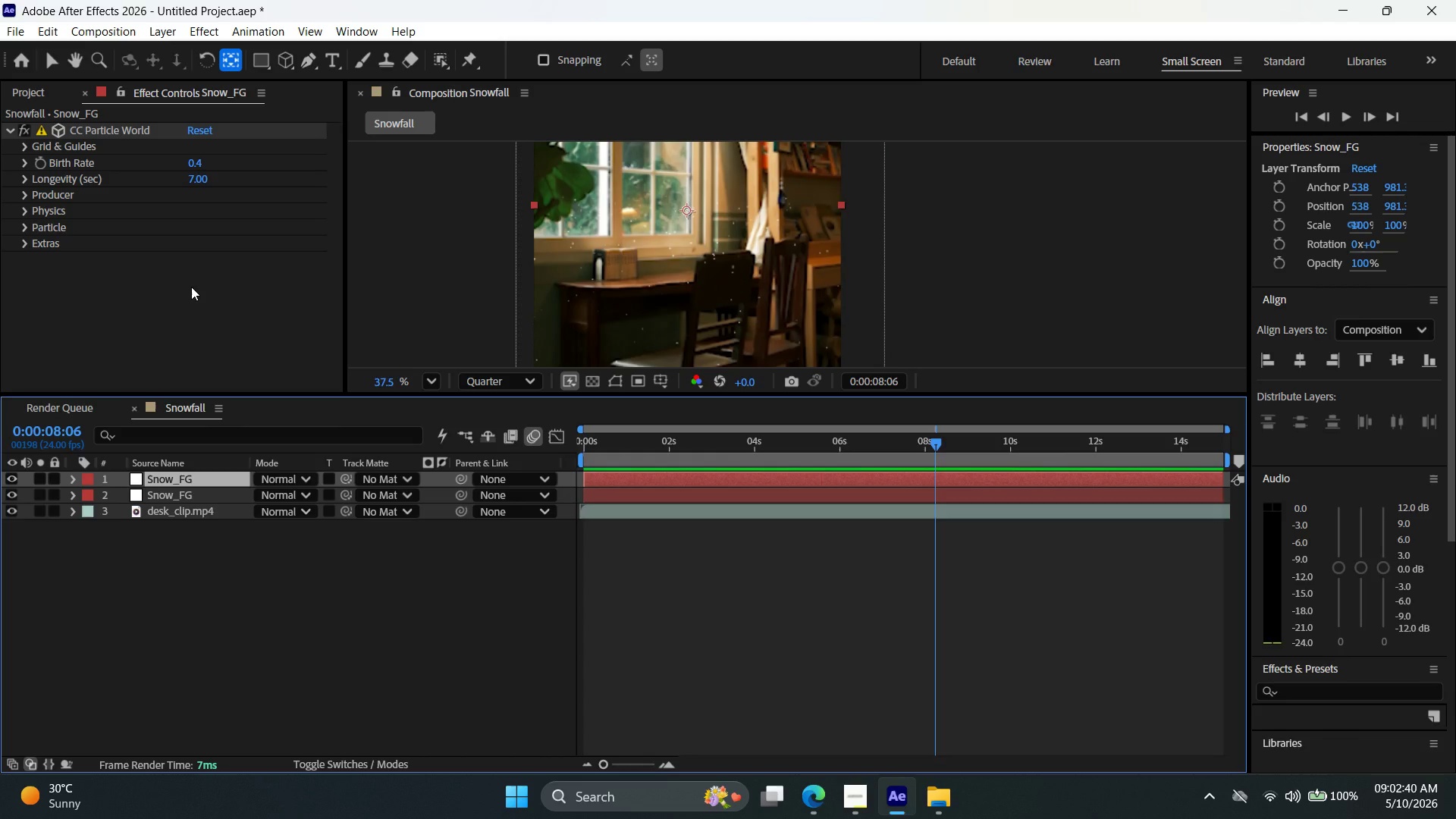 
wait(19.28)
 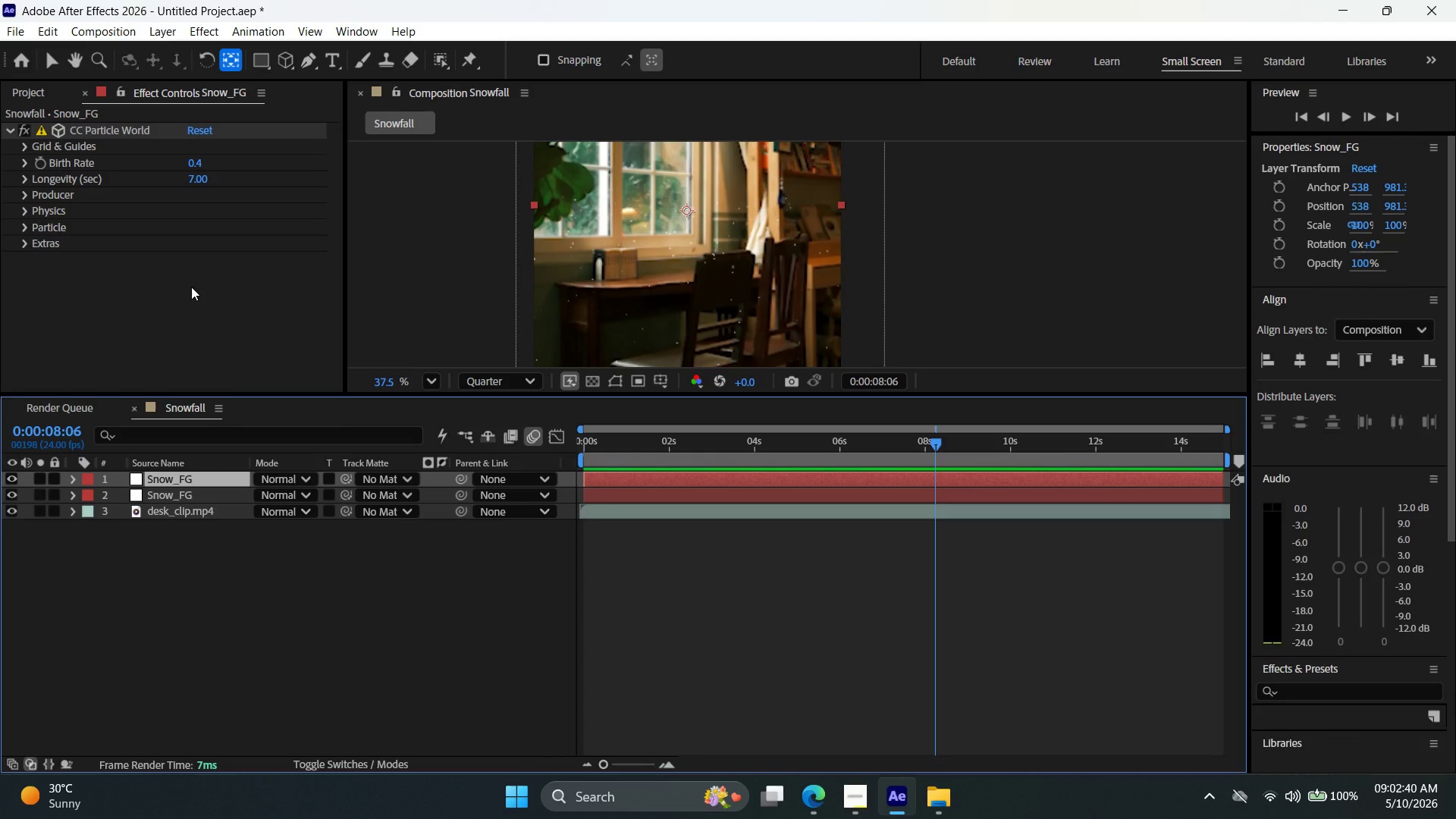 
left_click_drag(start_coordinate=[198, 167], to_coordinate=[201, 177])
 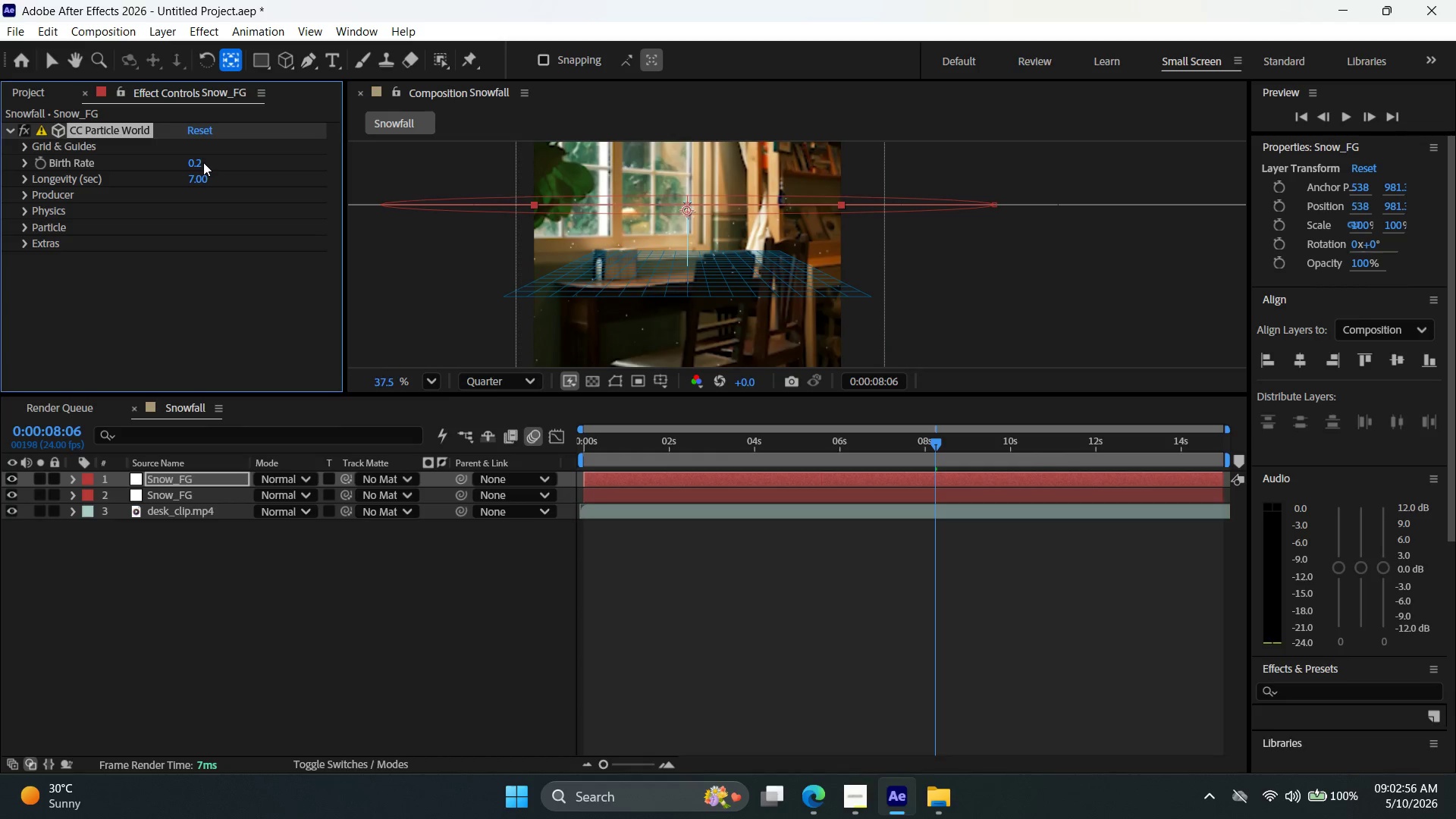 
double_click([203, 162])
 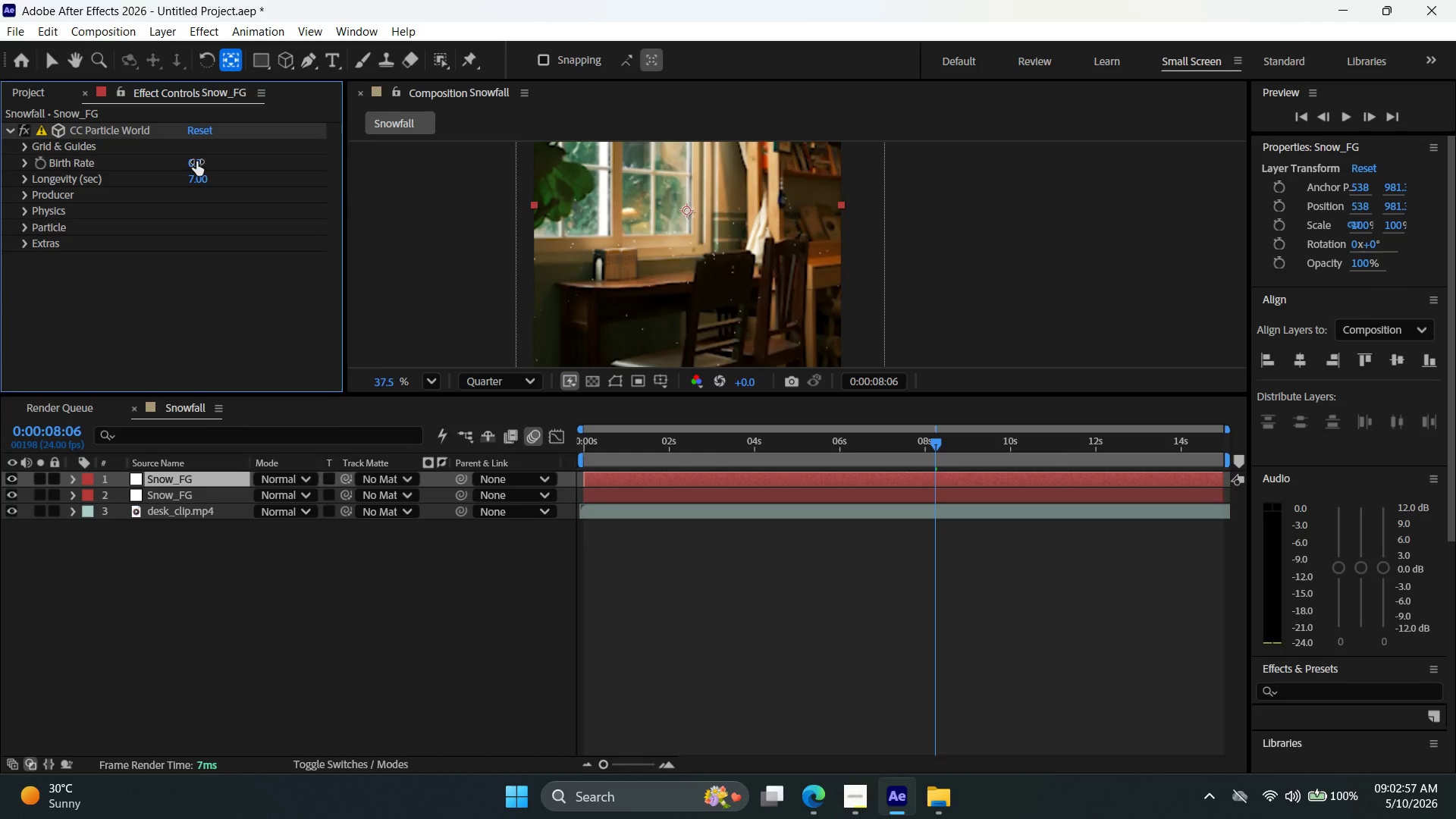 
triple_click([196, 162])
 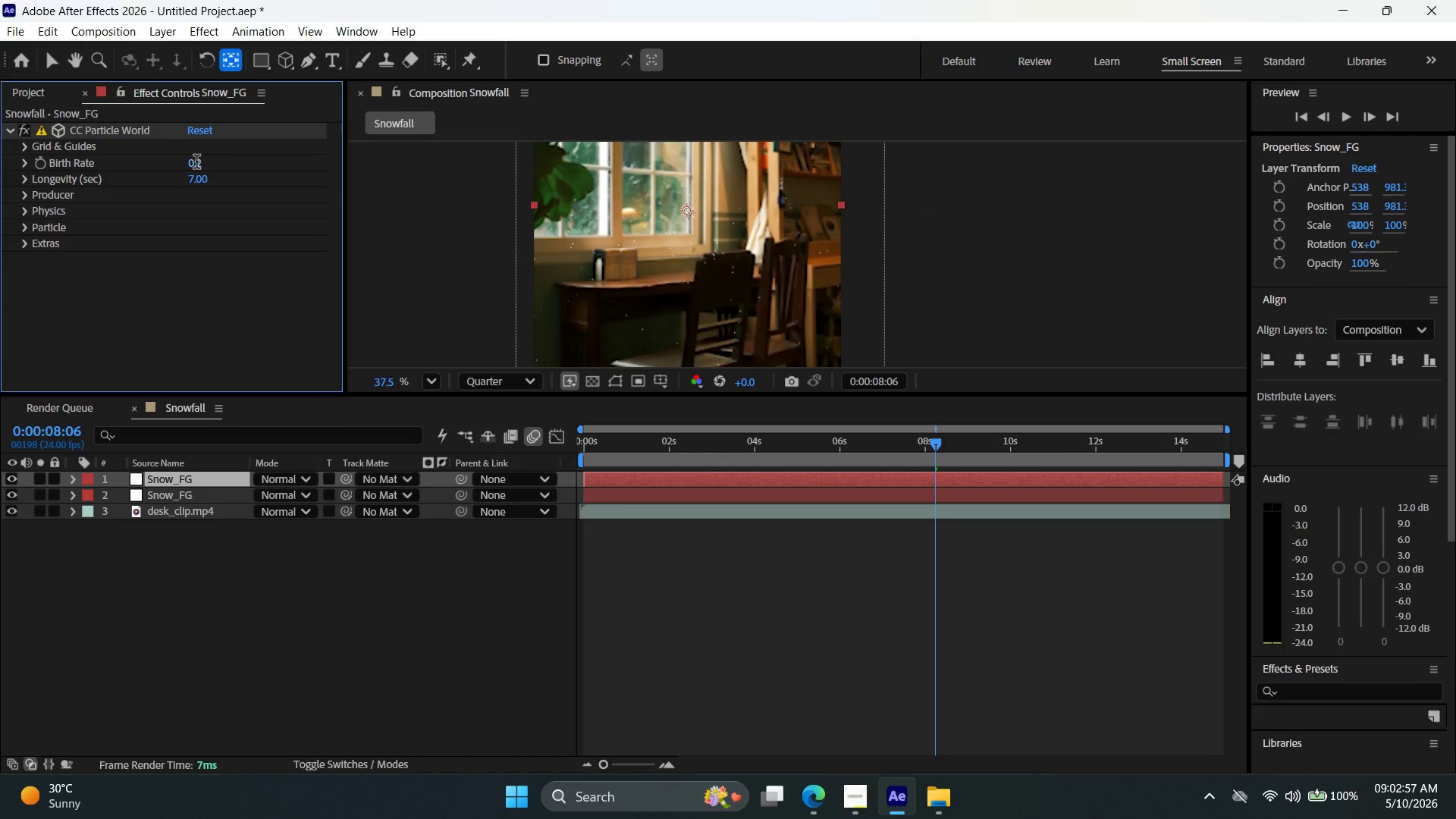 
triple_click([196, 162])
 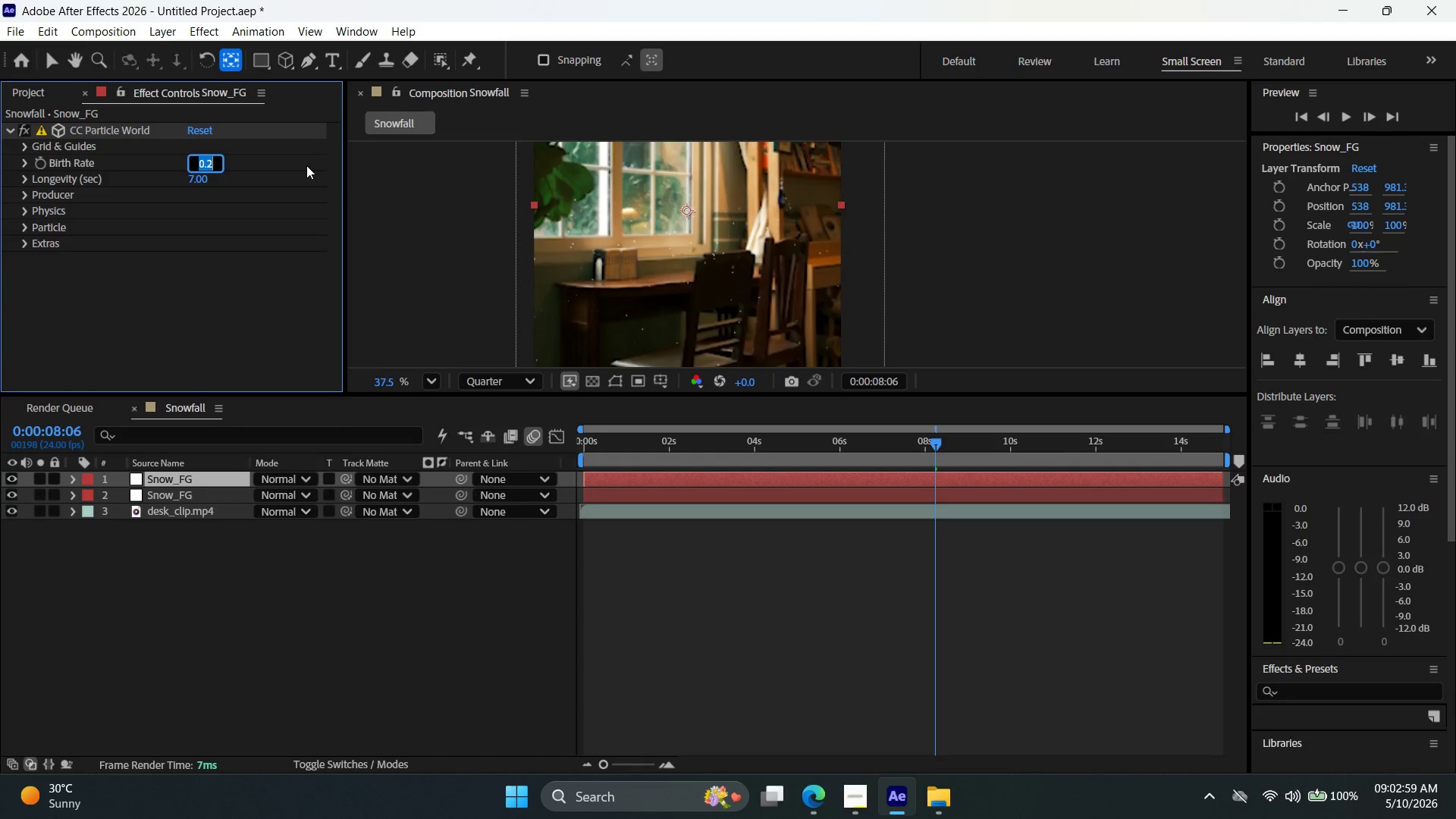 
type(.02)
 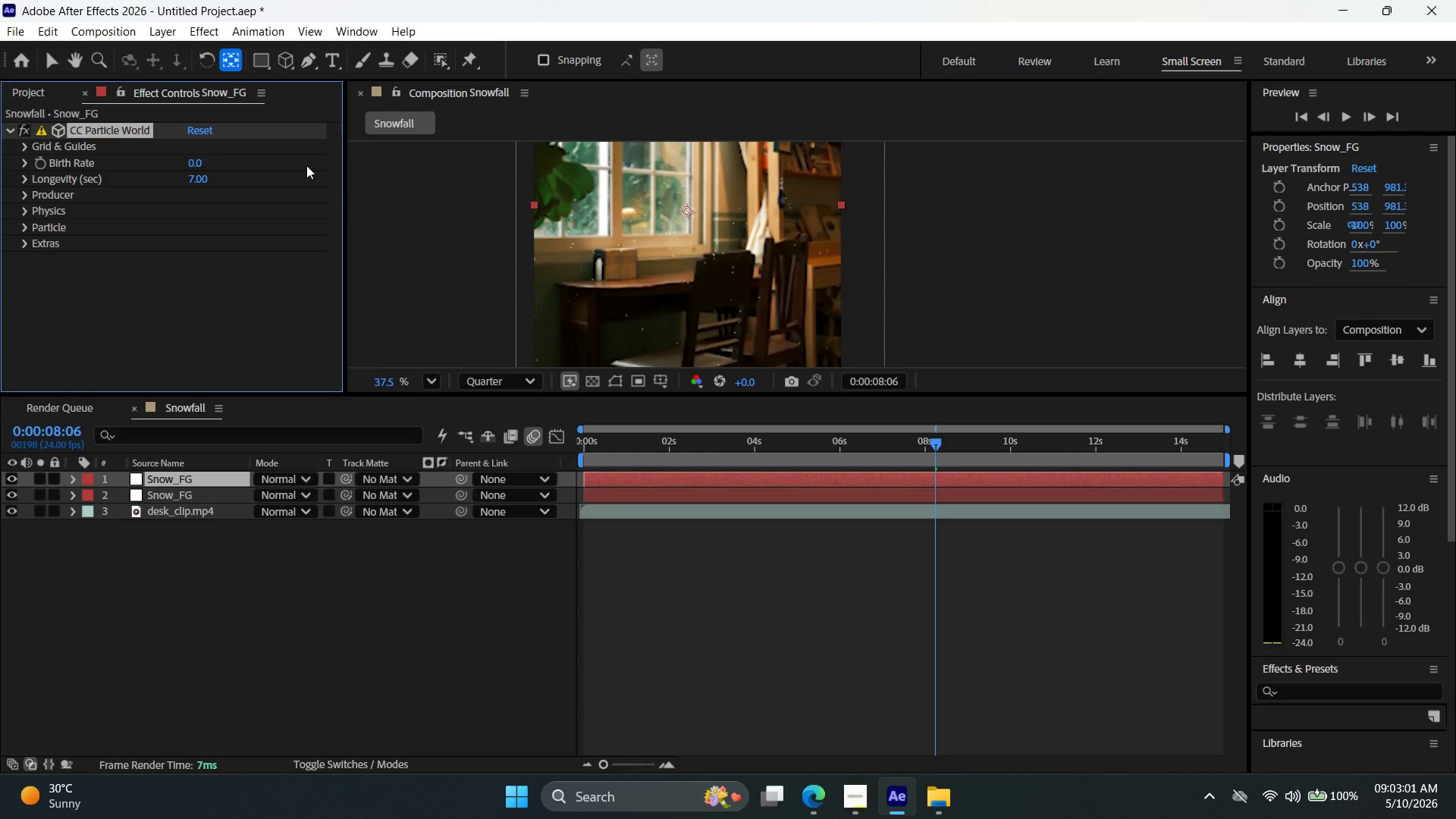 
key(Enter)
 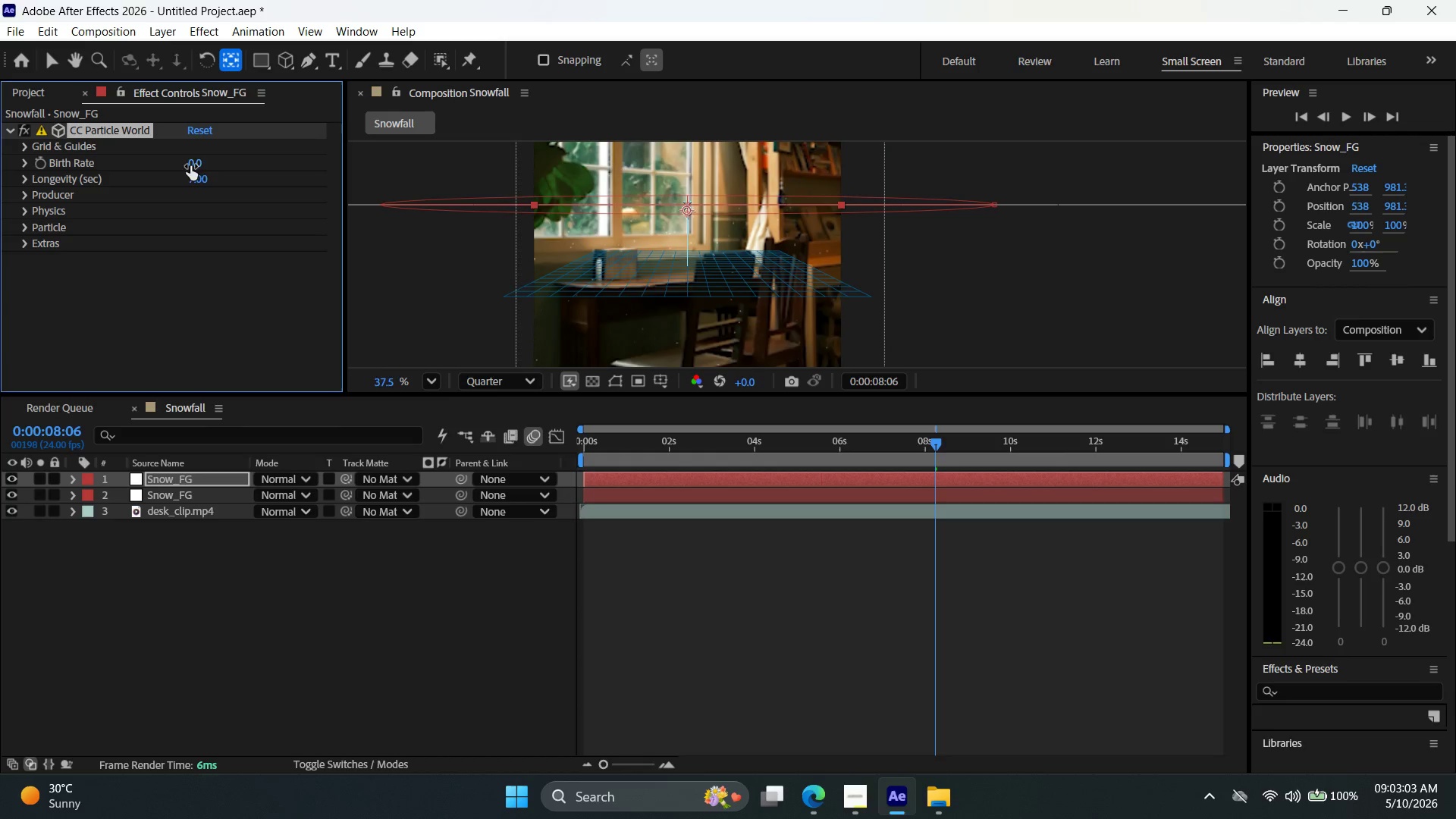 
triple_click([197, 160])
 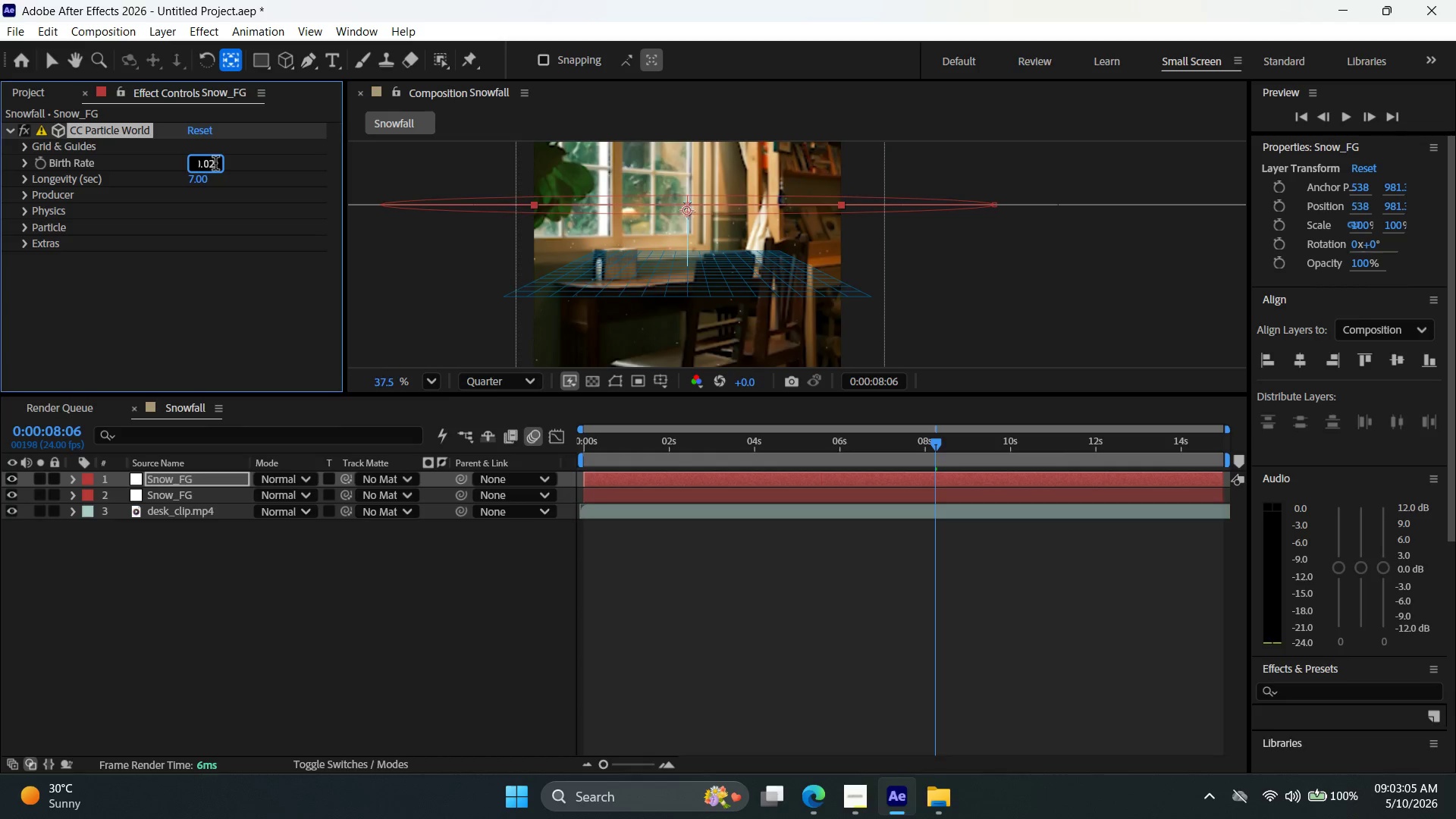 
left_click([215, 163])
 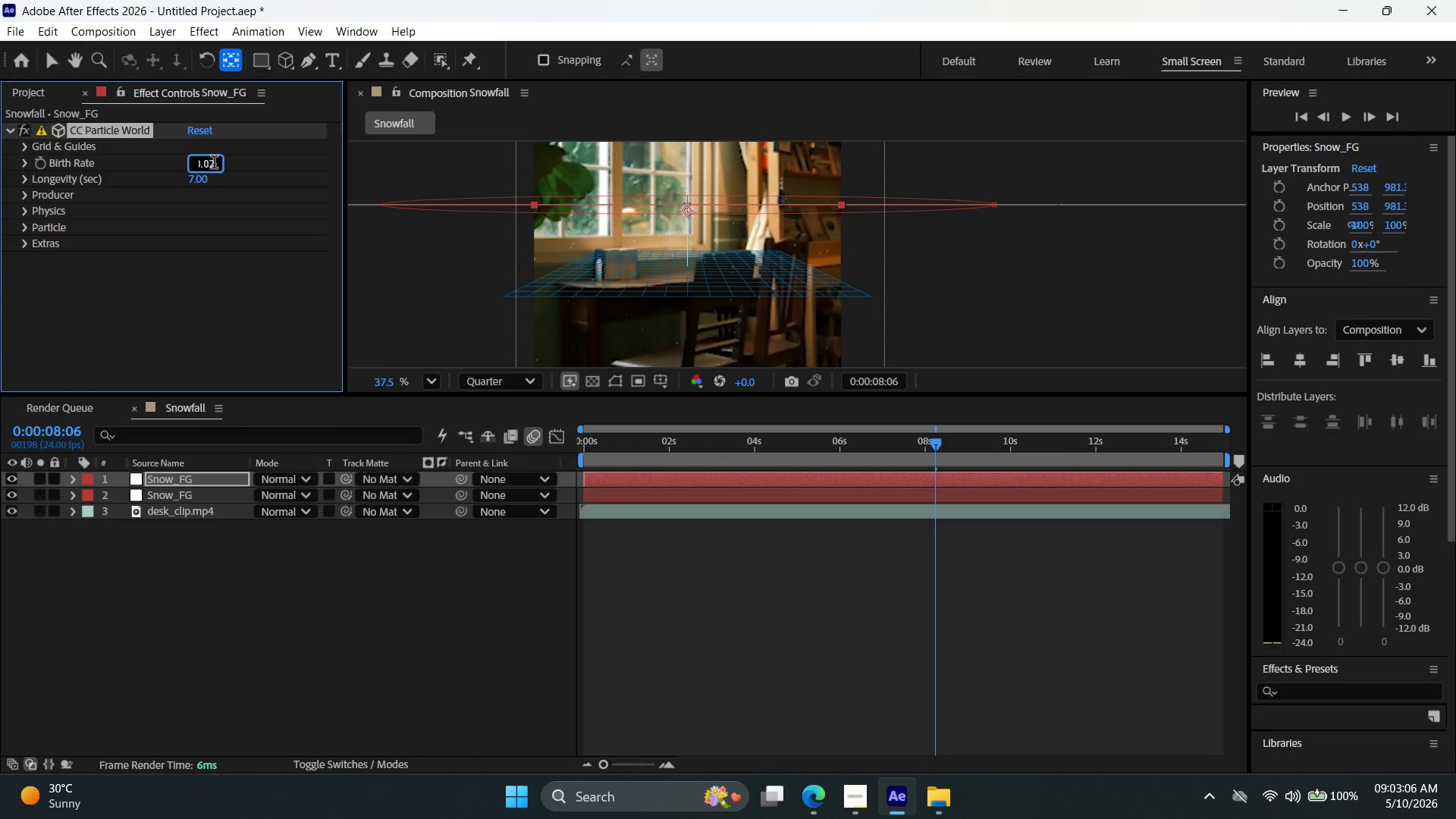 
left_click([214, 164])
 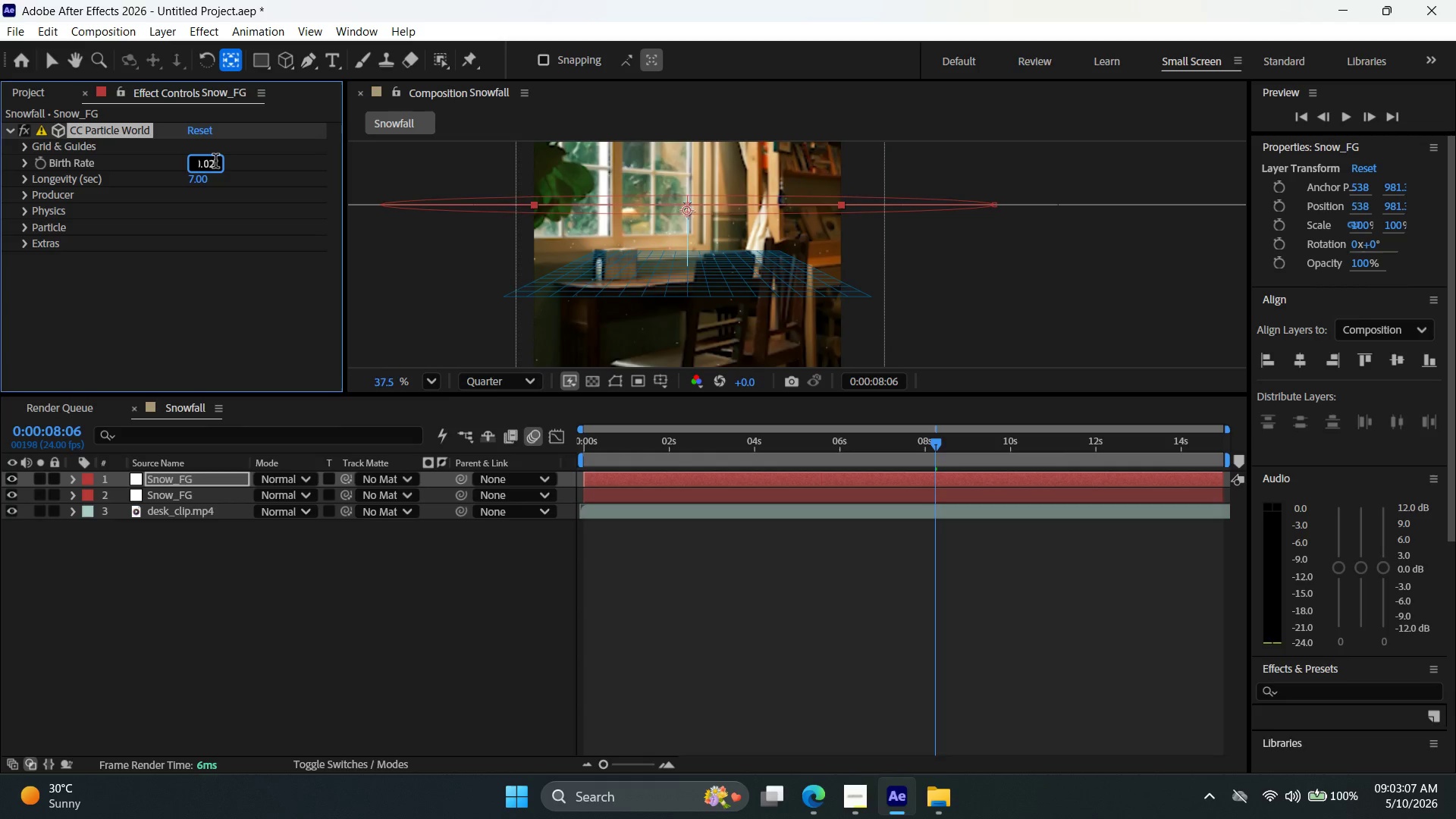 
key(Backspace)
 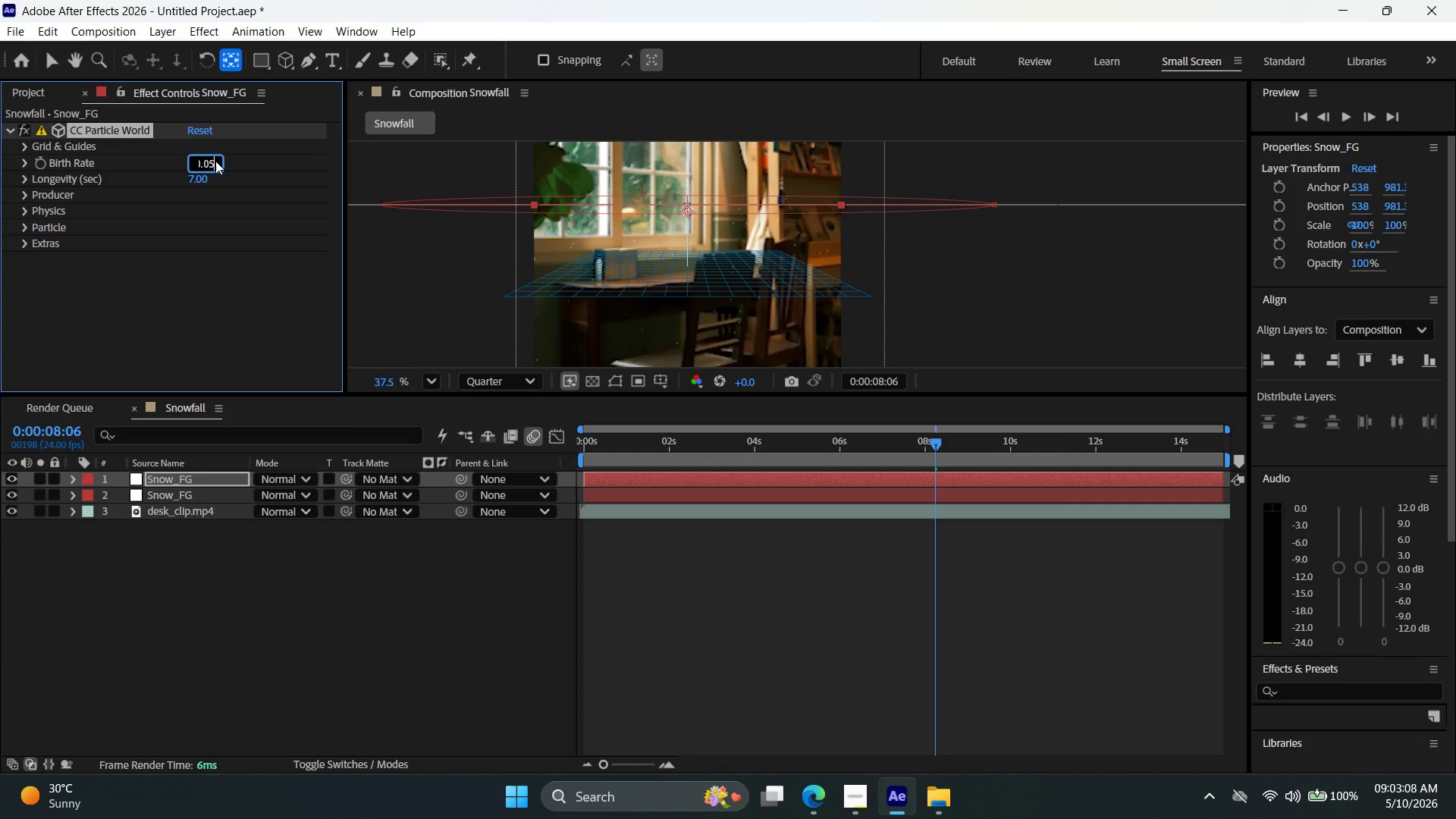 
key(5)
 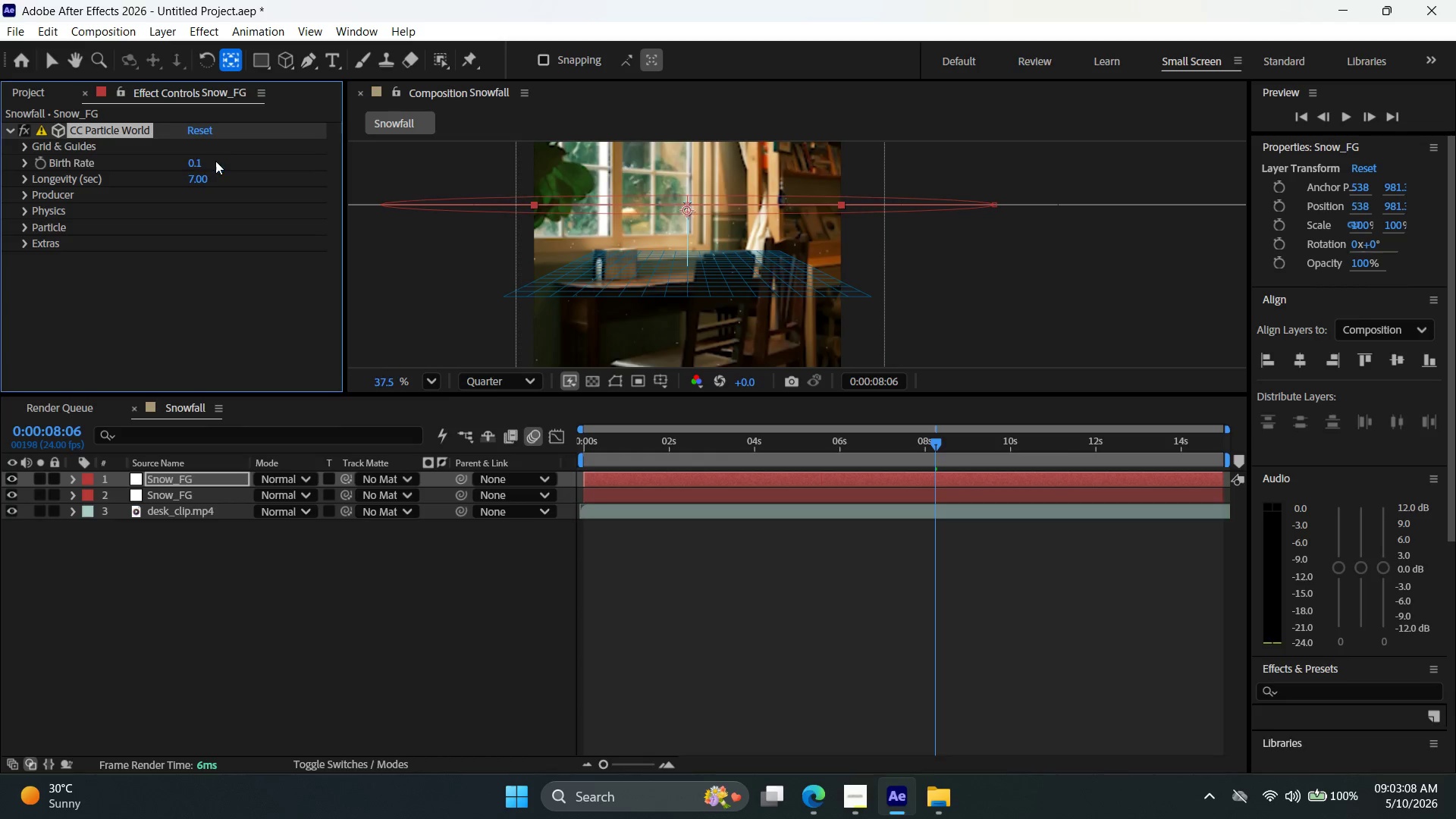 
key(Enter)
 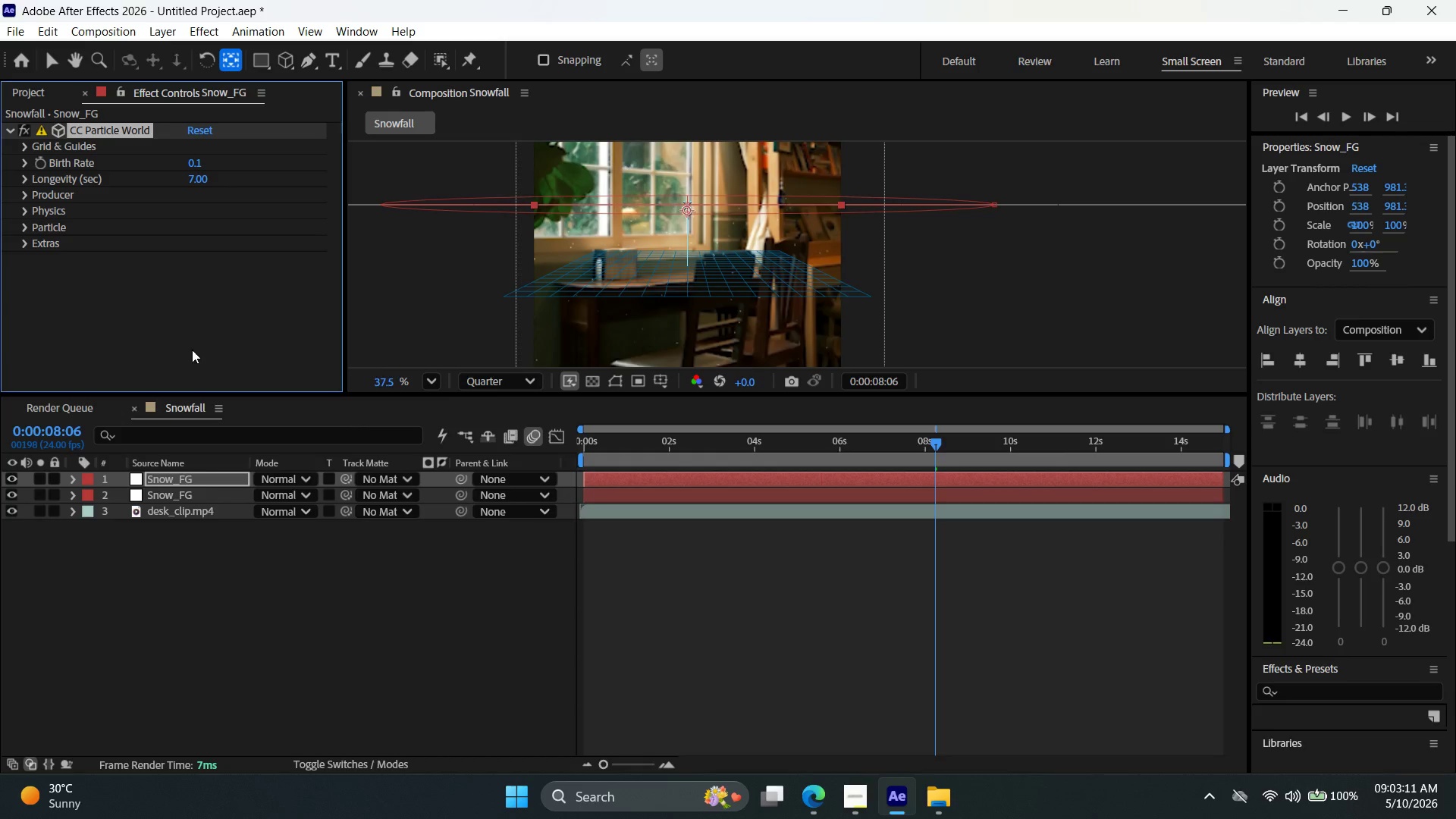 
left_click([72, 481])
 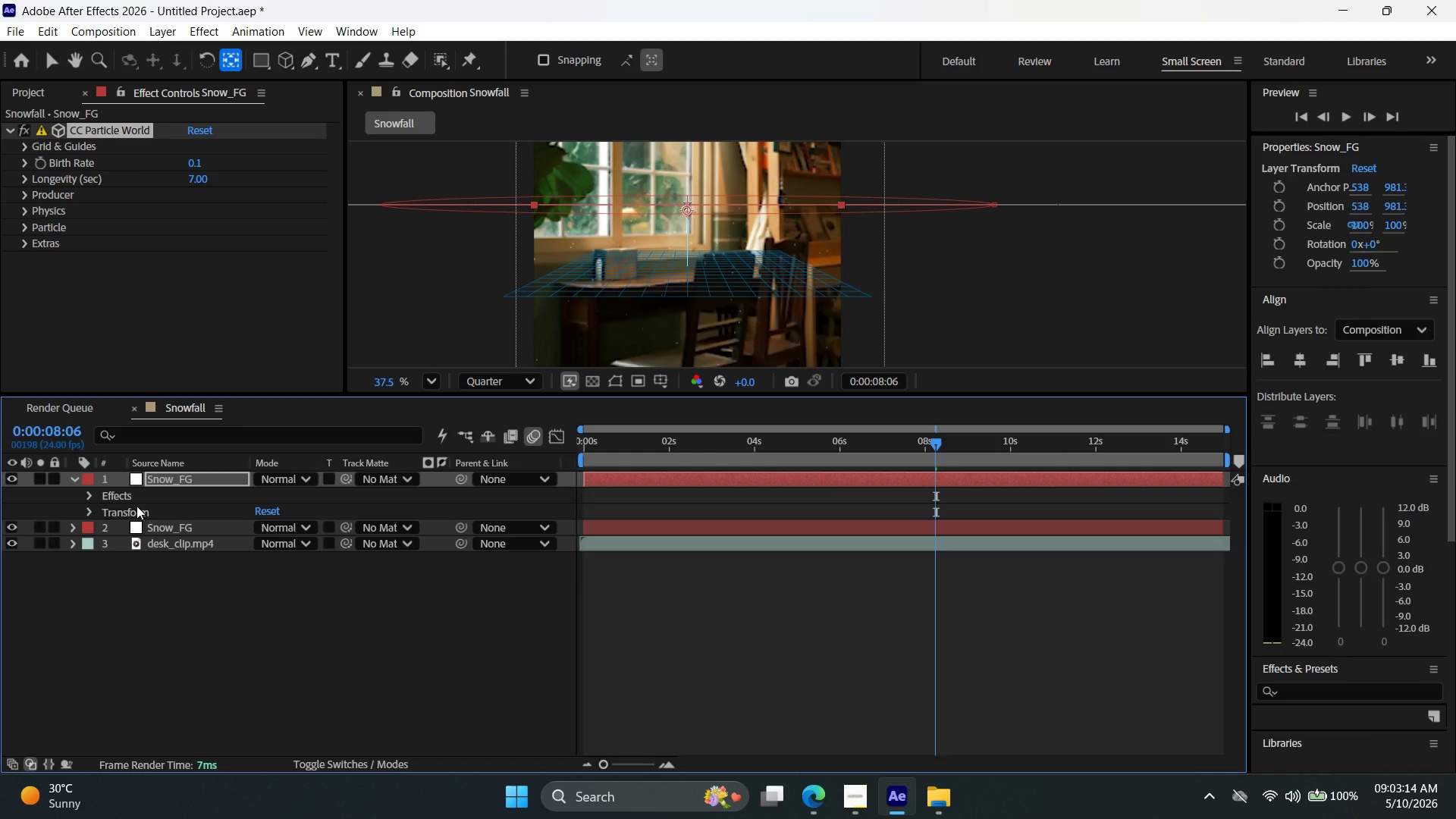 
key(T)
 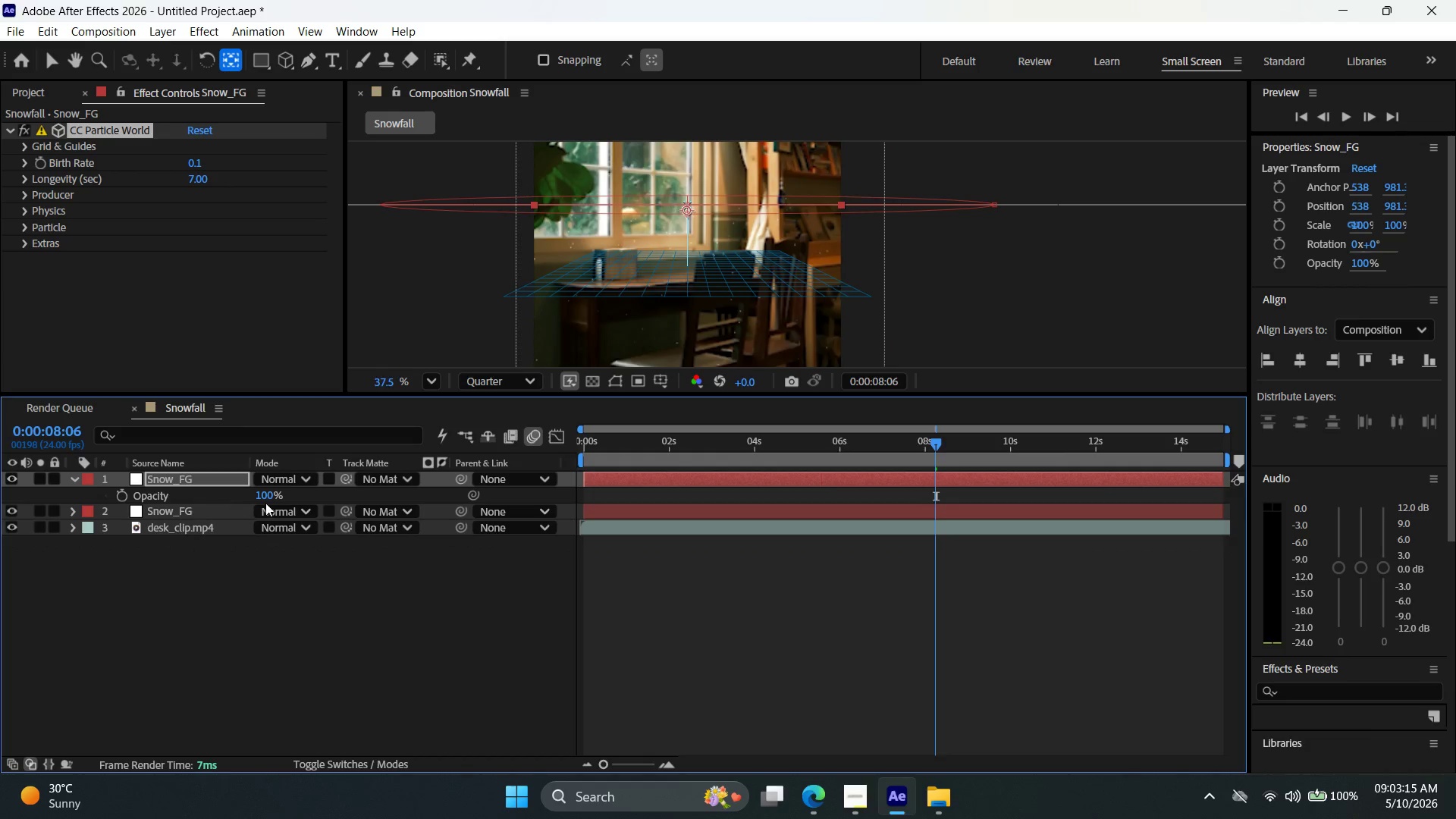 
left_click_drag(start_coordinate=[263, 501], to_coordinate=[243, 501])
 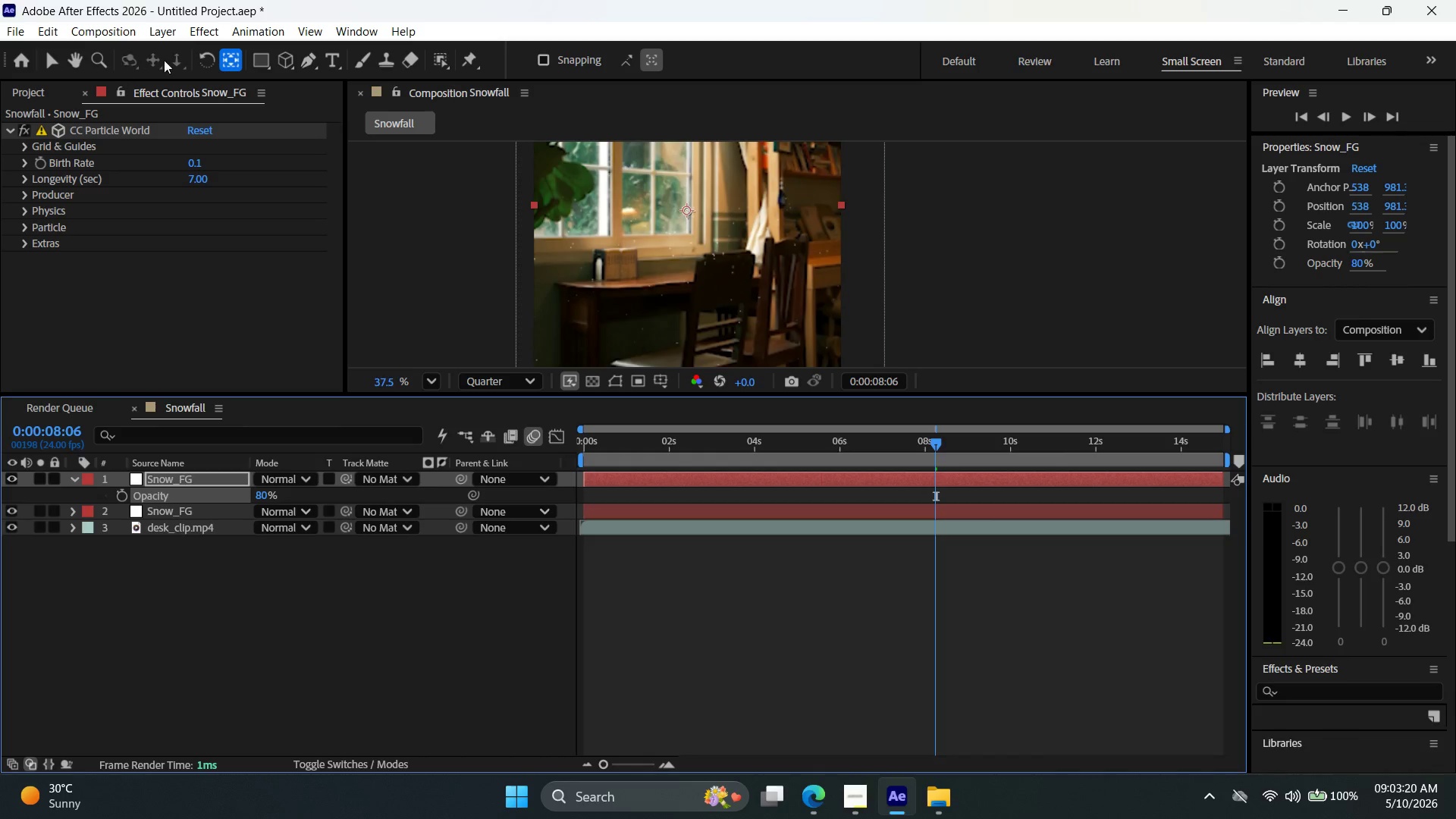 
left_click([196, 33])
 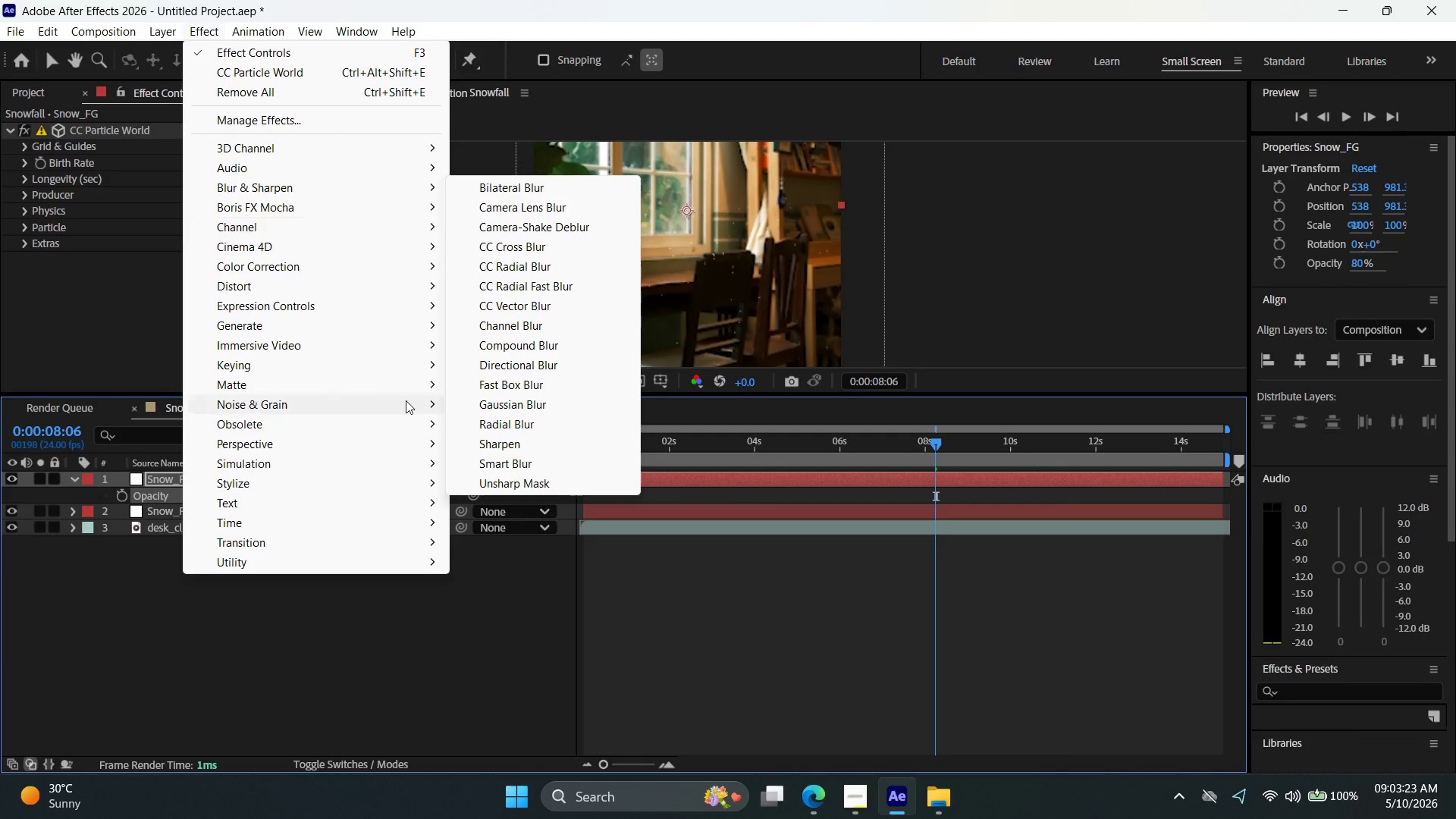 
left_click([519, 381])
 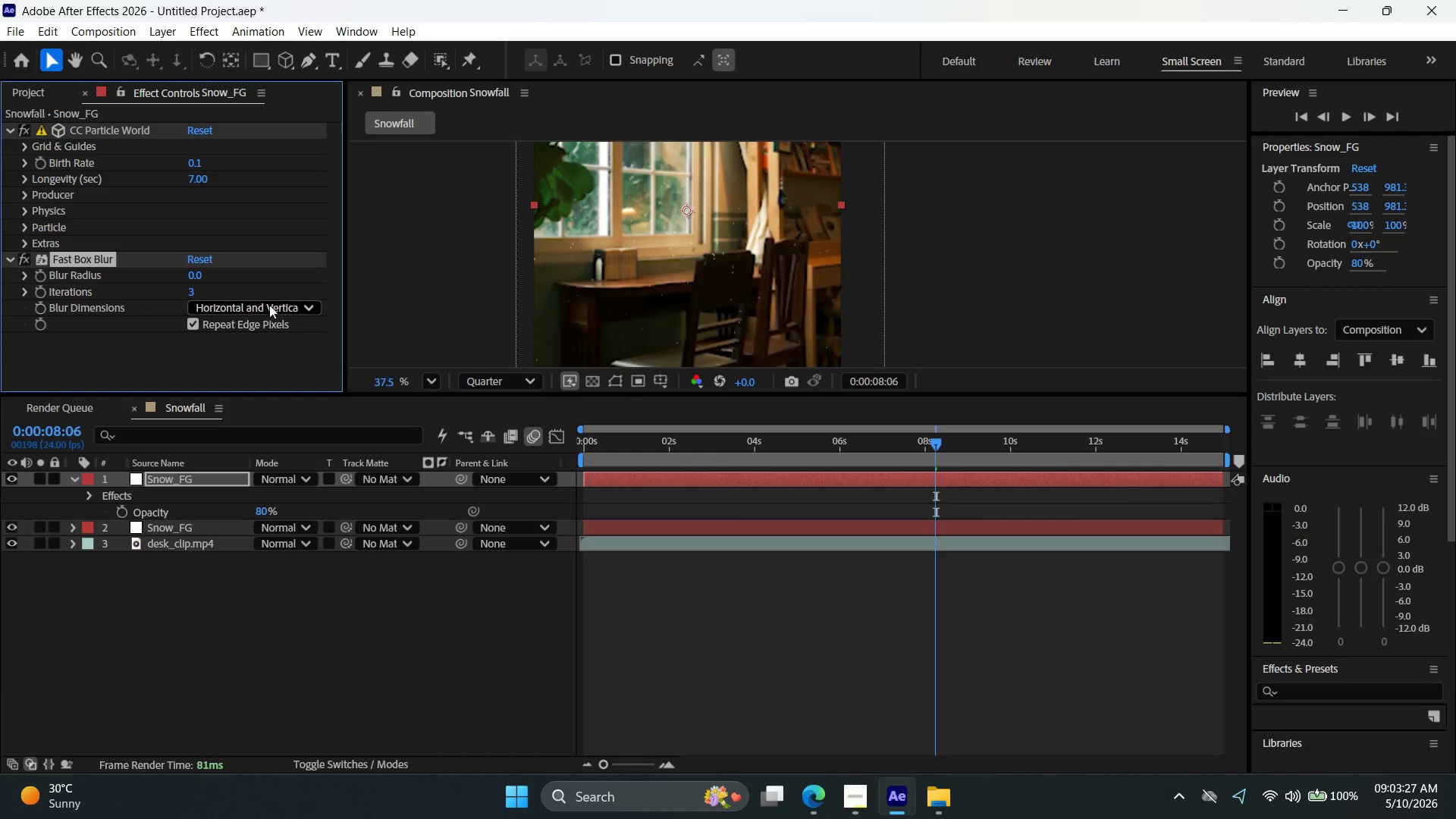 
left_click_drag(start_coordinate=[193, 293], to_coordinate=[200, 300])
 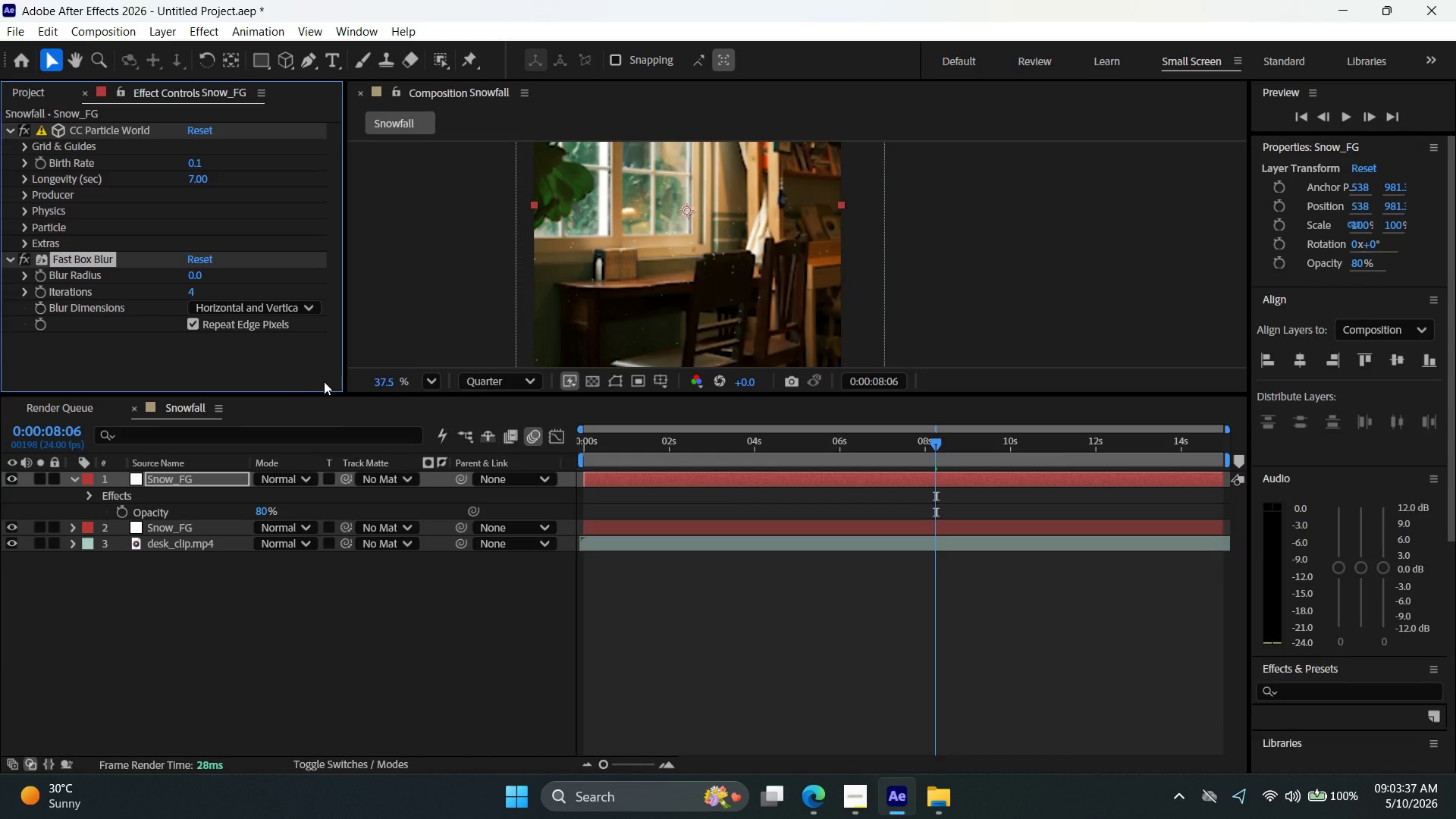 
left_click([1348, 118])
 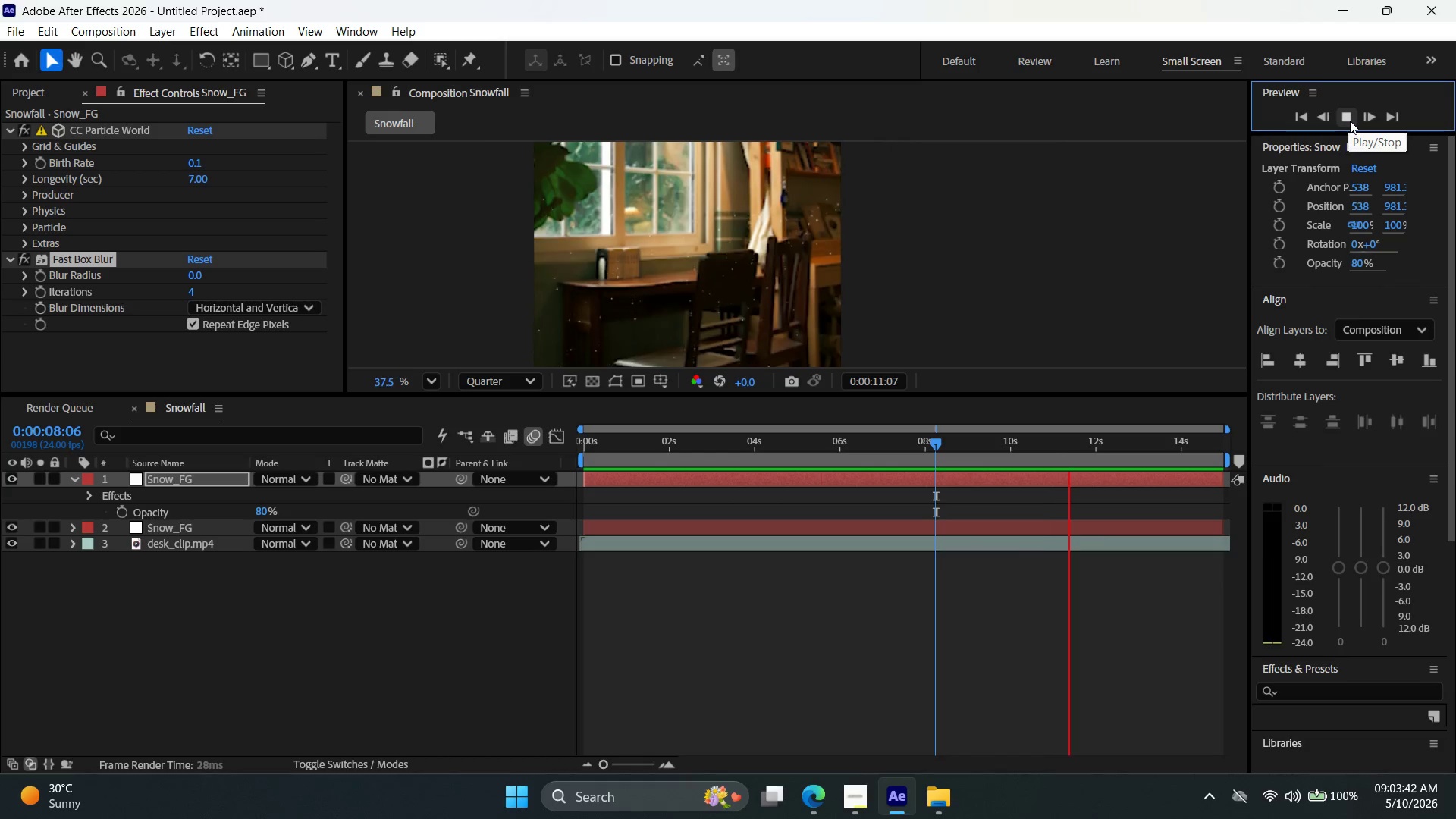 
left_click([1348, 124])
 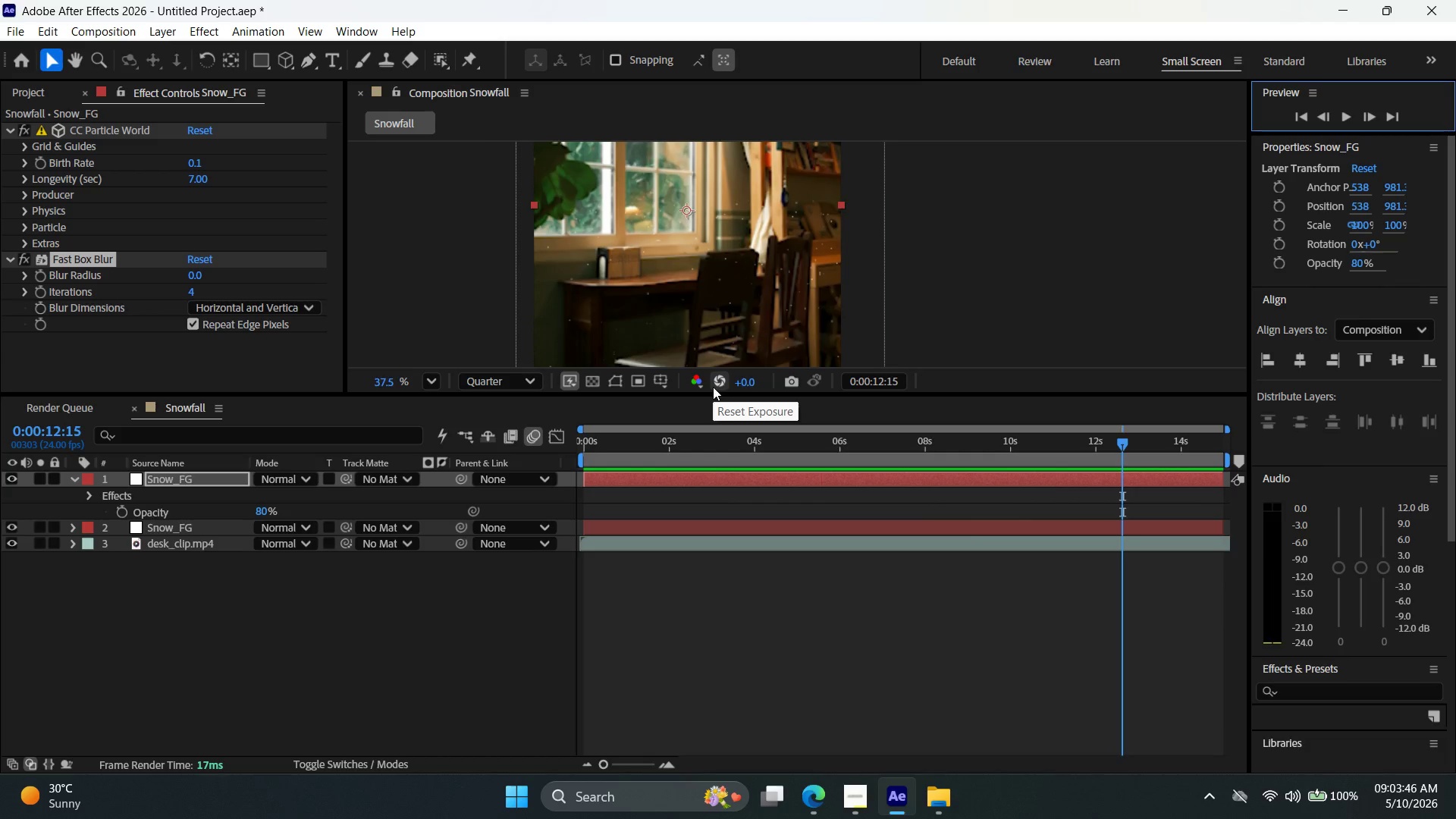 
wait(8.42)
 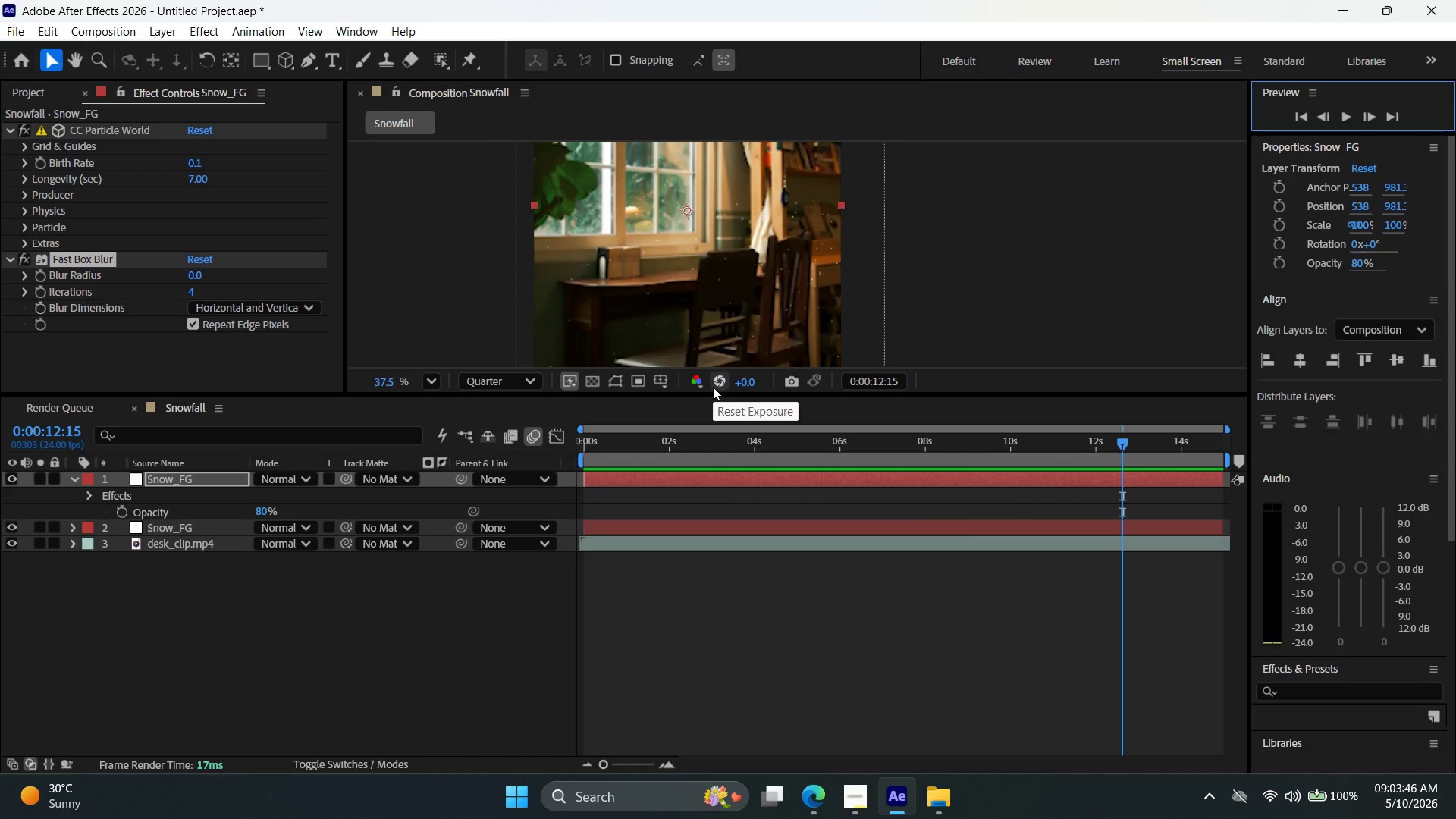 
left_click([779, 529])
 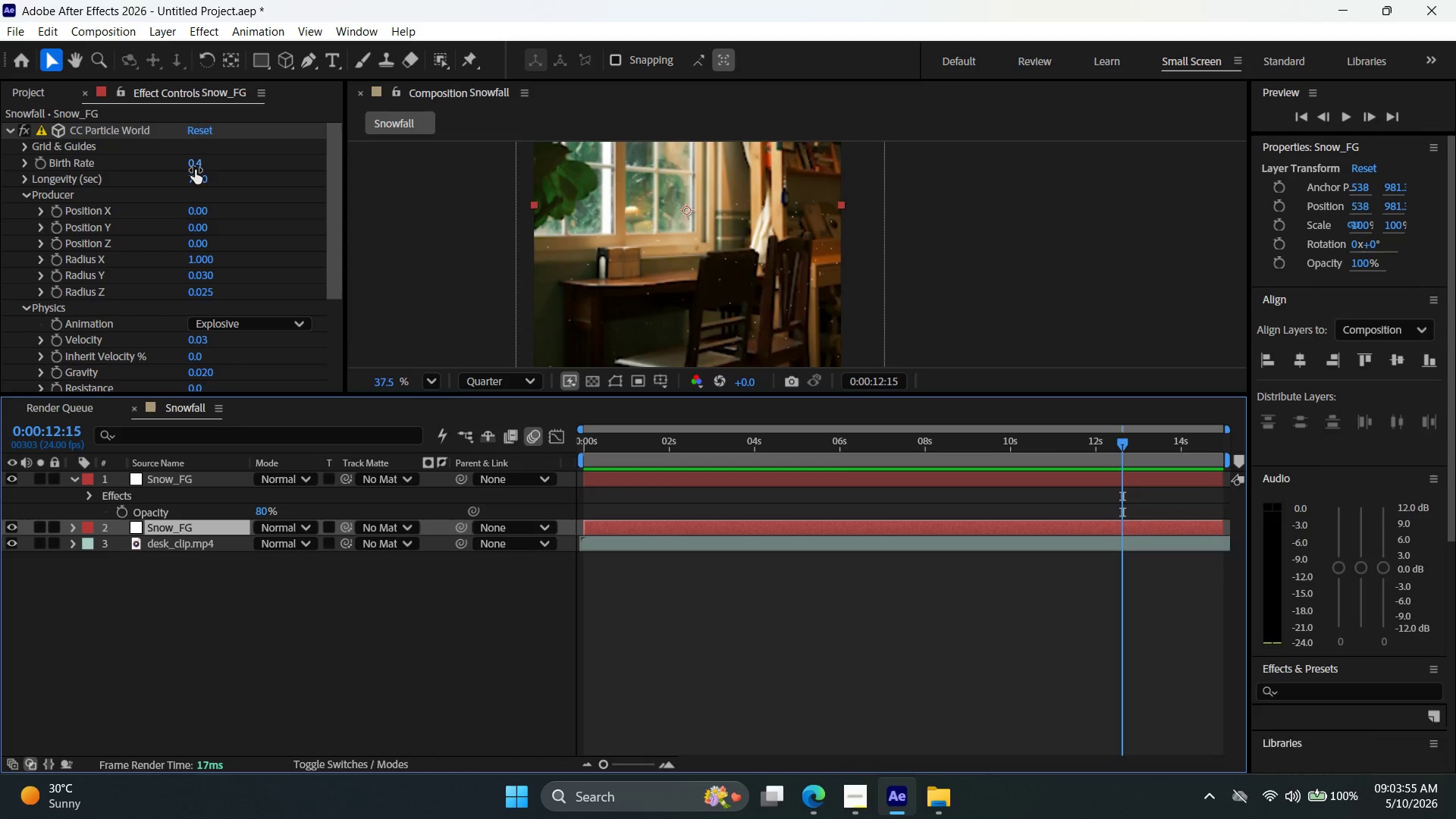 
wait(5.25)
 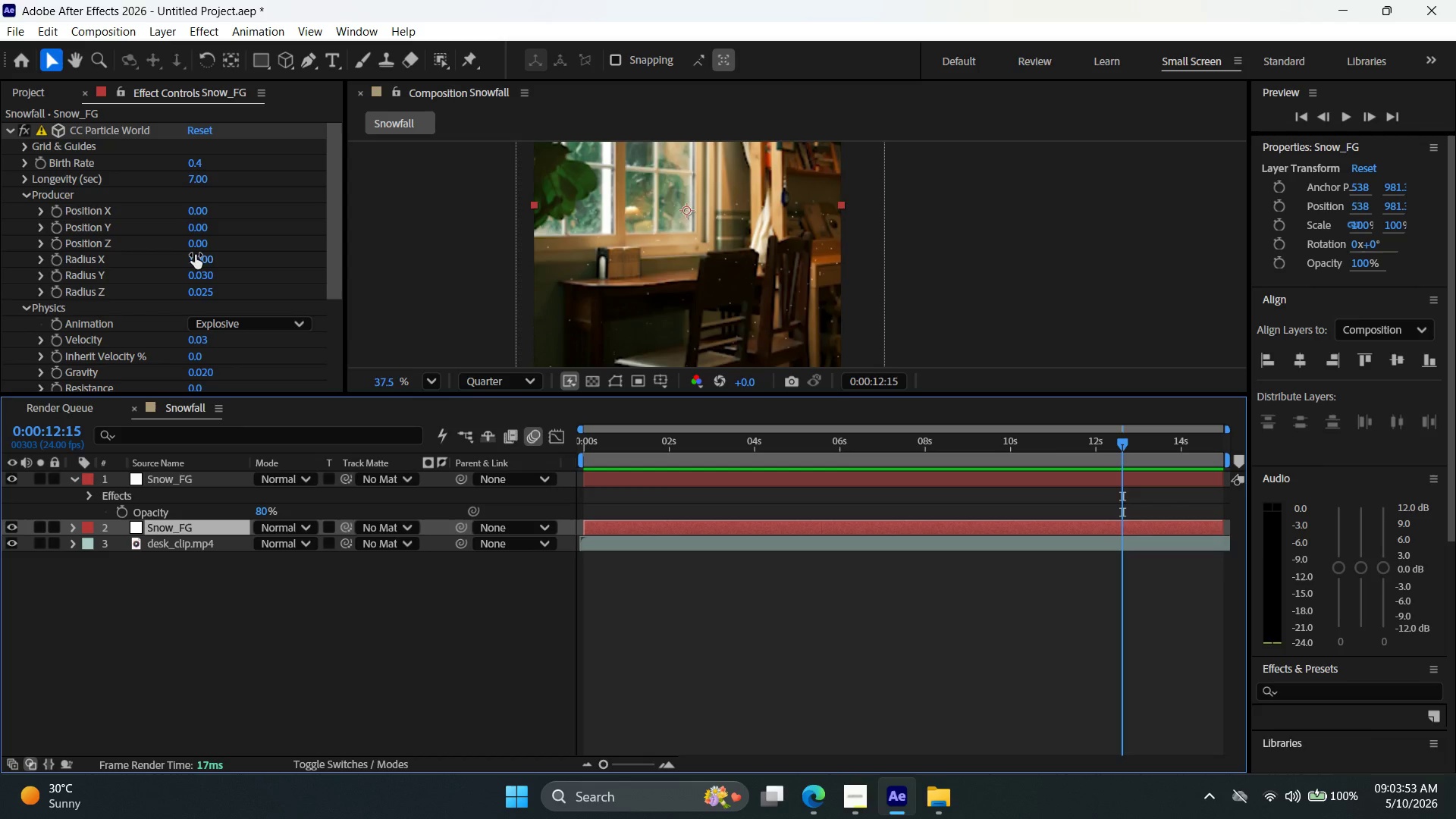 
left_click_drag(start_coordinate=[199, 166], to_coordinate=[206, 168])
 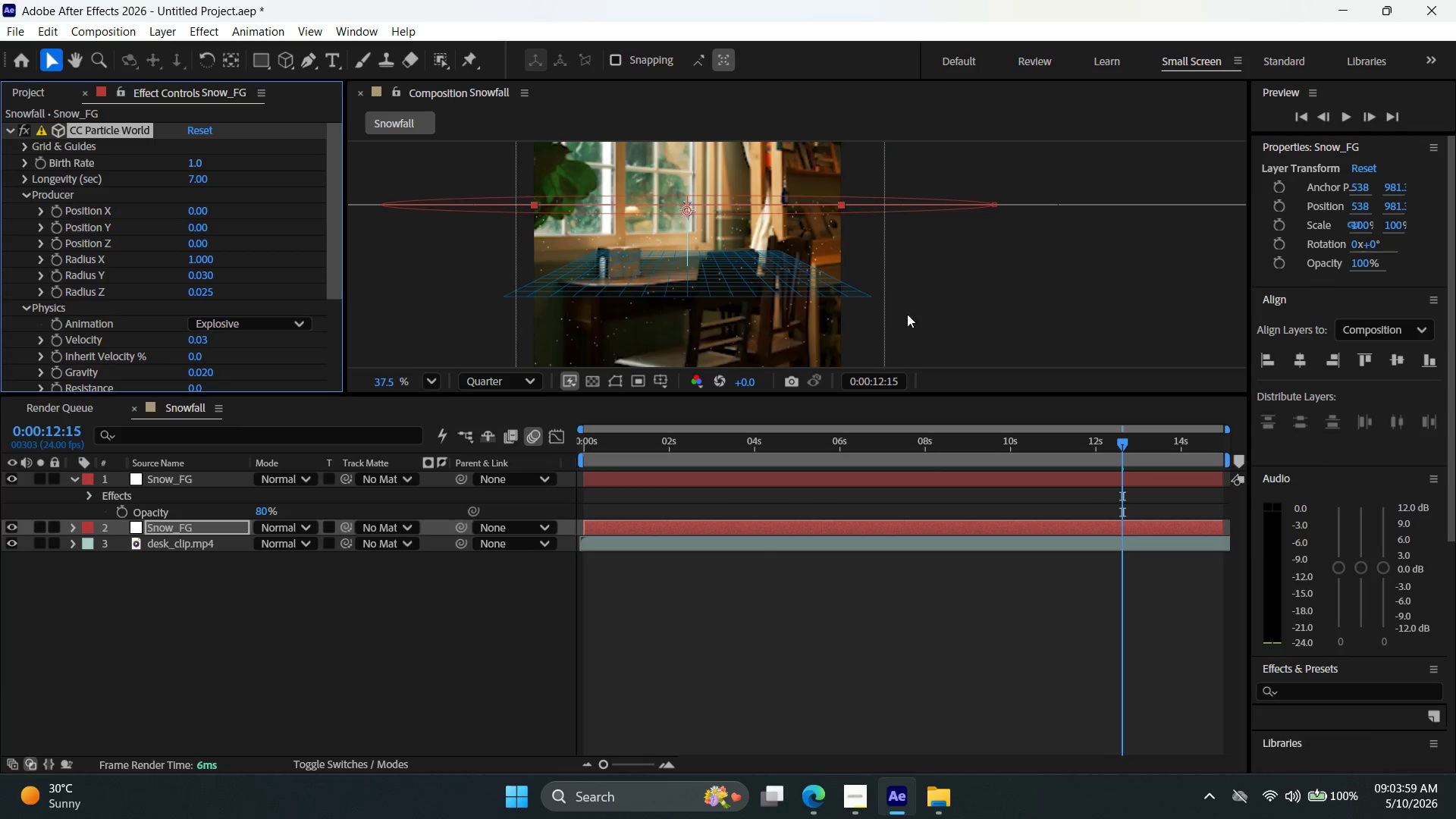 
left_click([1002, 307])
 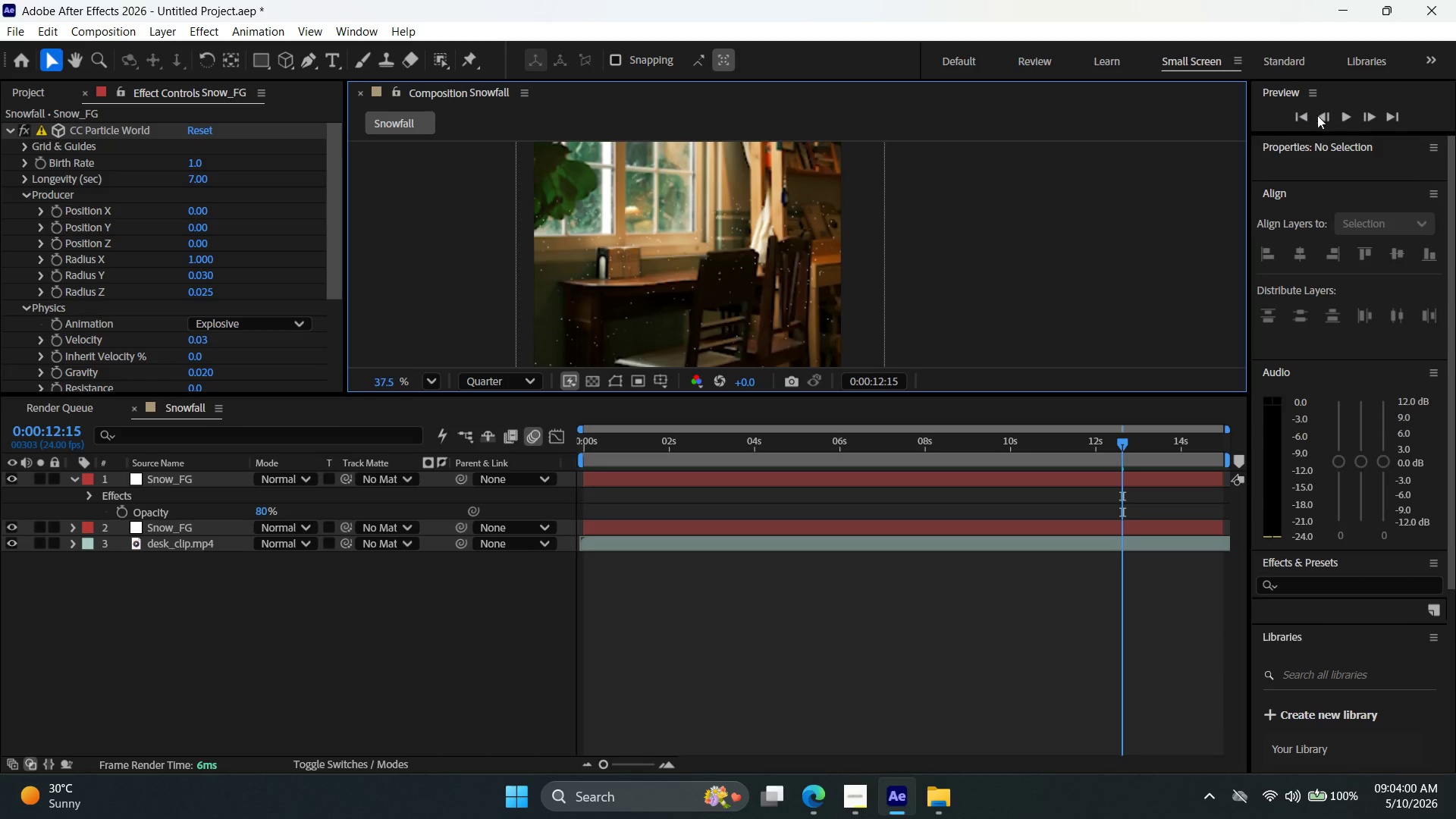 
left_click([1345, 115])
 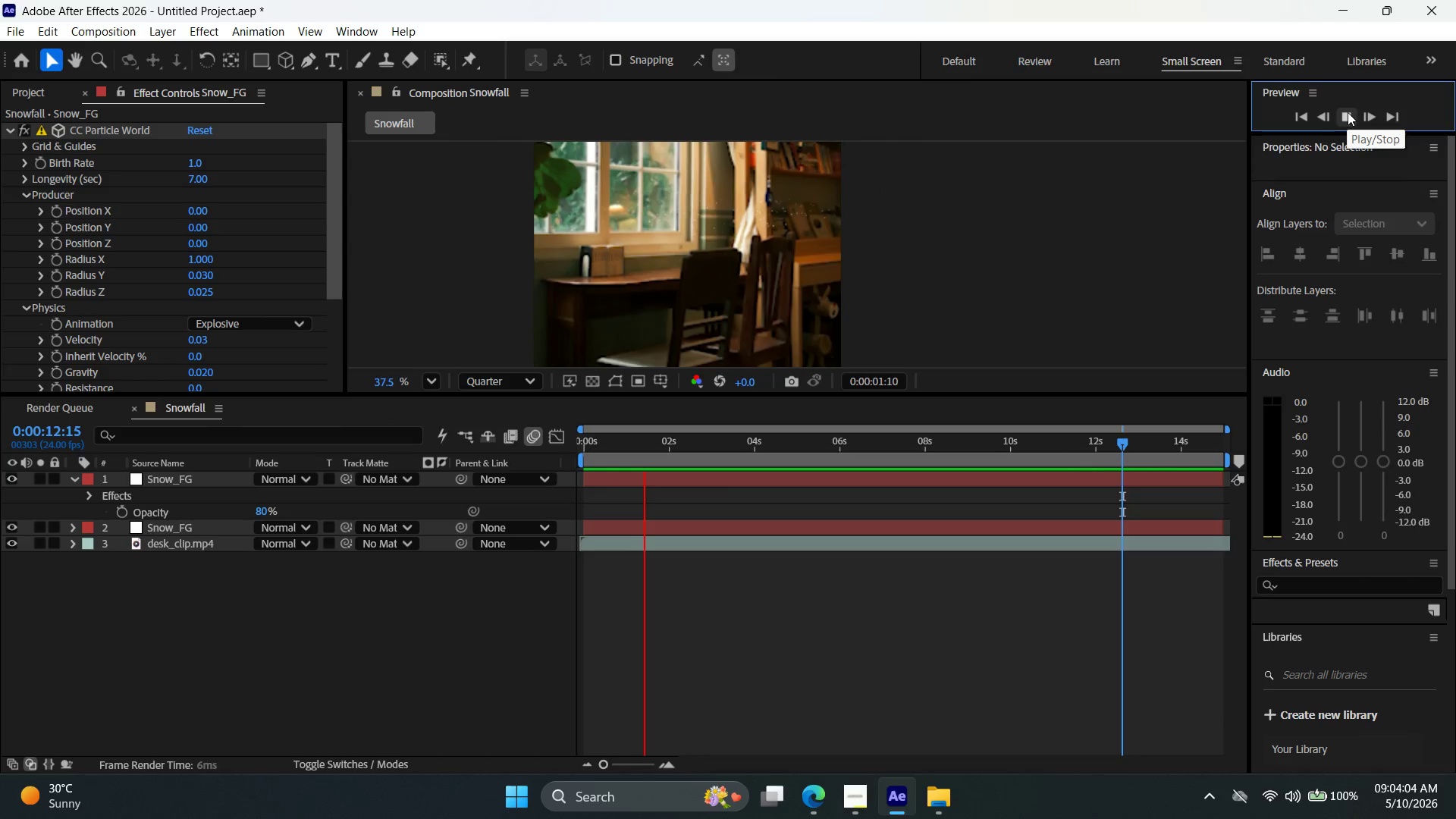 
wait(5.34)
 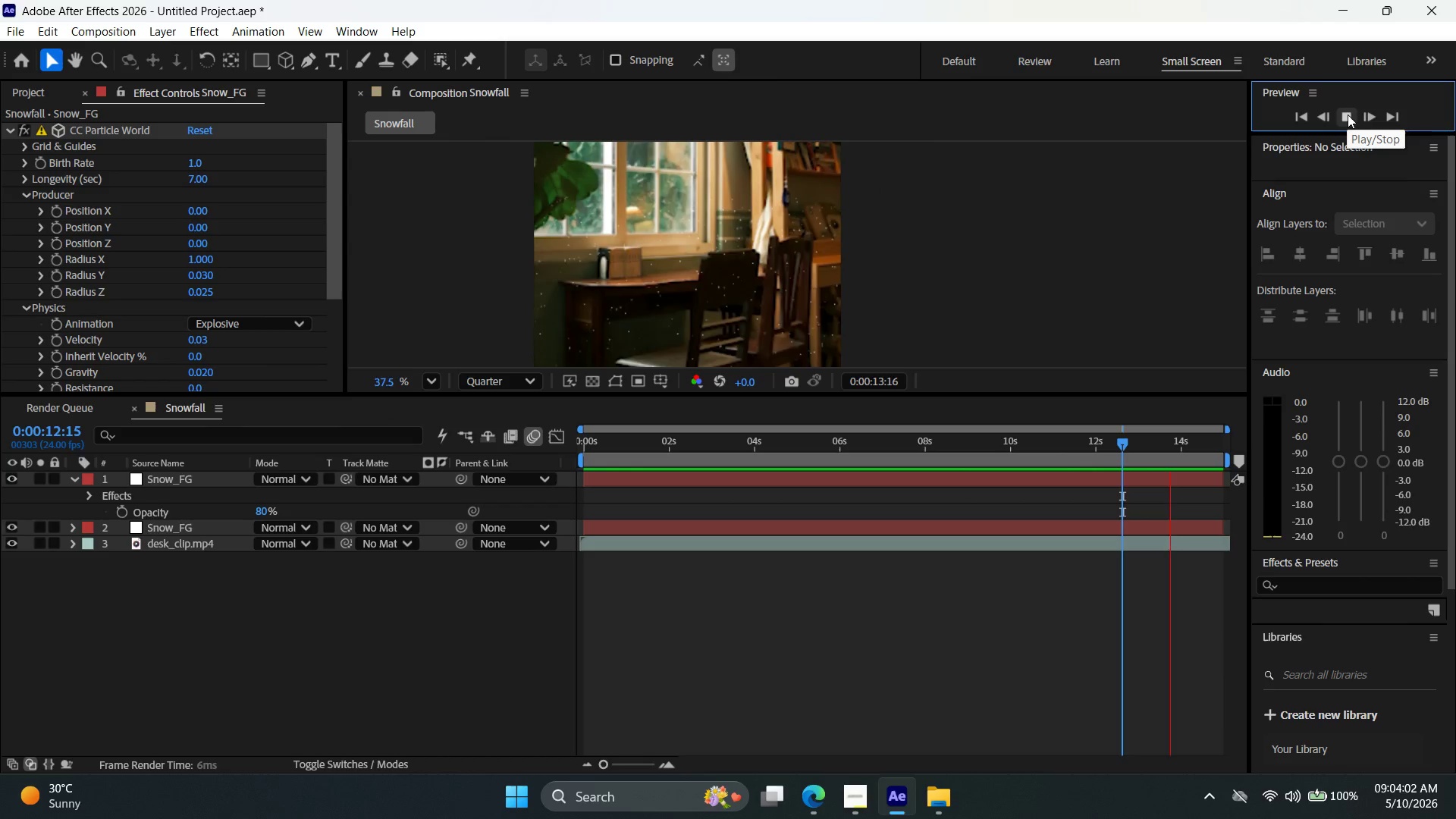 
left_click([1348, 112])
 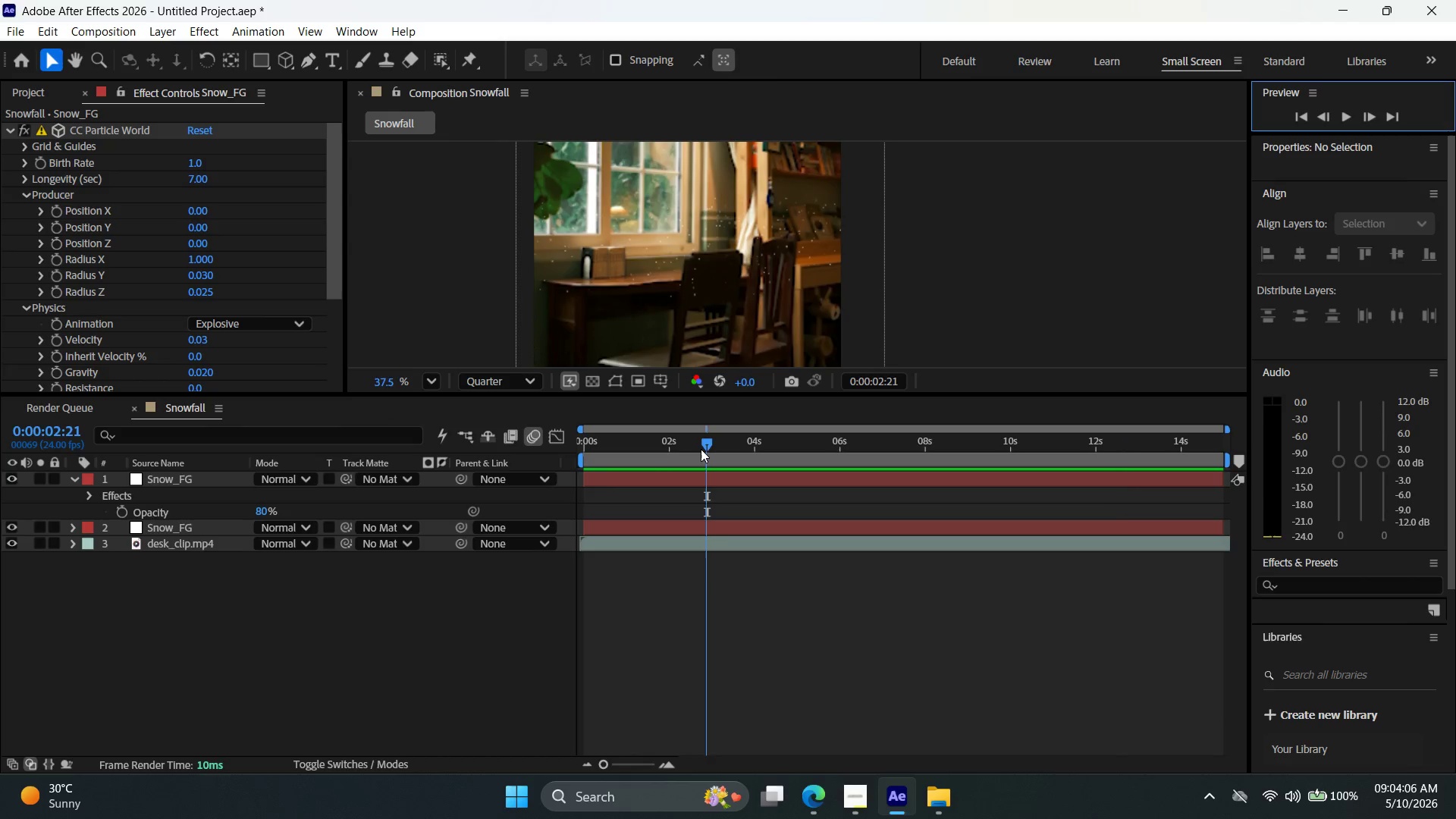 
left_click_drag(start_coordinate=[709, 441], to_coordinate=[1346, 437])
 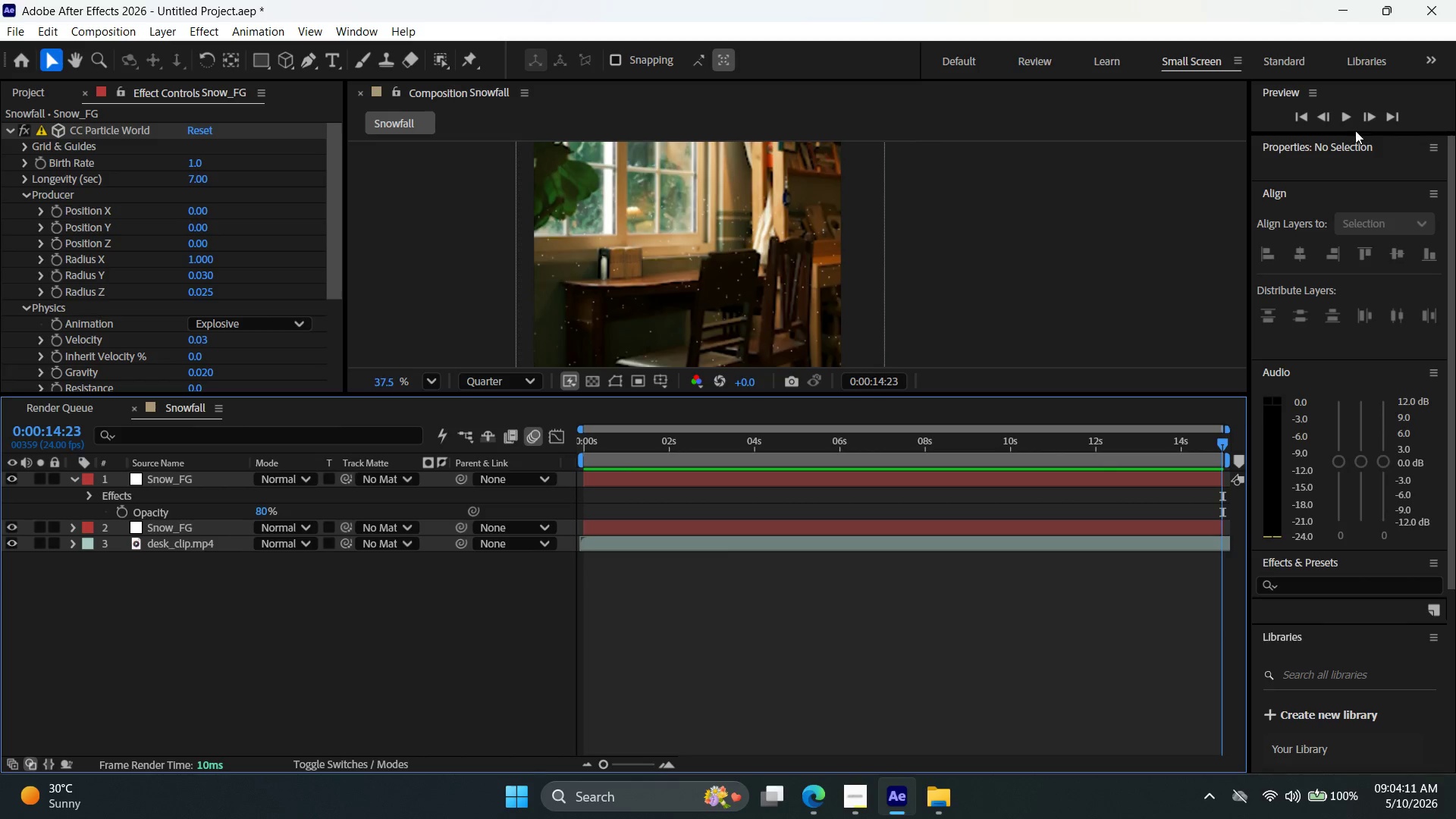 
left_click([1347, 124])
 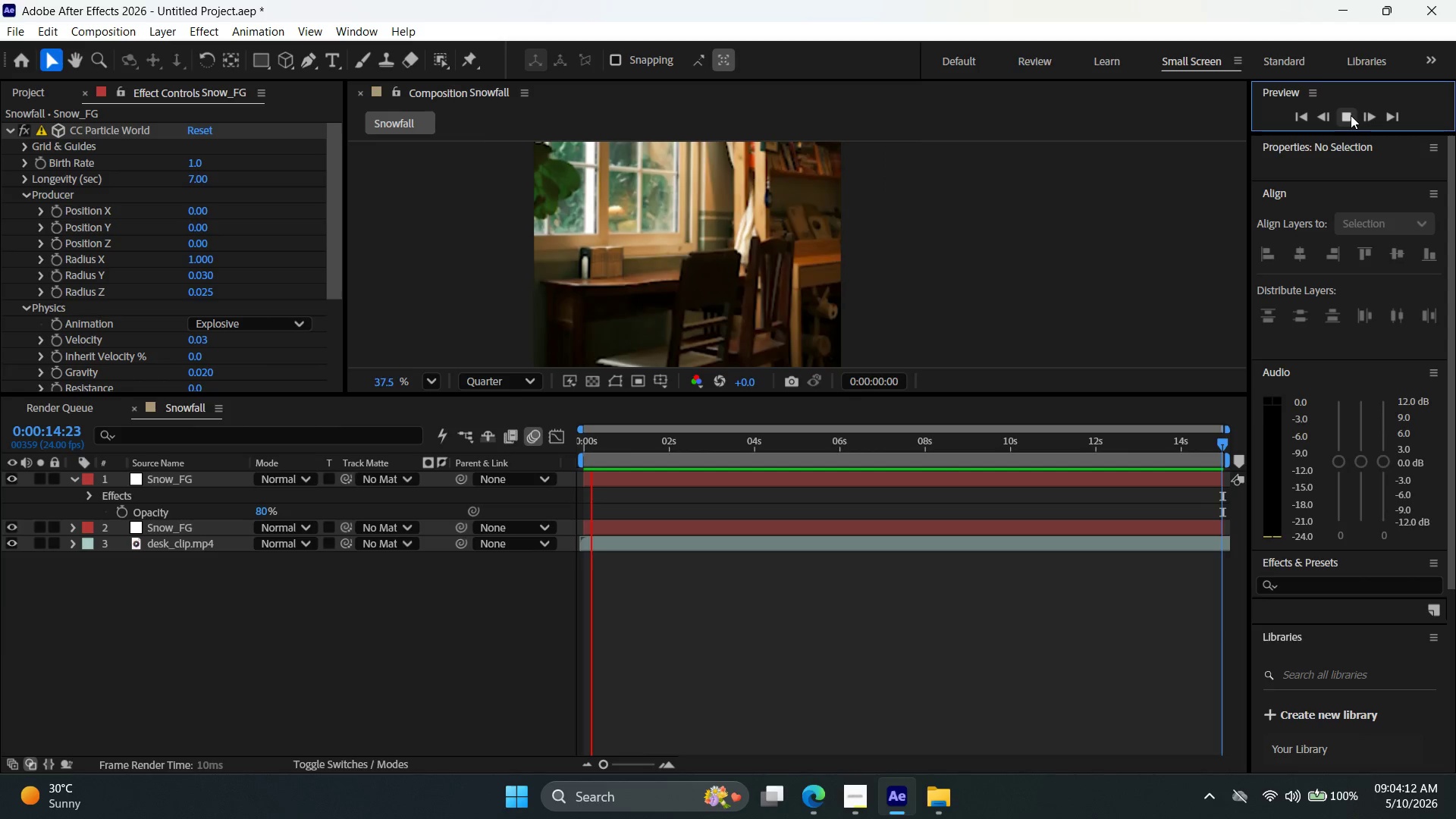 
left_click([1351, 115])
 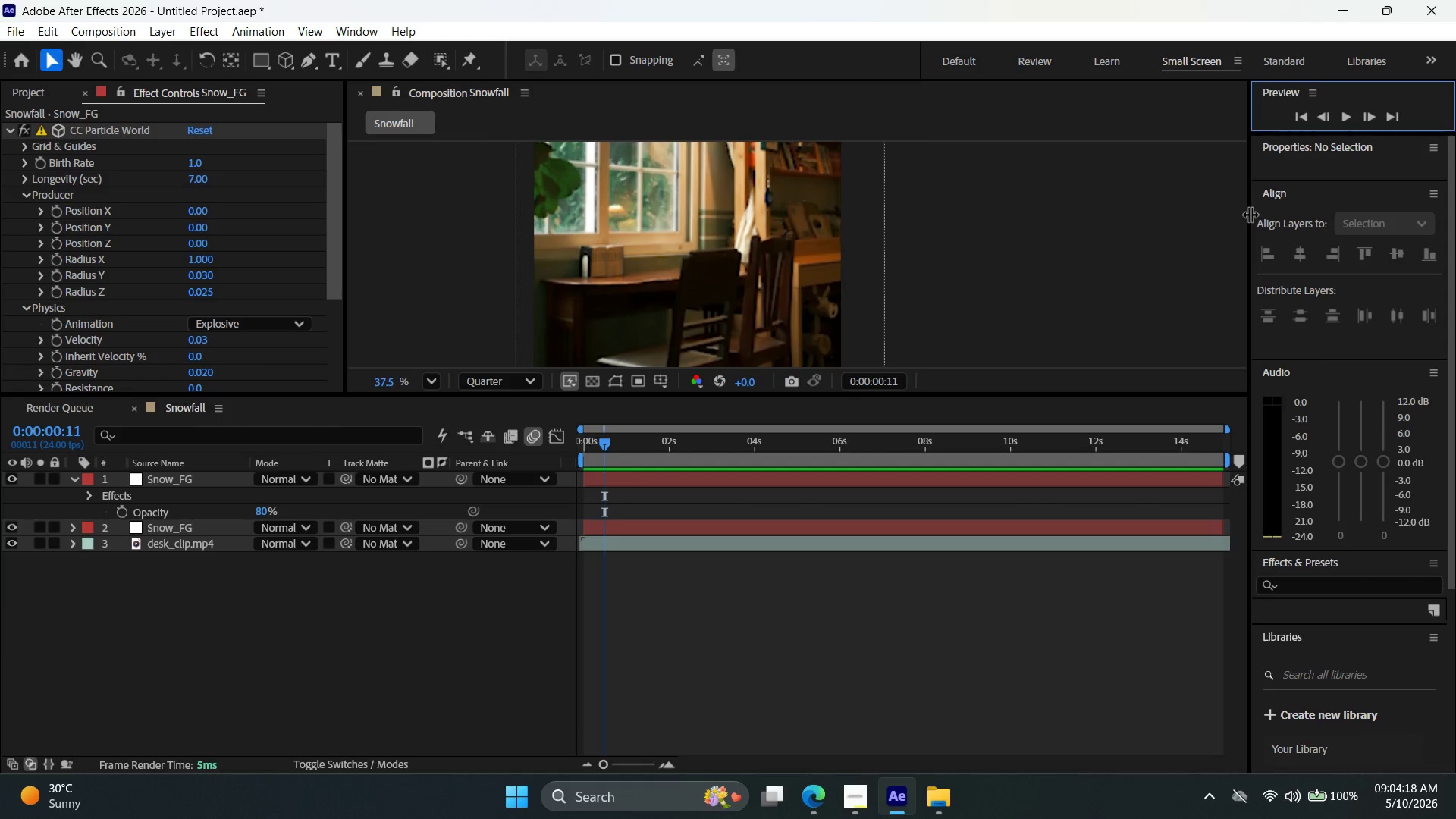 
wait(7.08)
 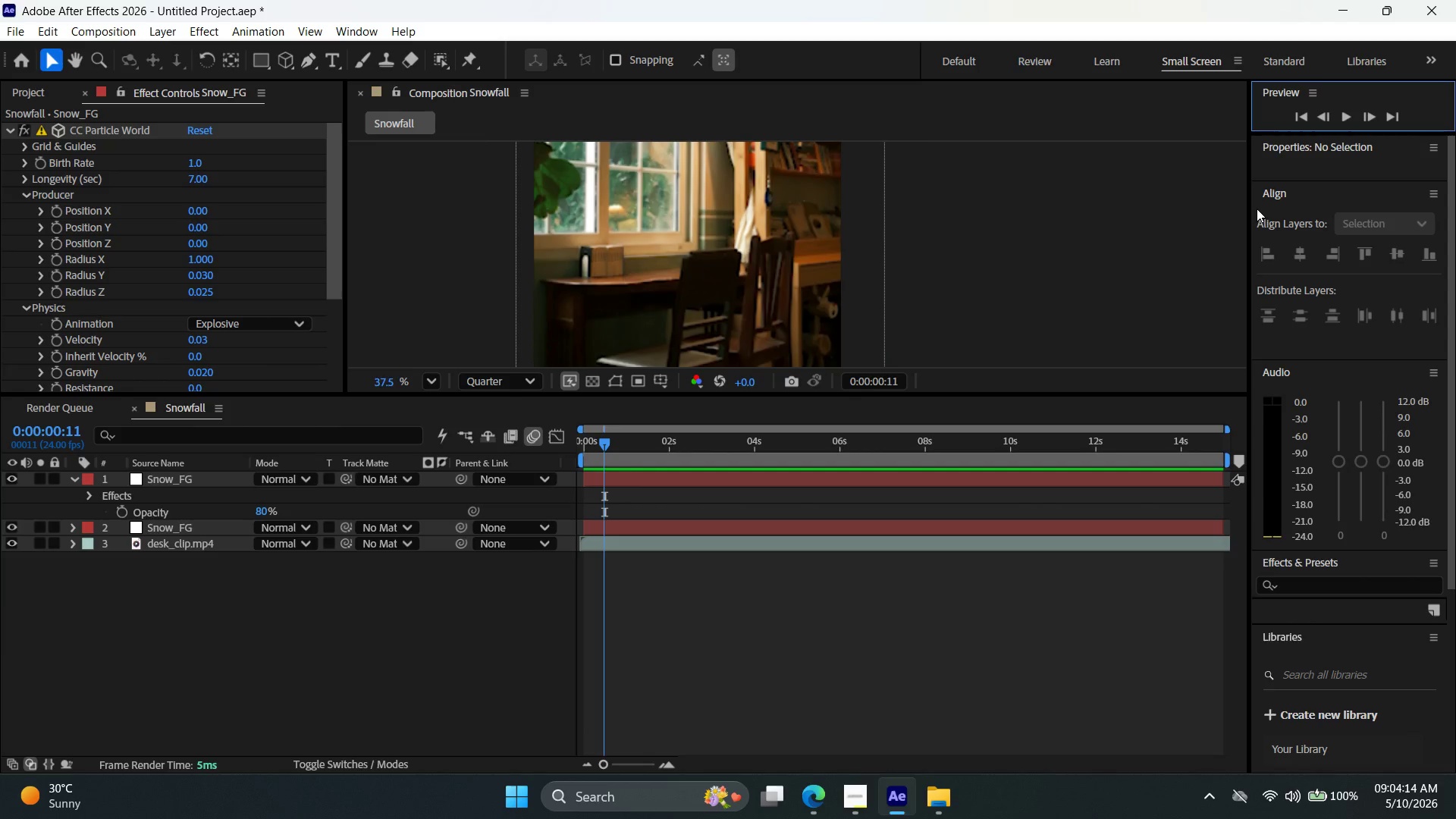 
left_click([1347, 118])
 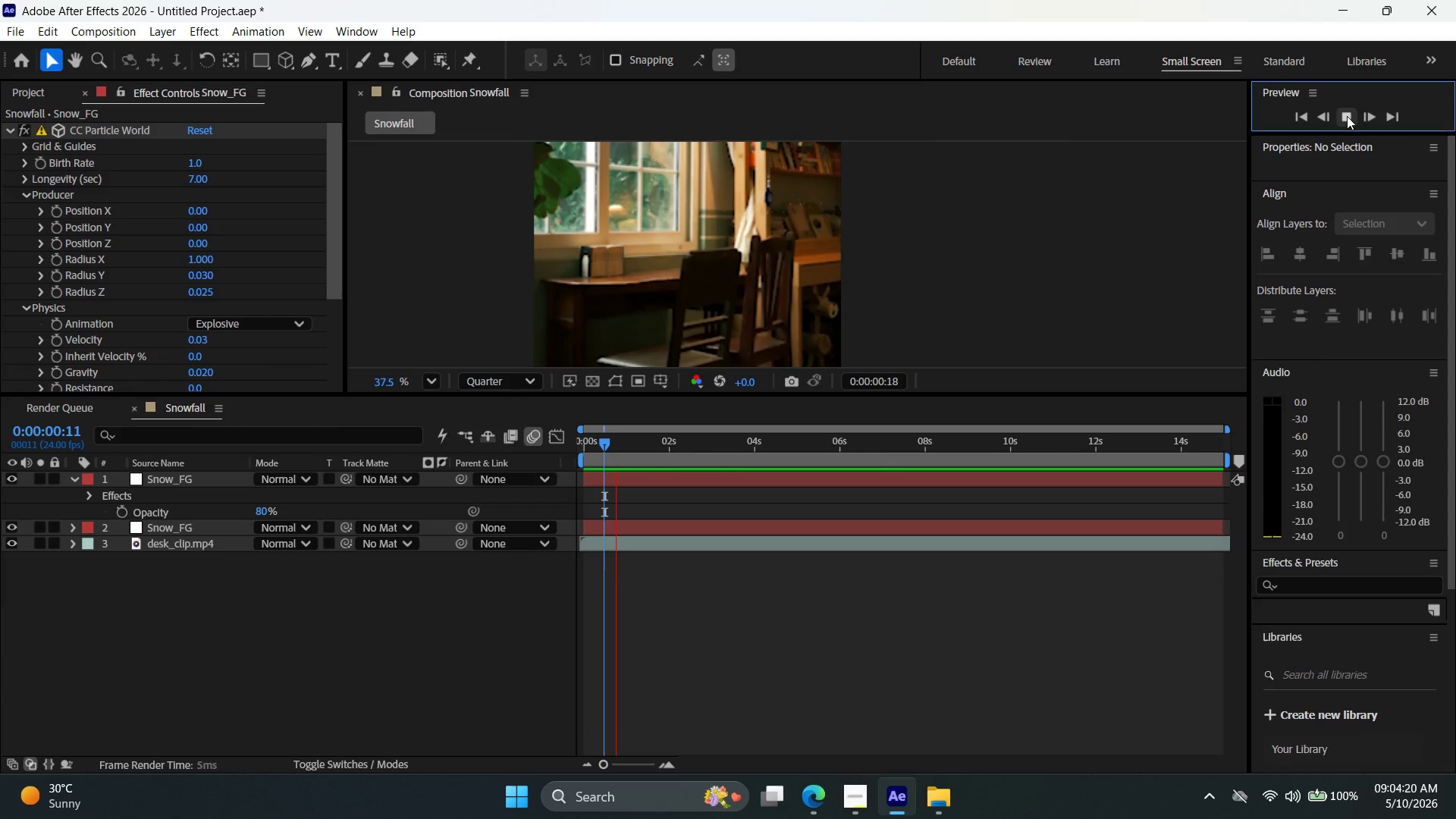 
left_click([1347, 116])
 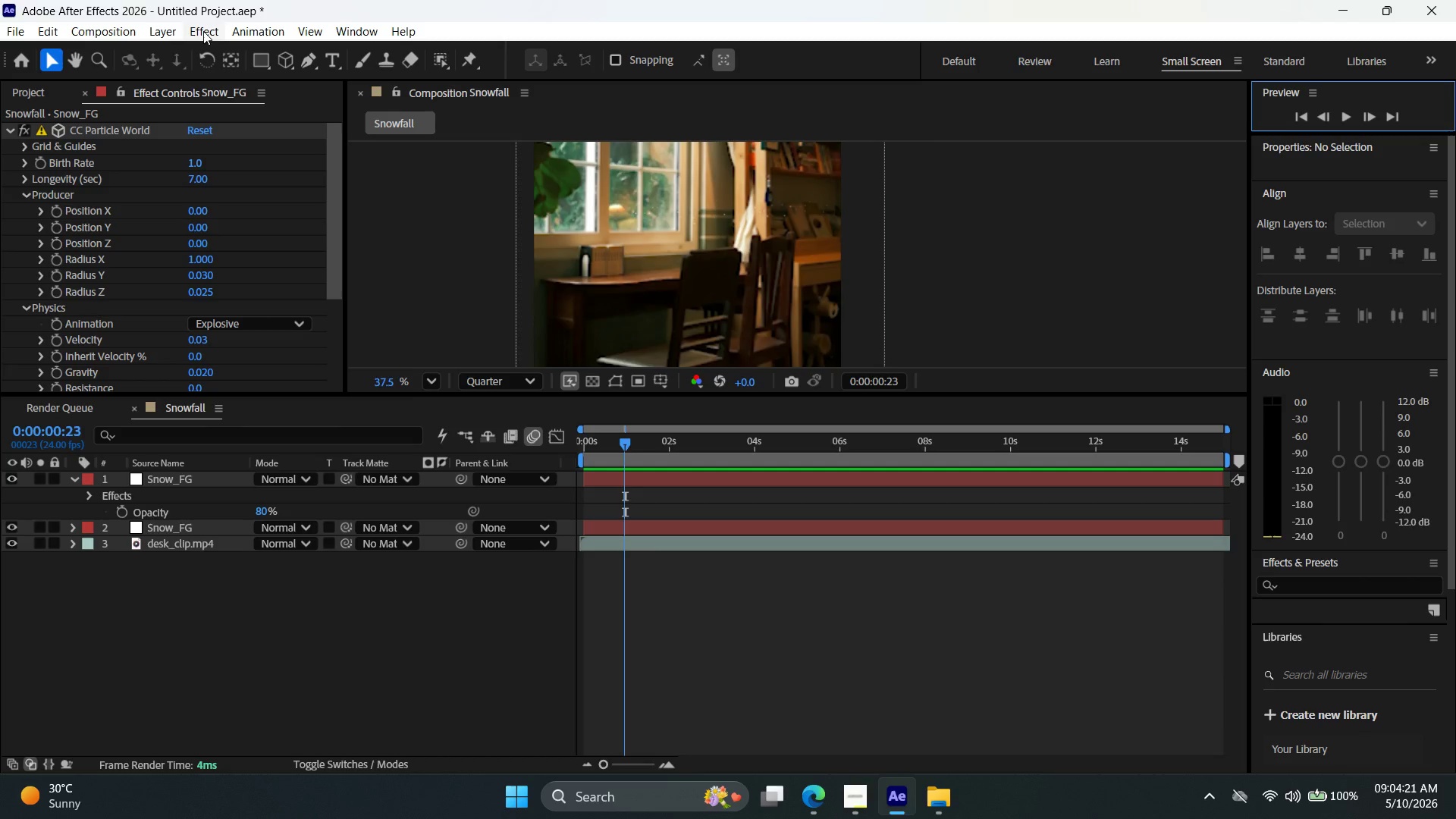 
left_click([165, 34])
 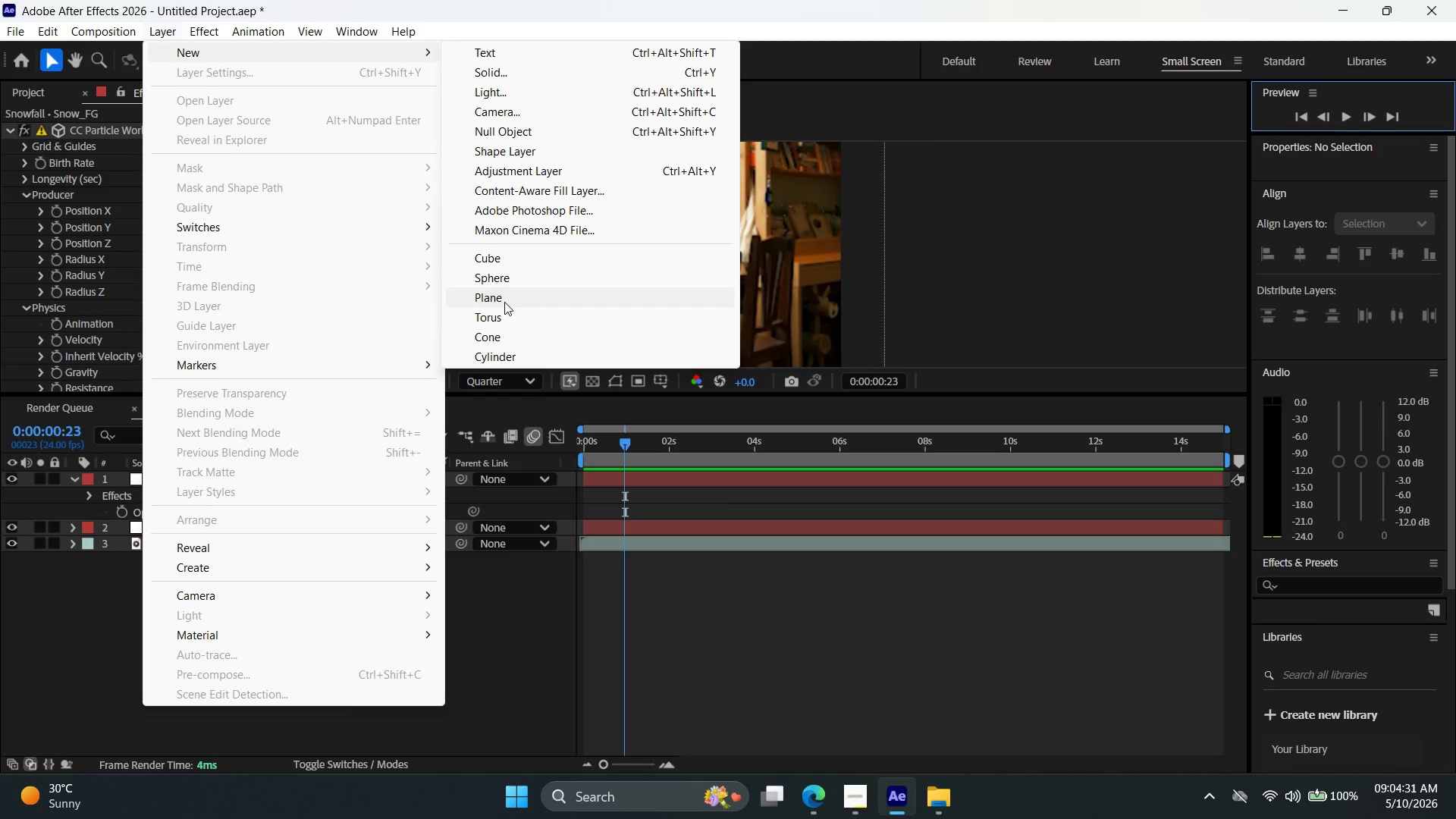 
wait(14.86)
 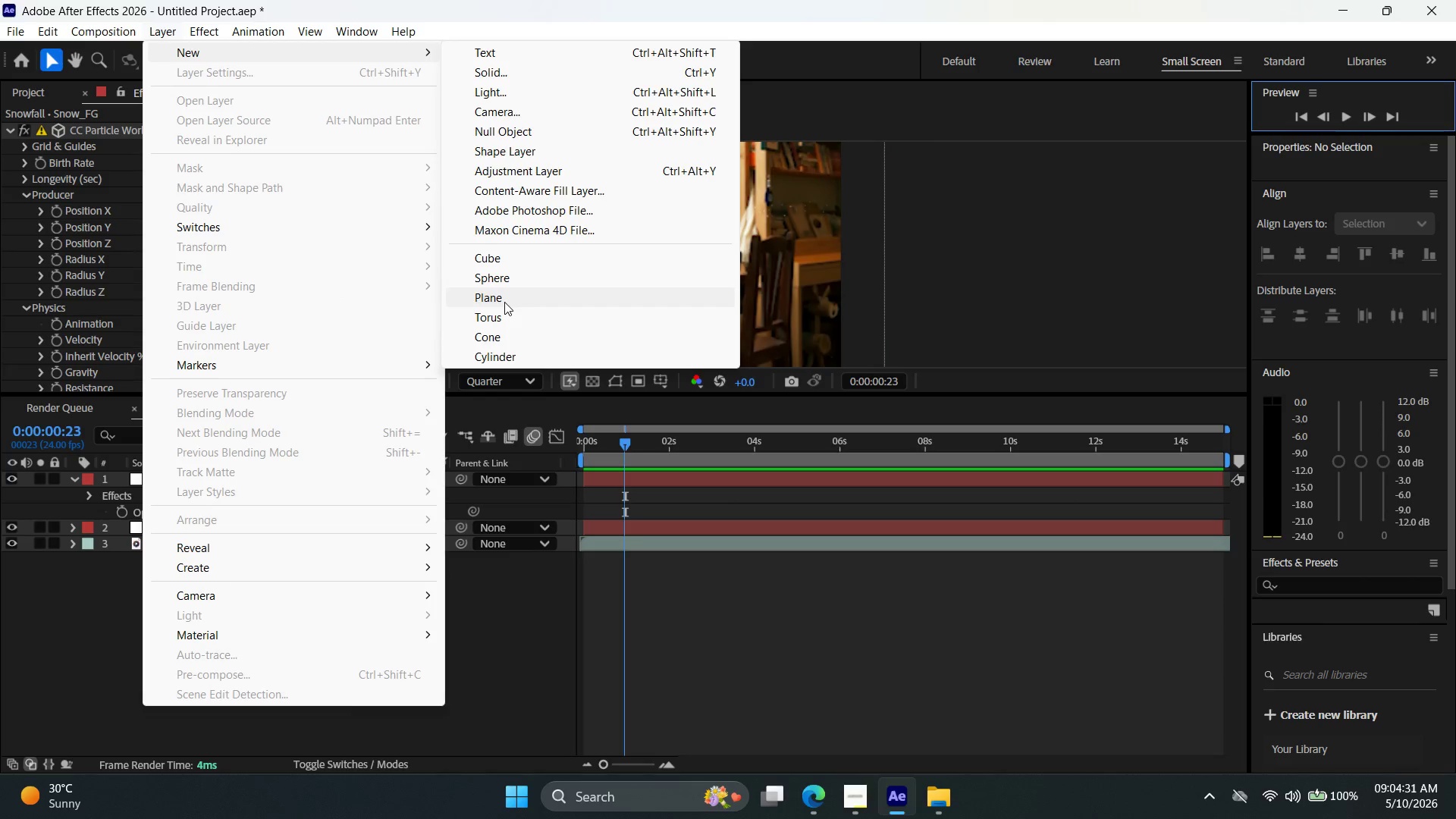 
left_click([556, 172])
 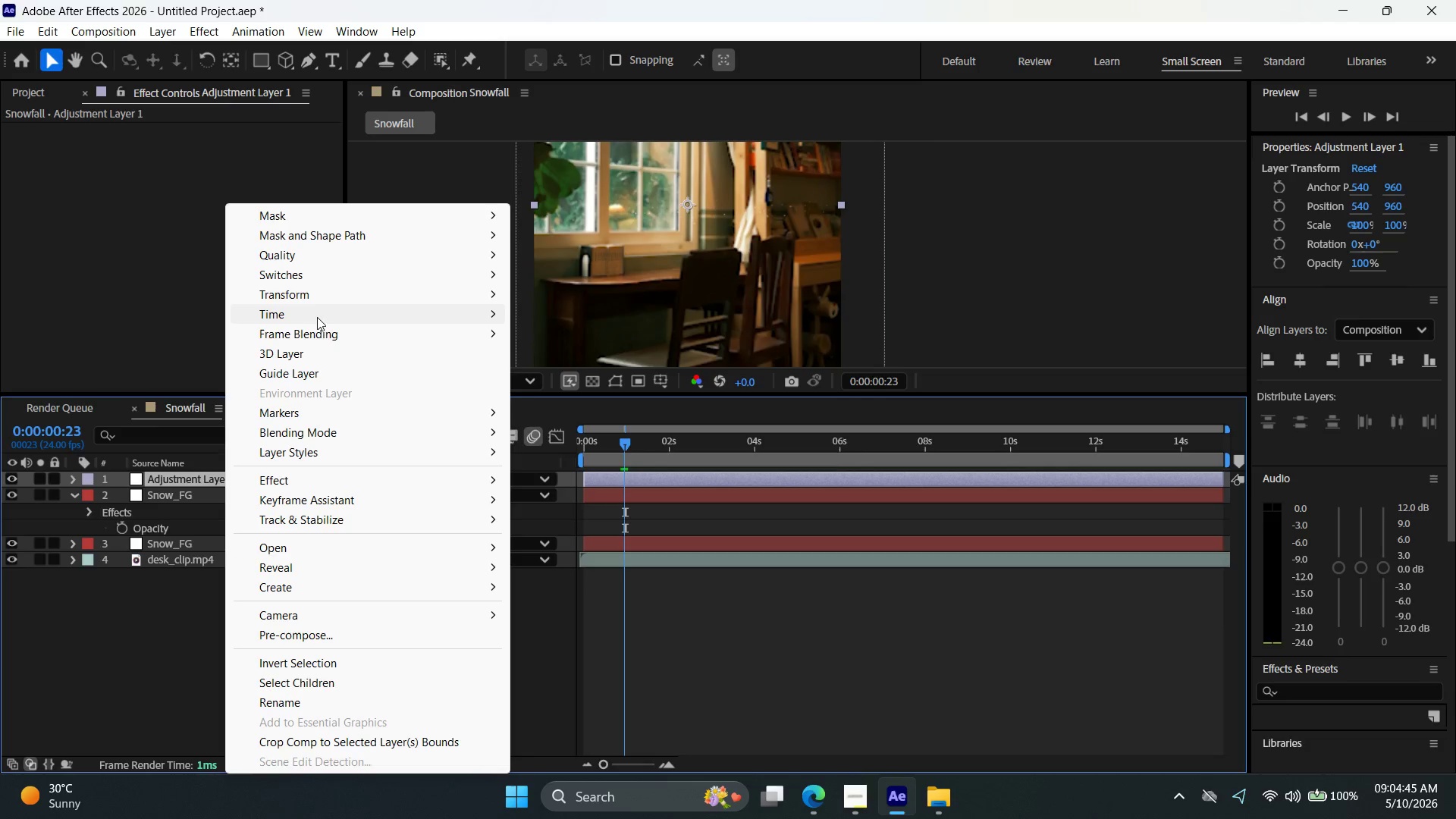 
wait(13.33)
 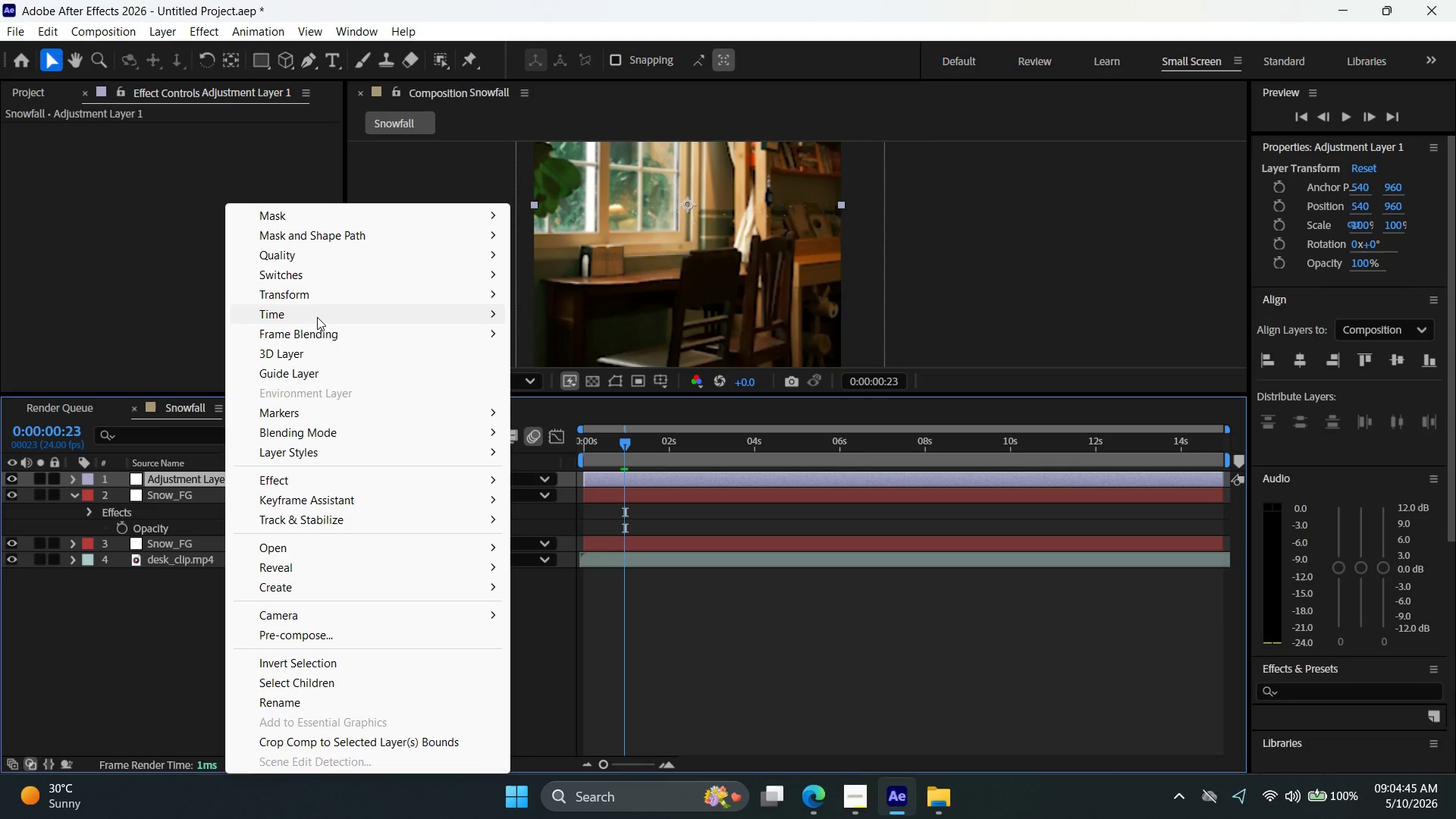 
left_click([369, 711])
 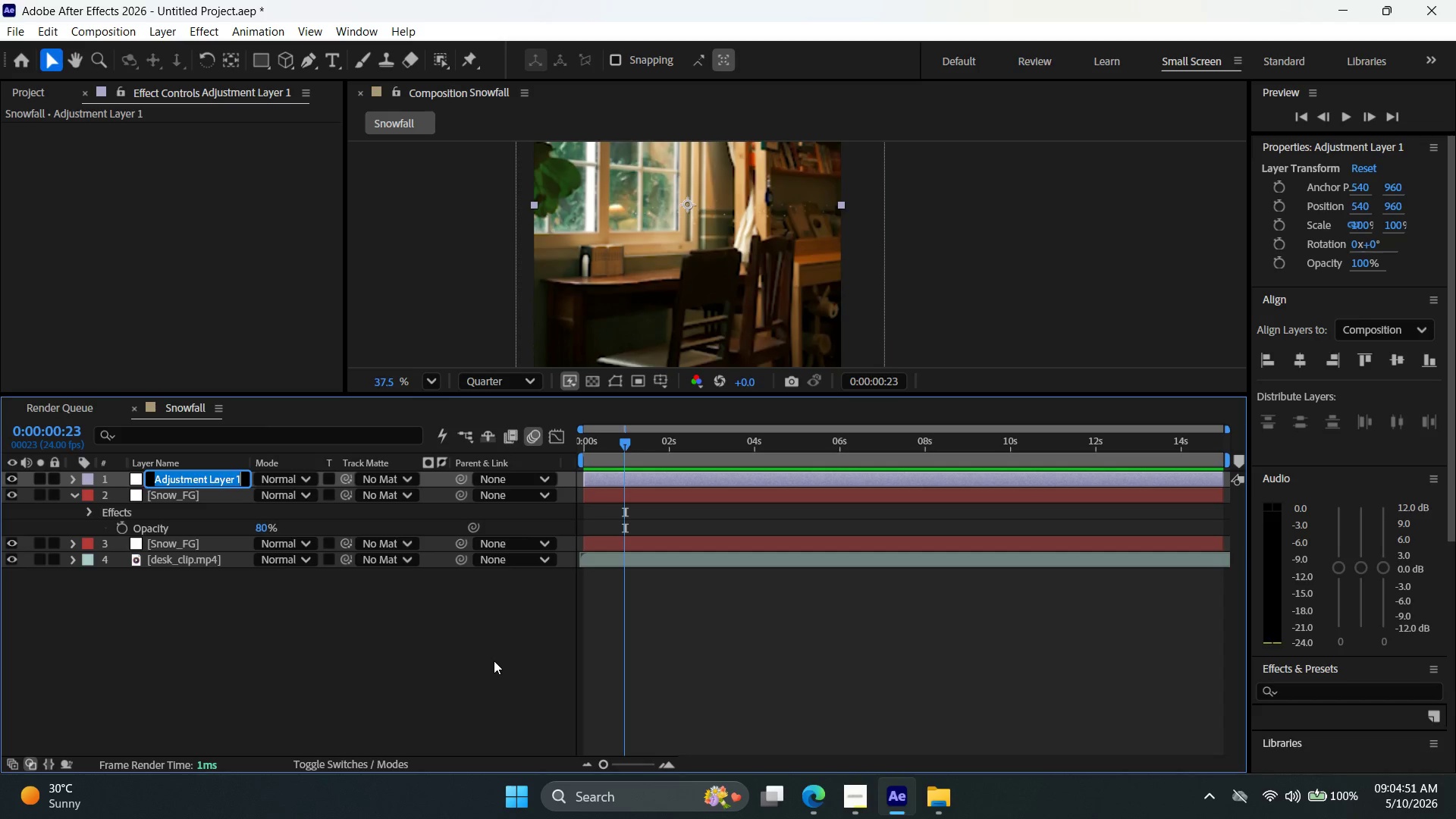 
type(Color Grade)
key(Backspace)
key(Backspace)
key(Backspace)
key(Backspace)
key(Backspace)
key(Backspace)
type(_Grade)
 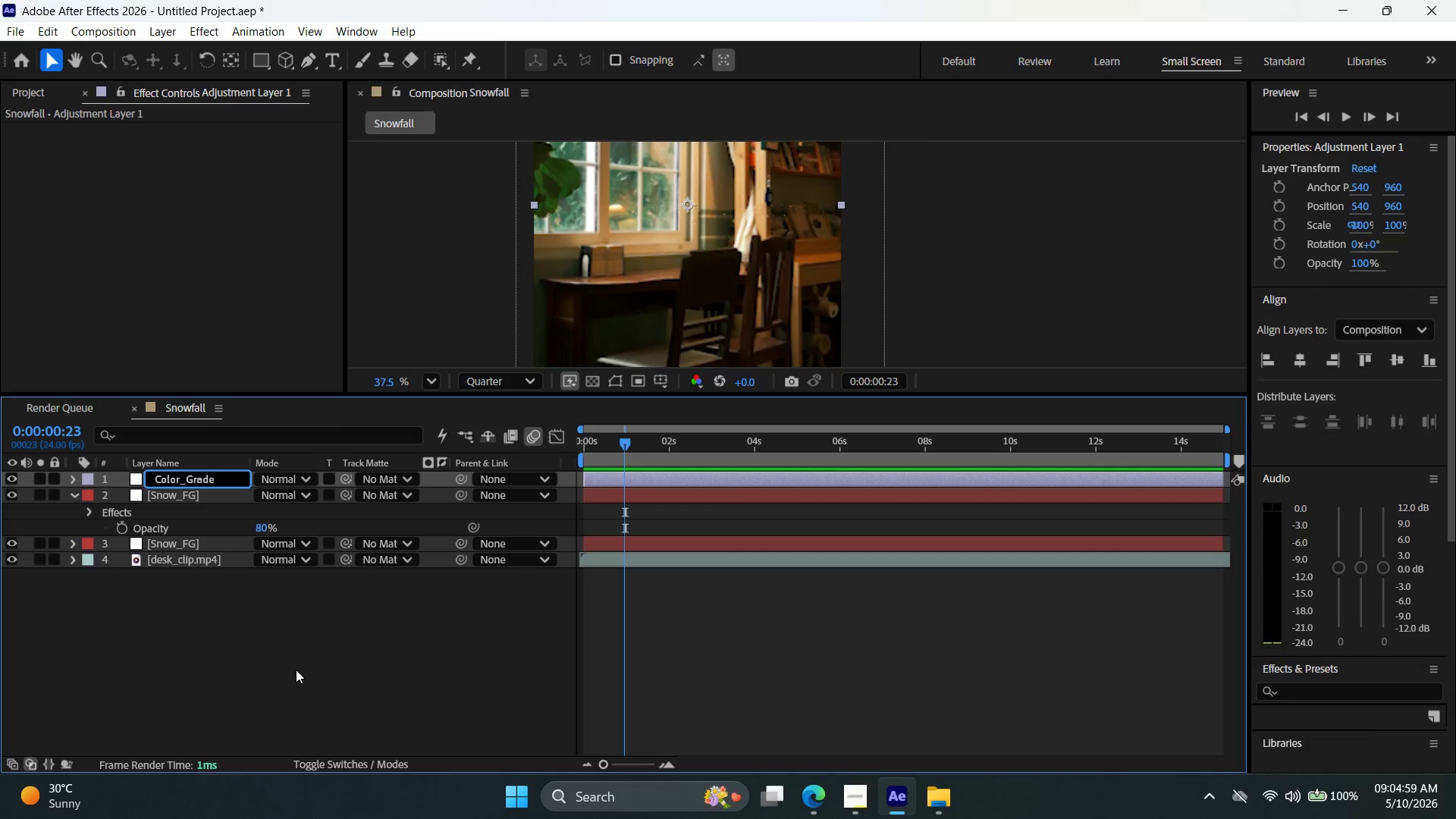 
left_click([353, 695])
 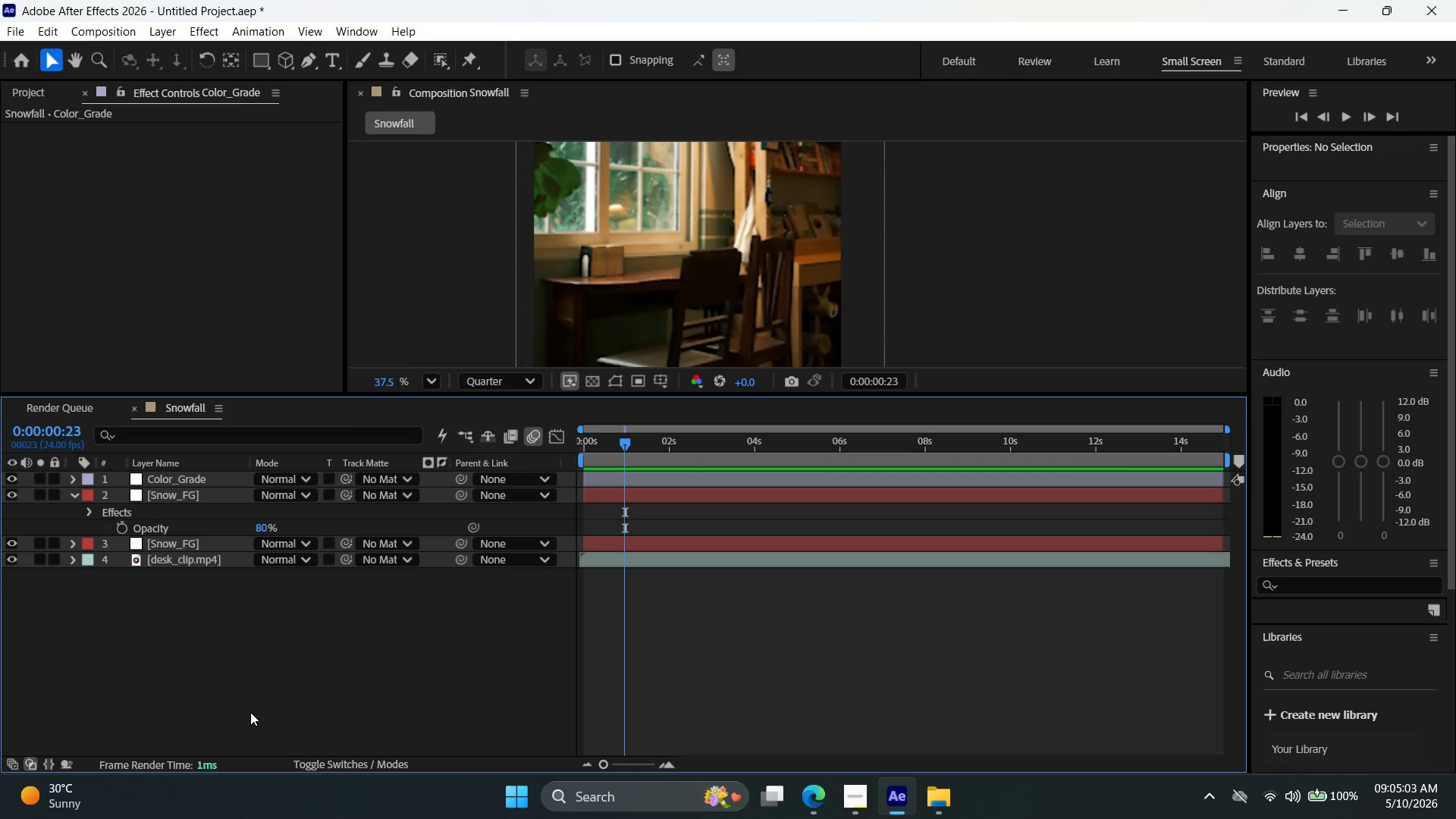 
left_click([190, 485])
 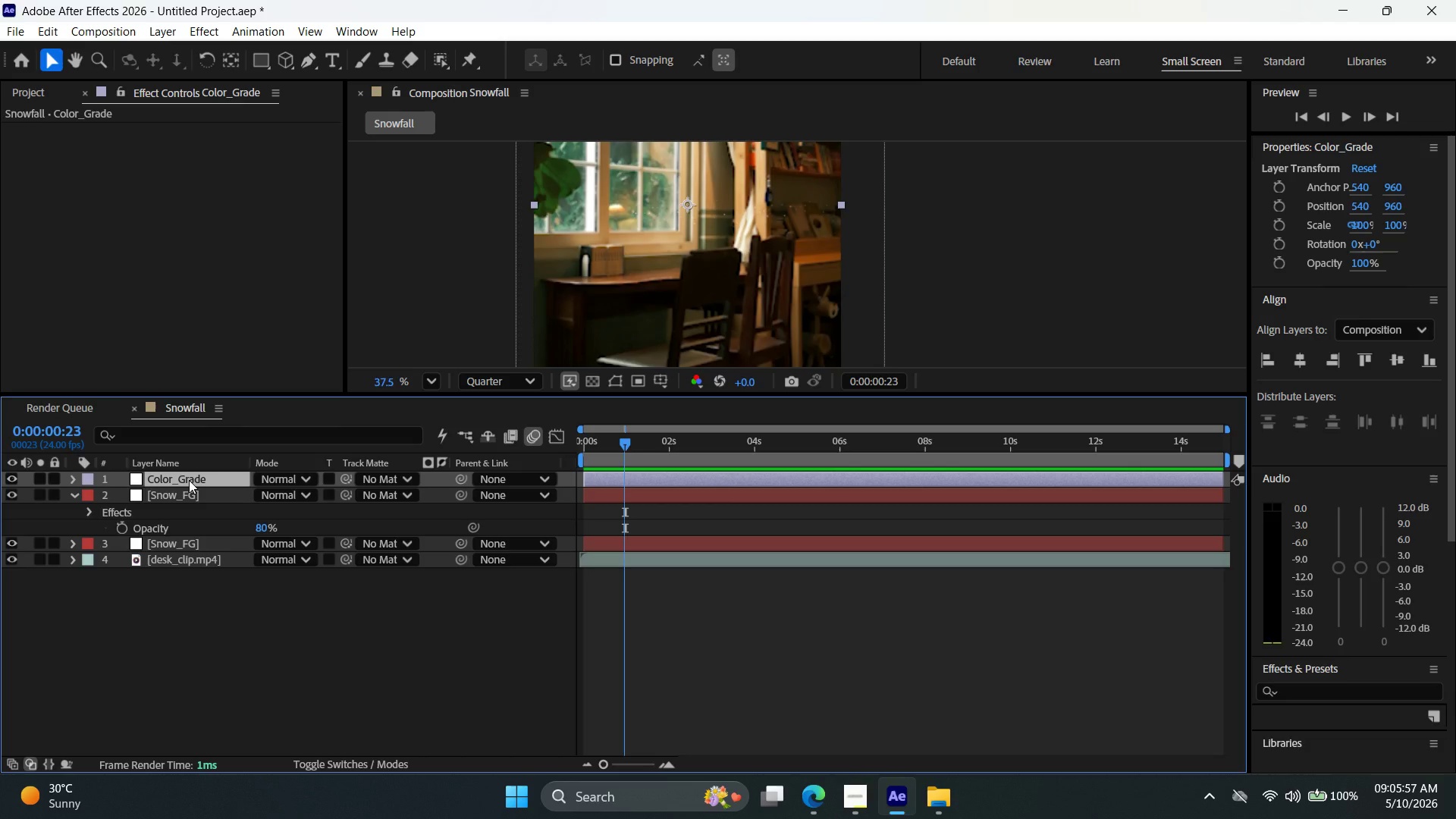 
wait(57.22)
 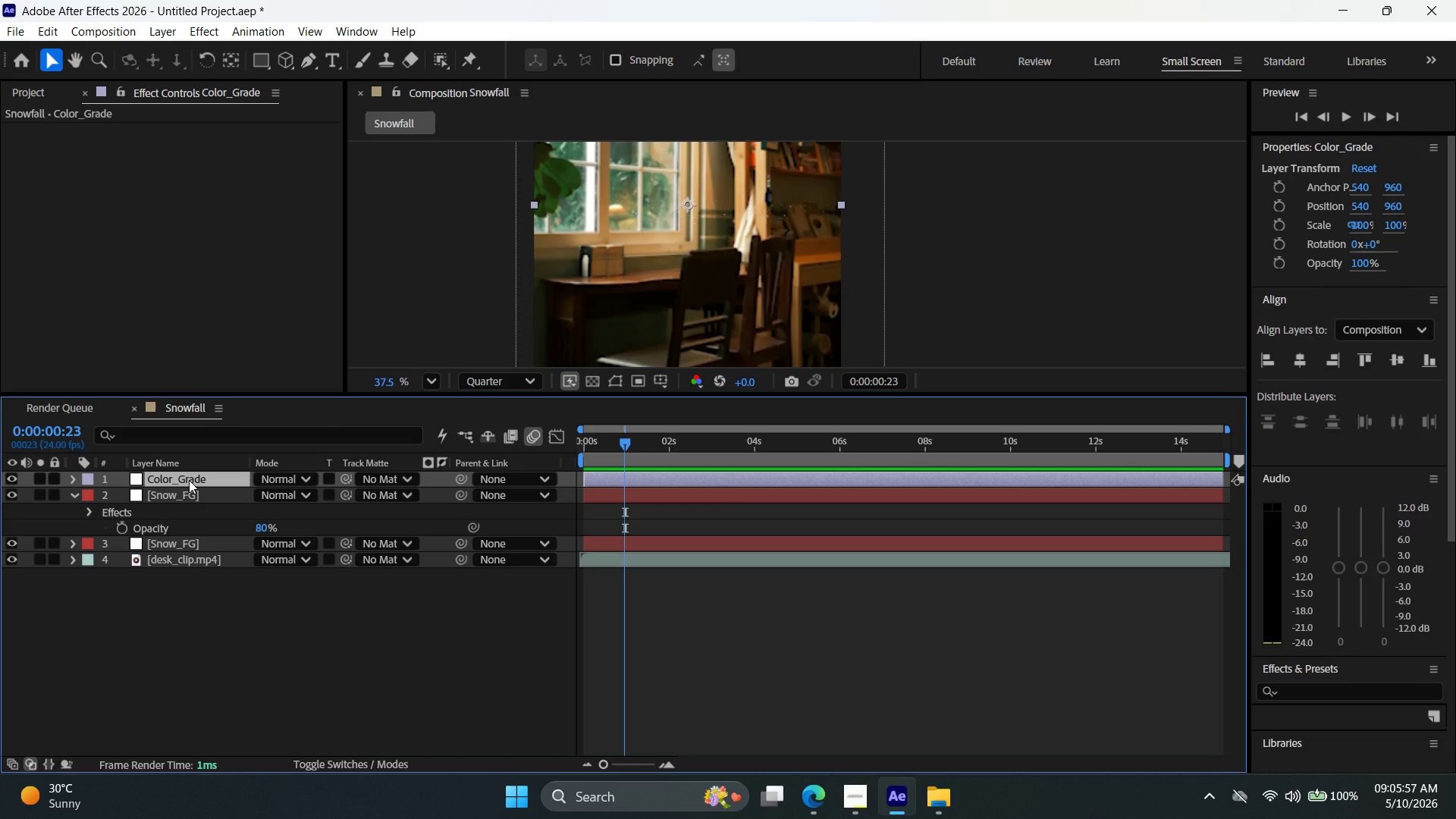 
left_click([213, 32])
 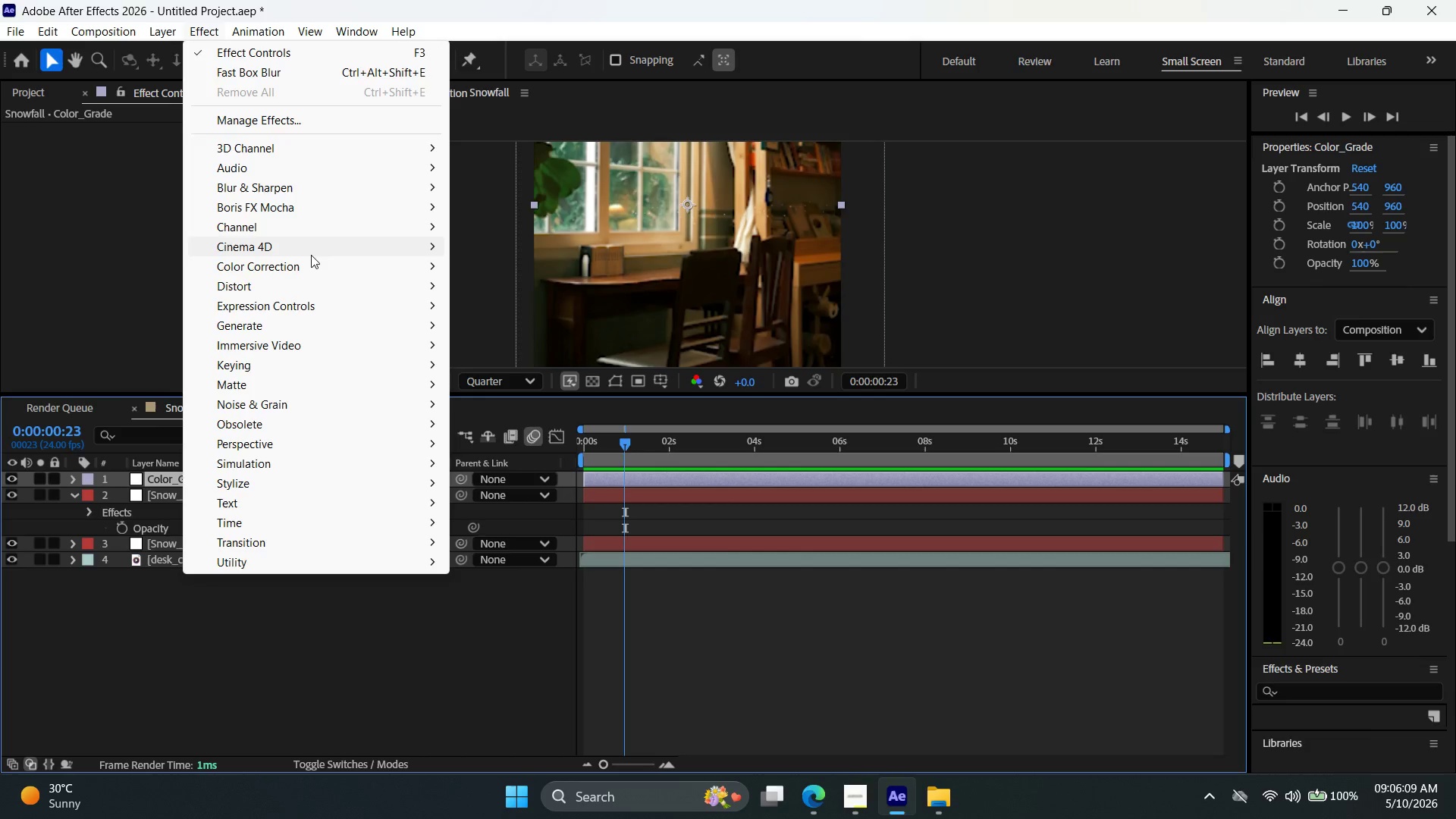 
wait(12.16)
 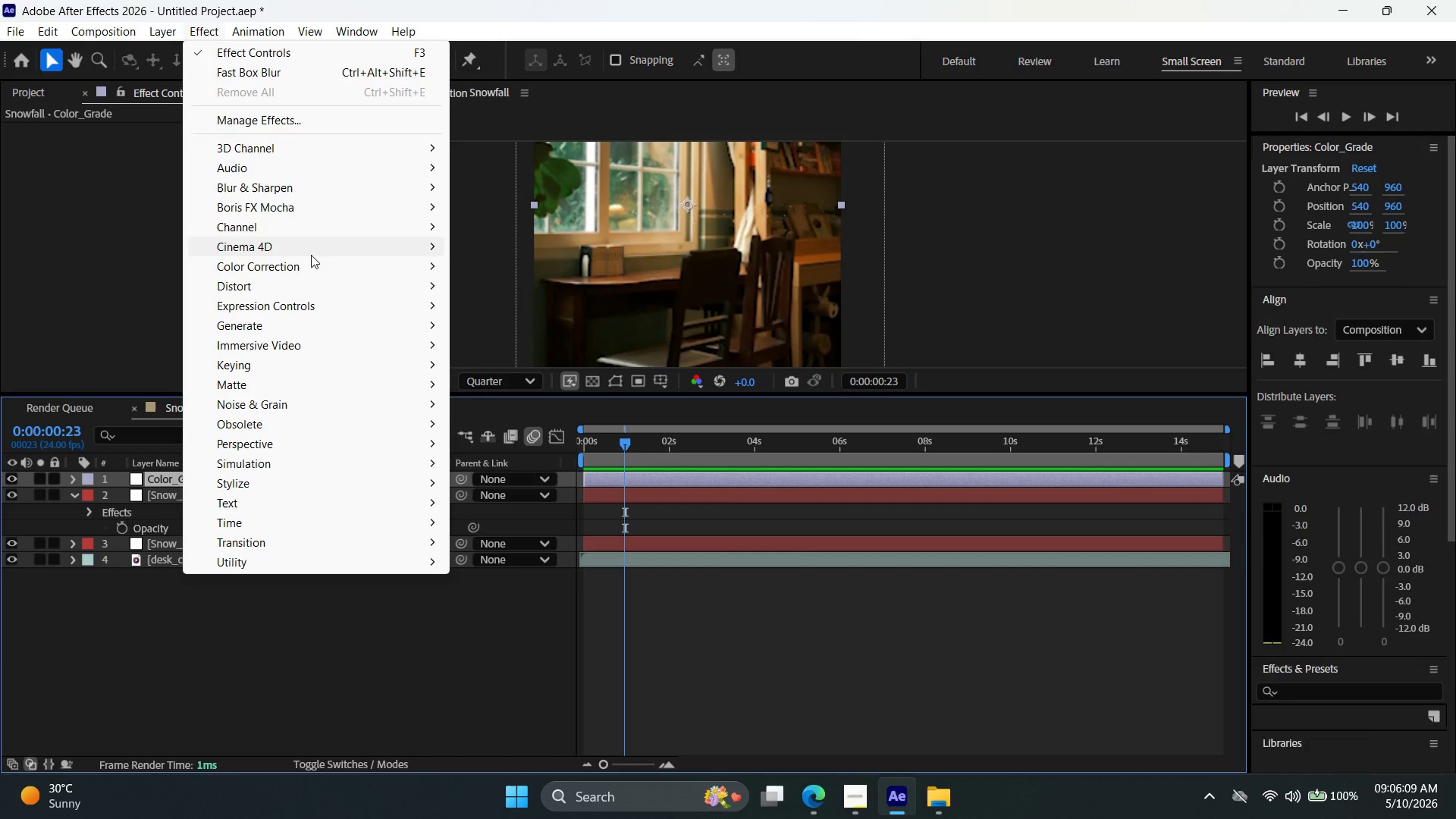 
mouse_move([383, 340])
 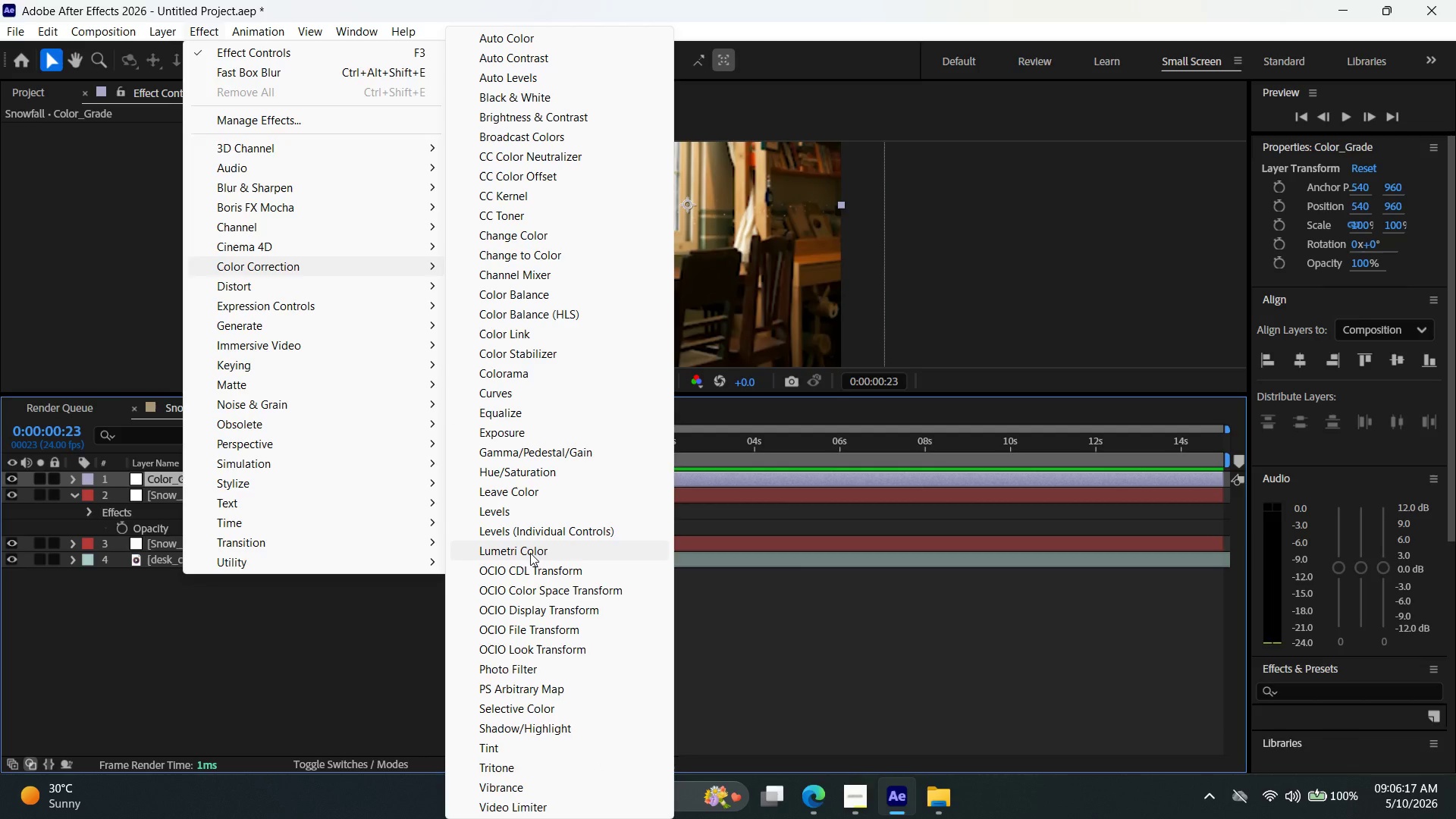 
left_click([532, 554])
 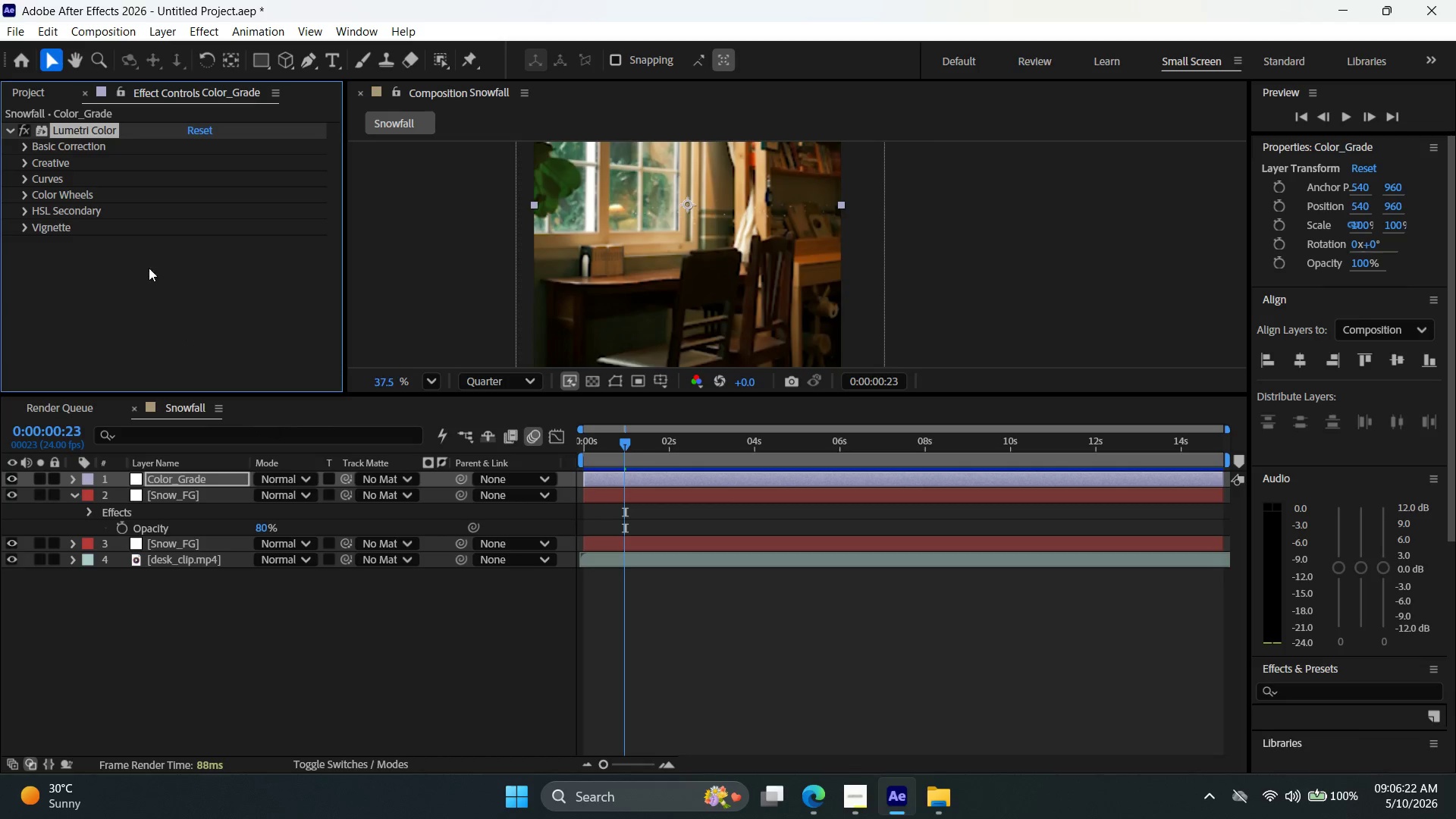 
wait(5.88)
 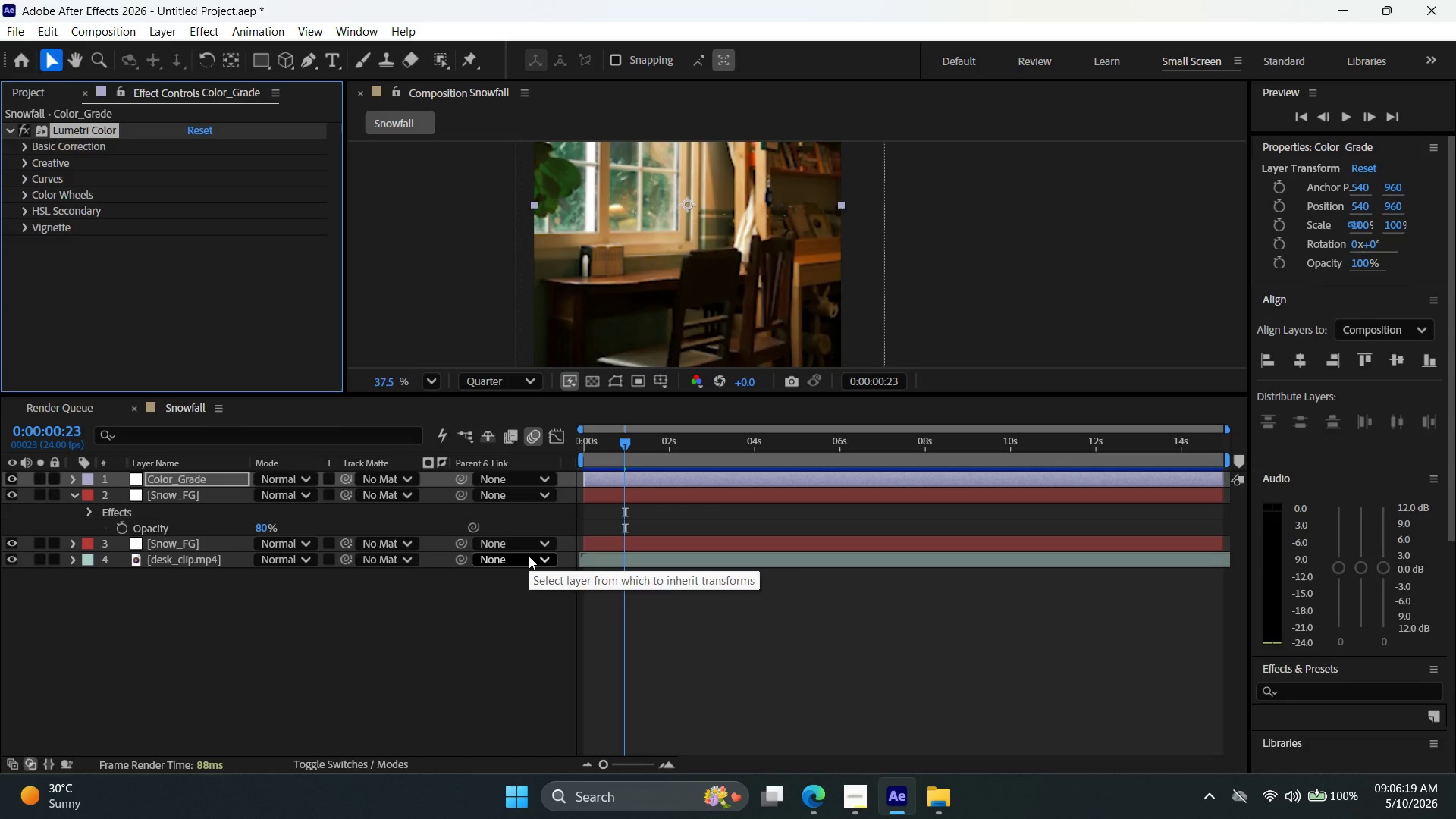 
left_click([20, 146])
 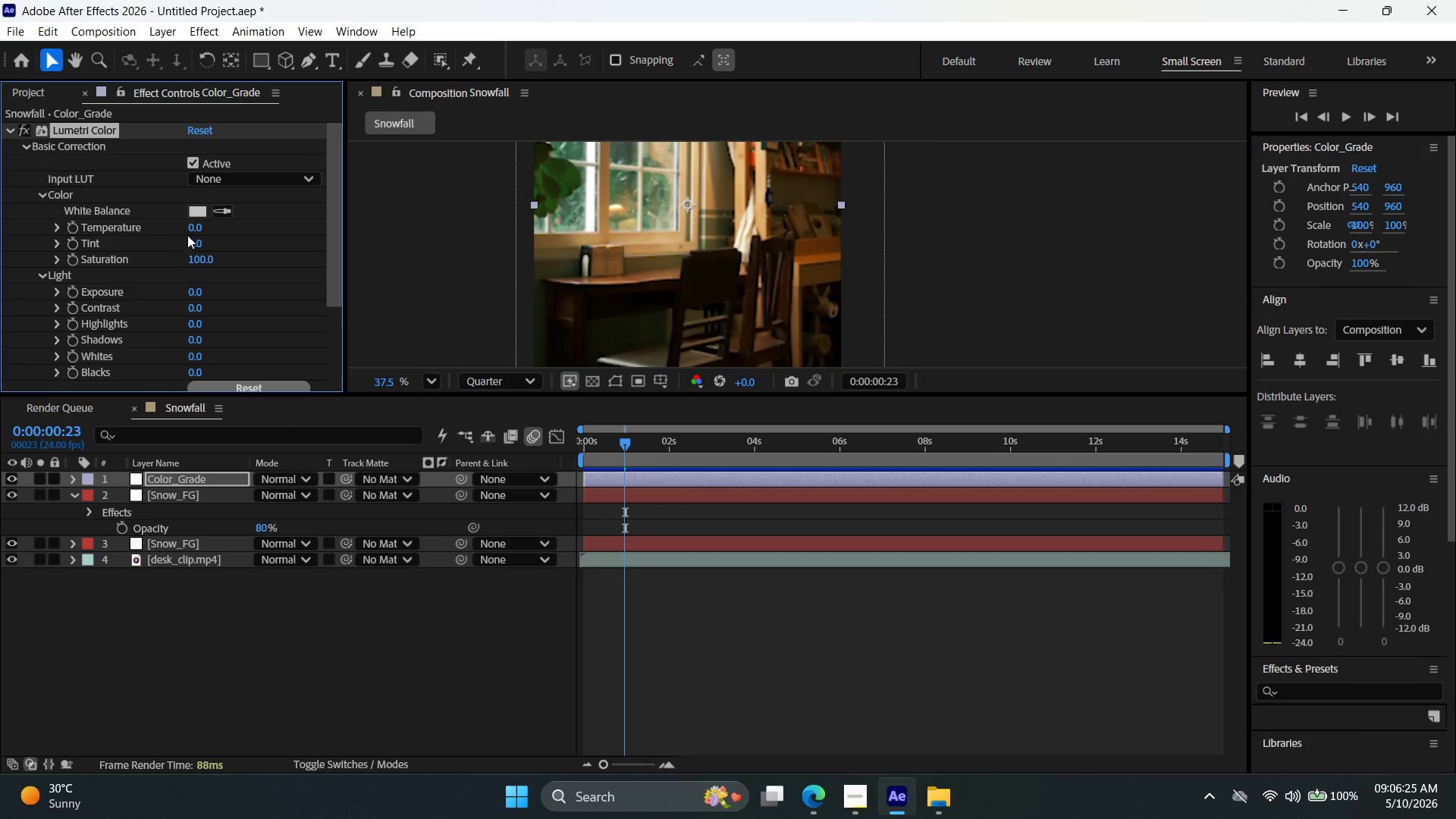 
left_click_drag(start_coordinate=[191, 231], to_coordinate=[158, 230])
 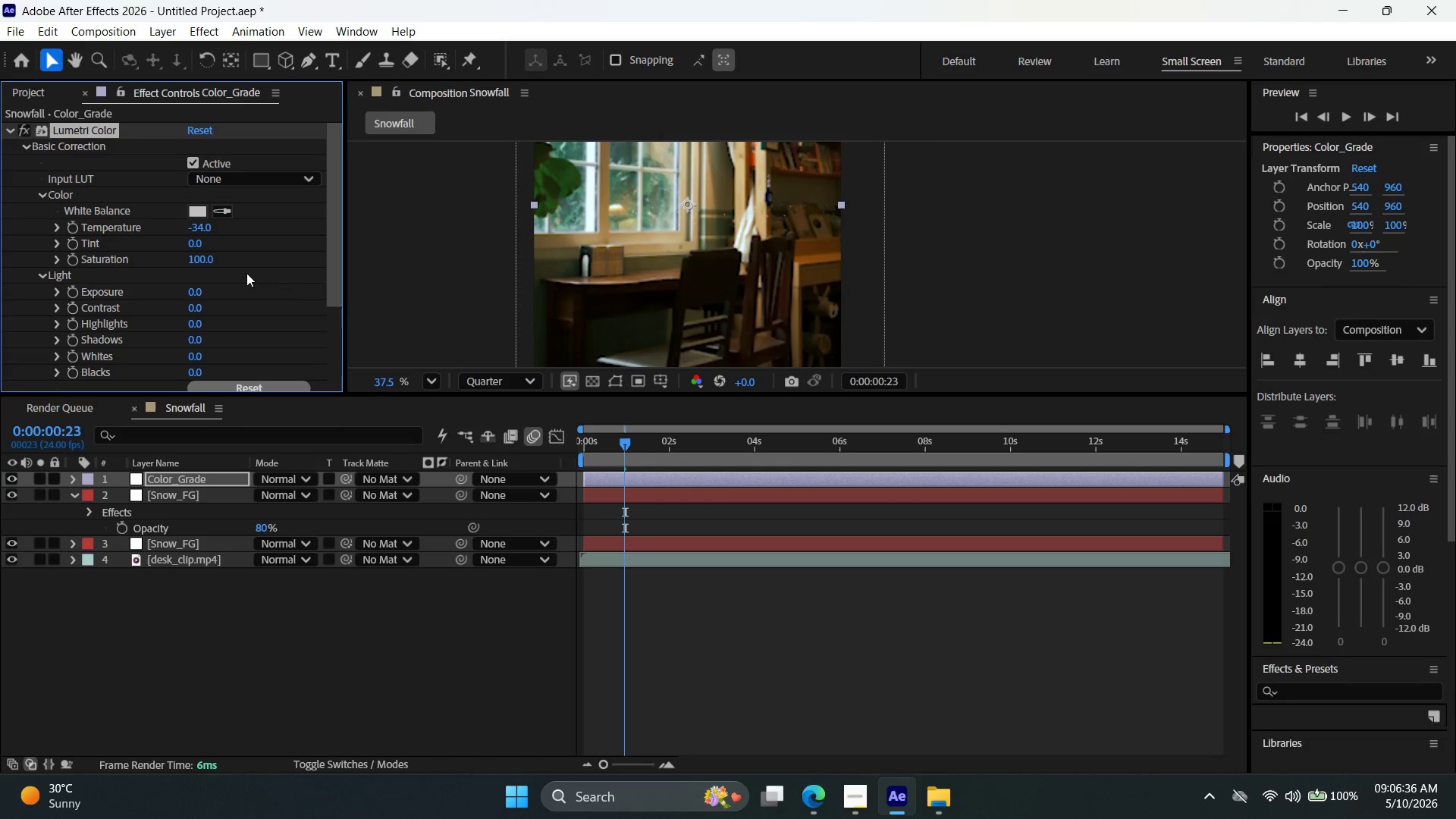 
left_click_drag(start_coordinate=[193, 243], to_coordinate=[184, 249])
 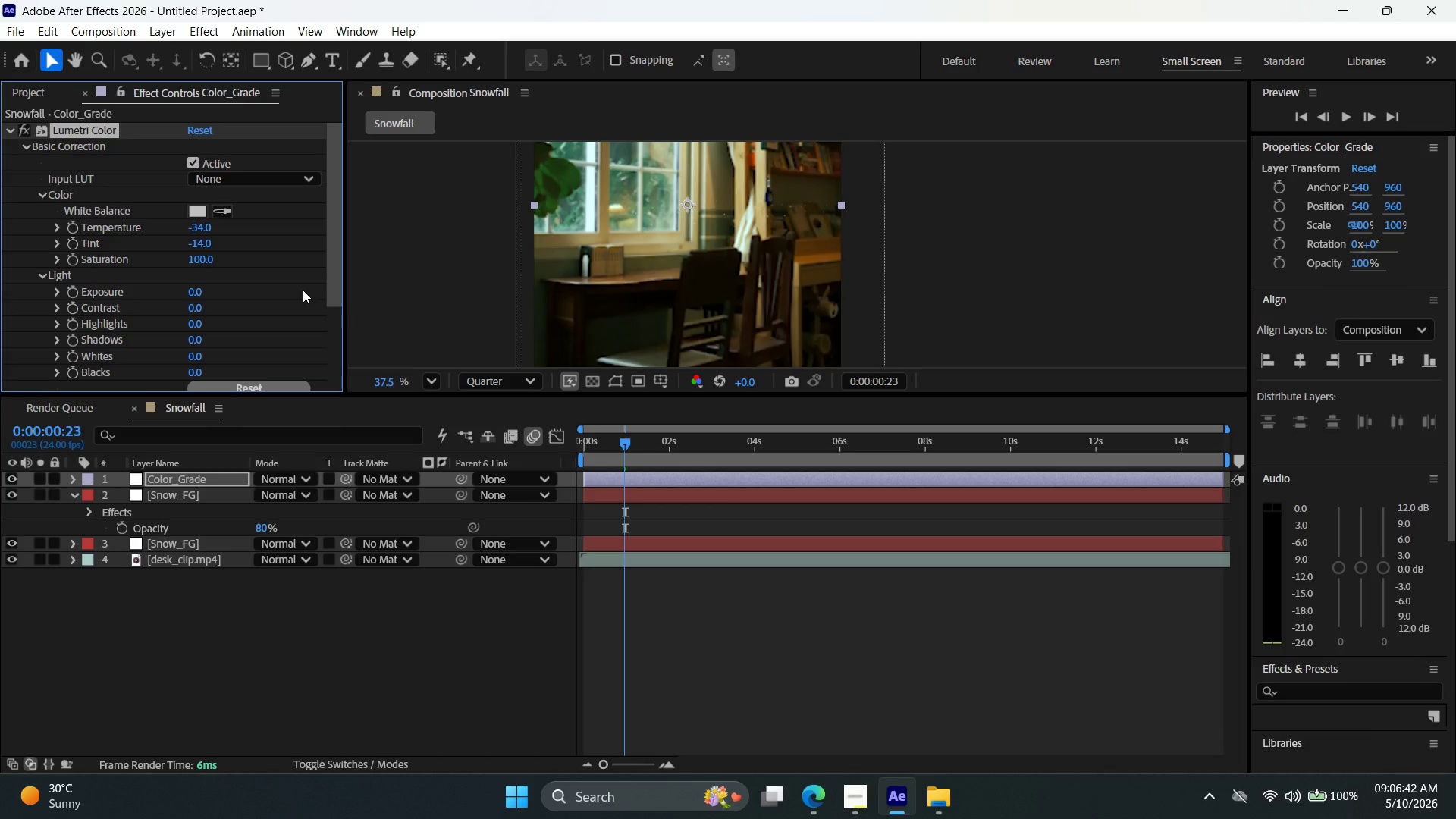 
scroll: coordinate [303, 290], scroll_direction: down, amount: 1.0
 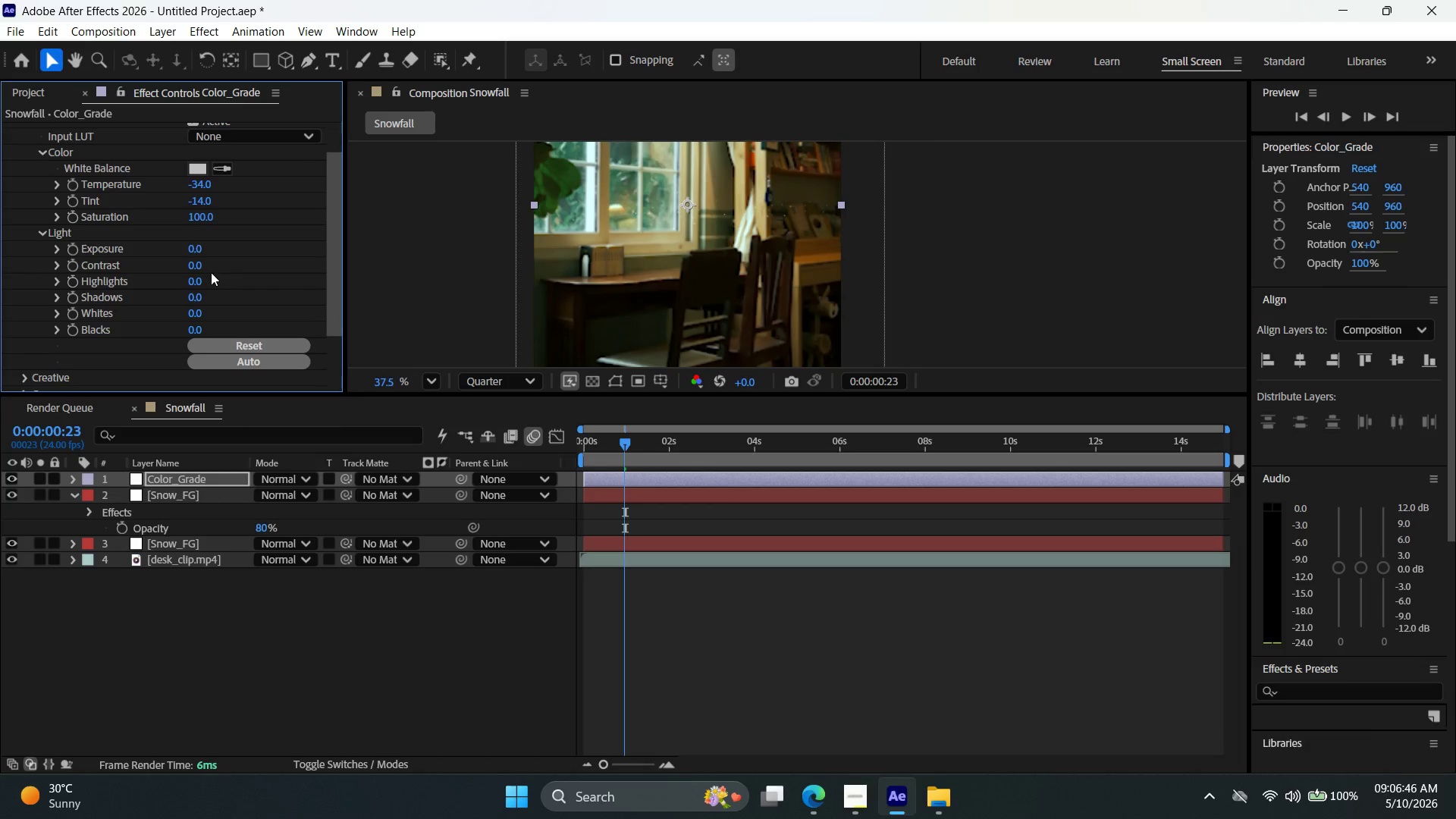 
left_click_drag(start_coordinate=[193, 262], to_coordinate=[214, 265])
 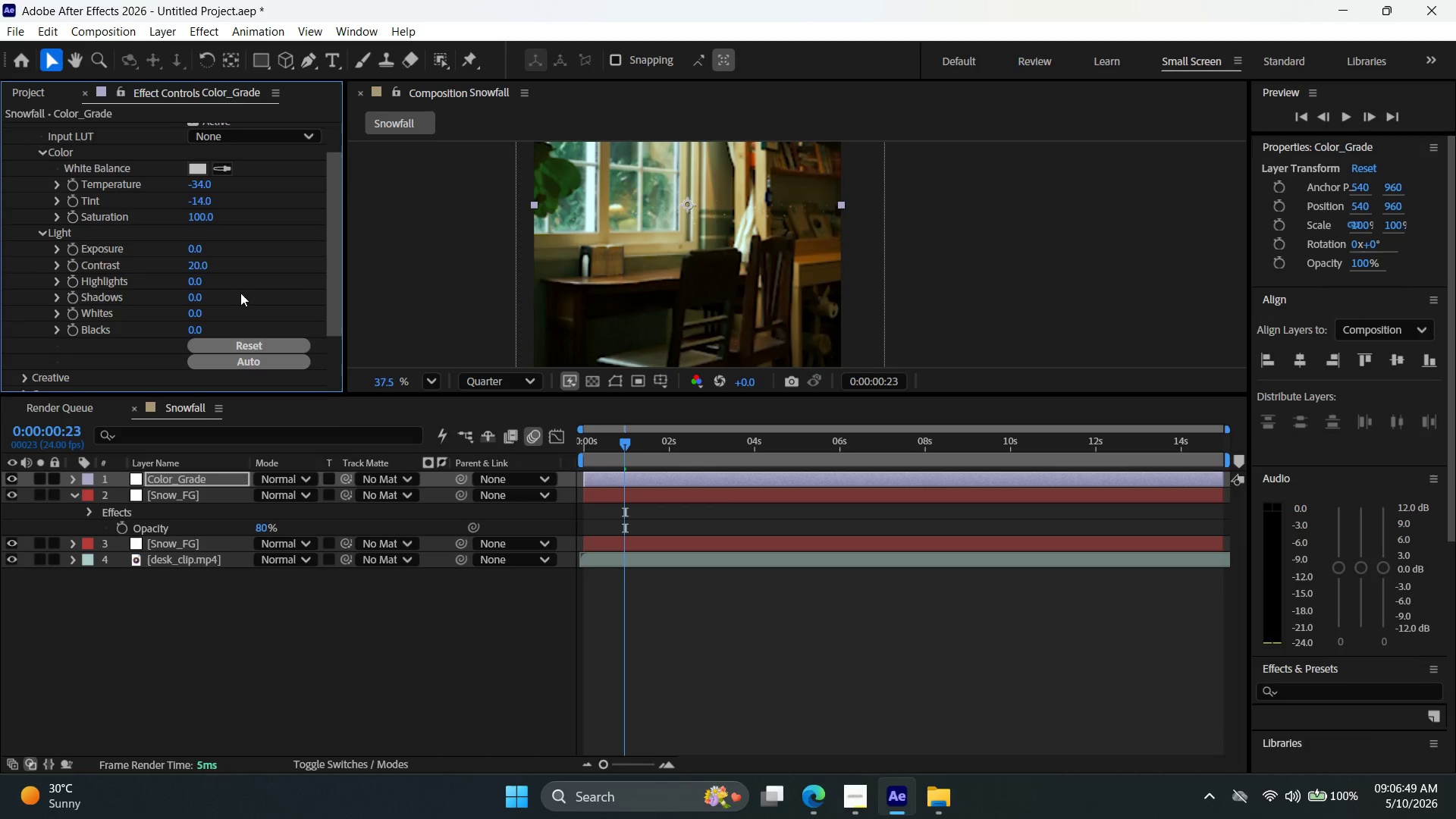 
scroll: coordinate [244, 298], scroll_direction: down, amount: 5.0
 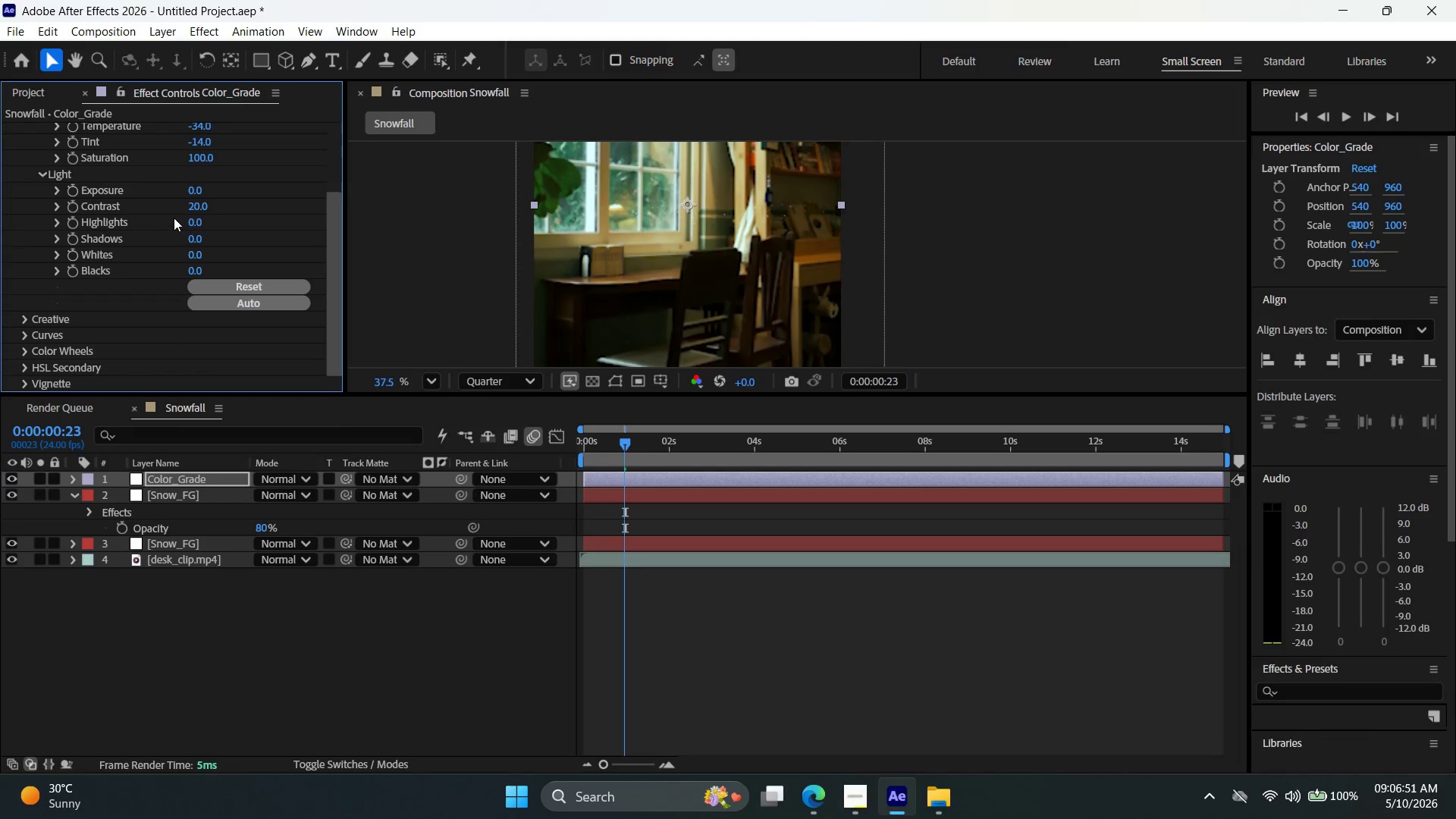 
scroll: coordinate [181, 252], scroll_direction: up, amount: 1.0
 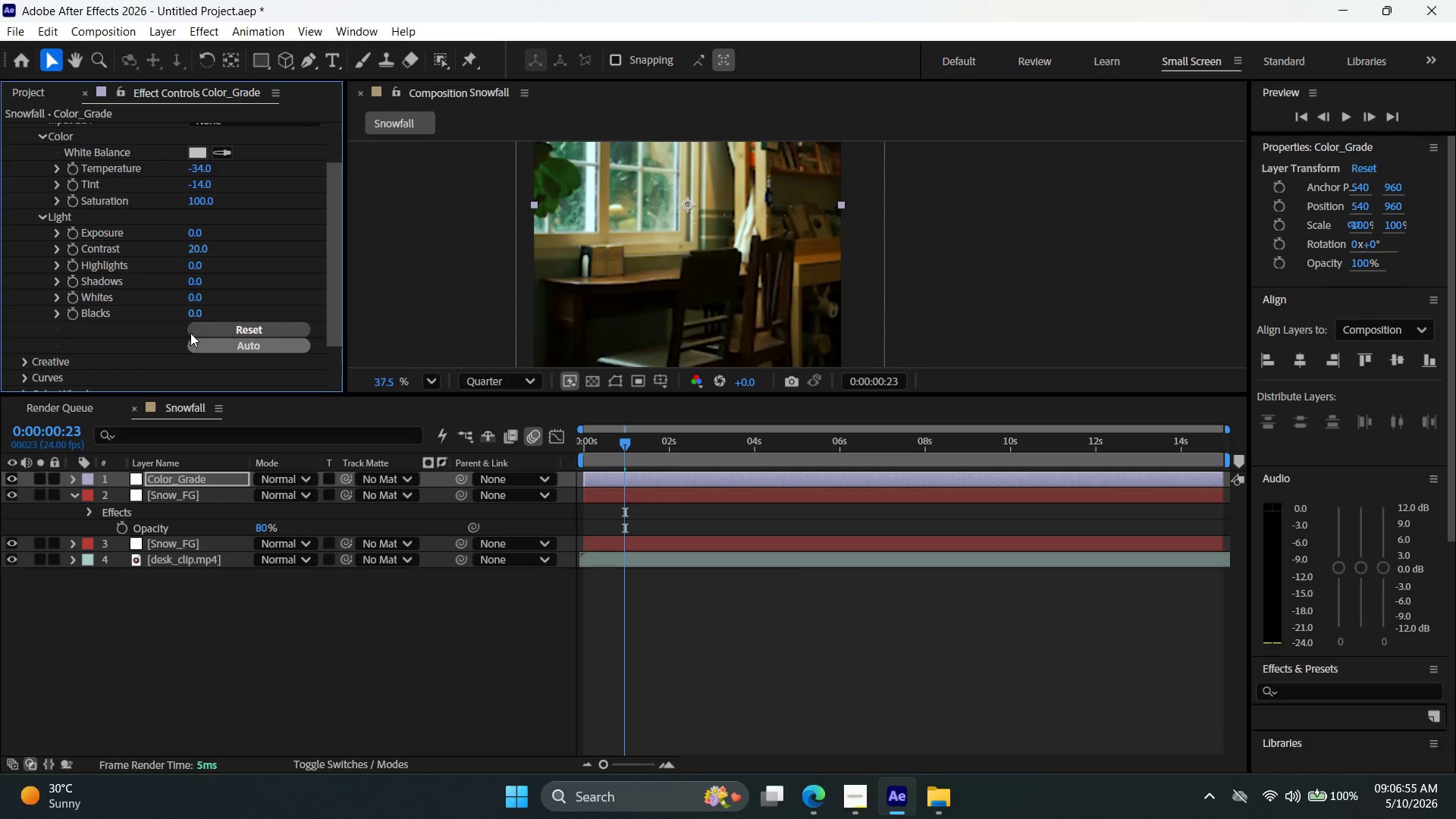 
left_click_drag(start_coordinate=[191, 278], to_coordinate=[183, 284])
 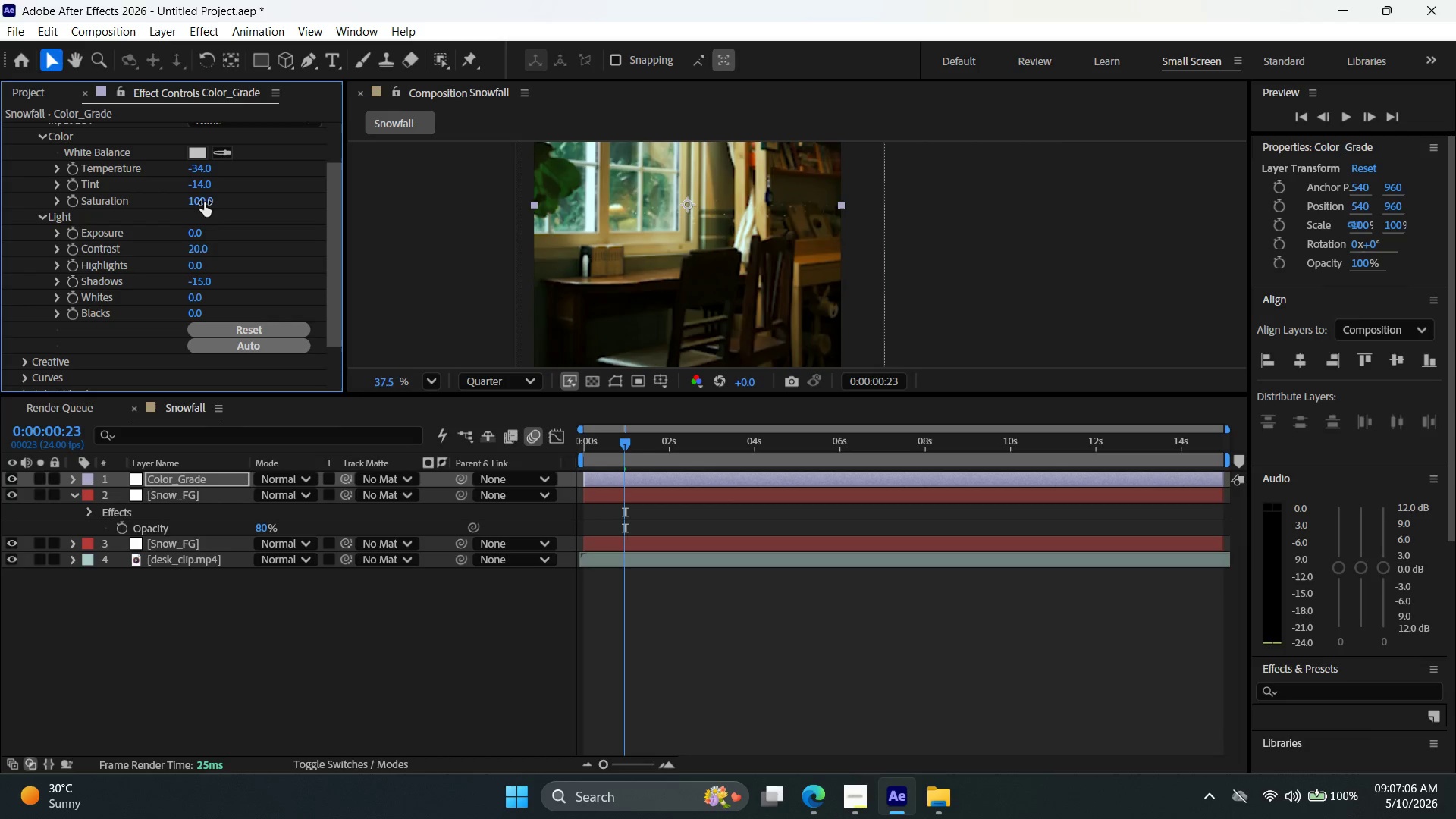 
wait(6.36)
 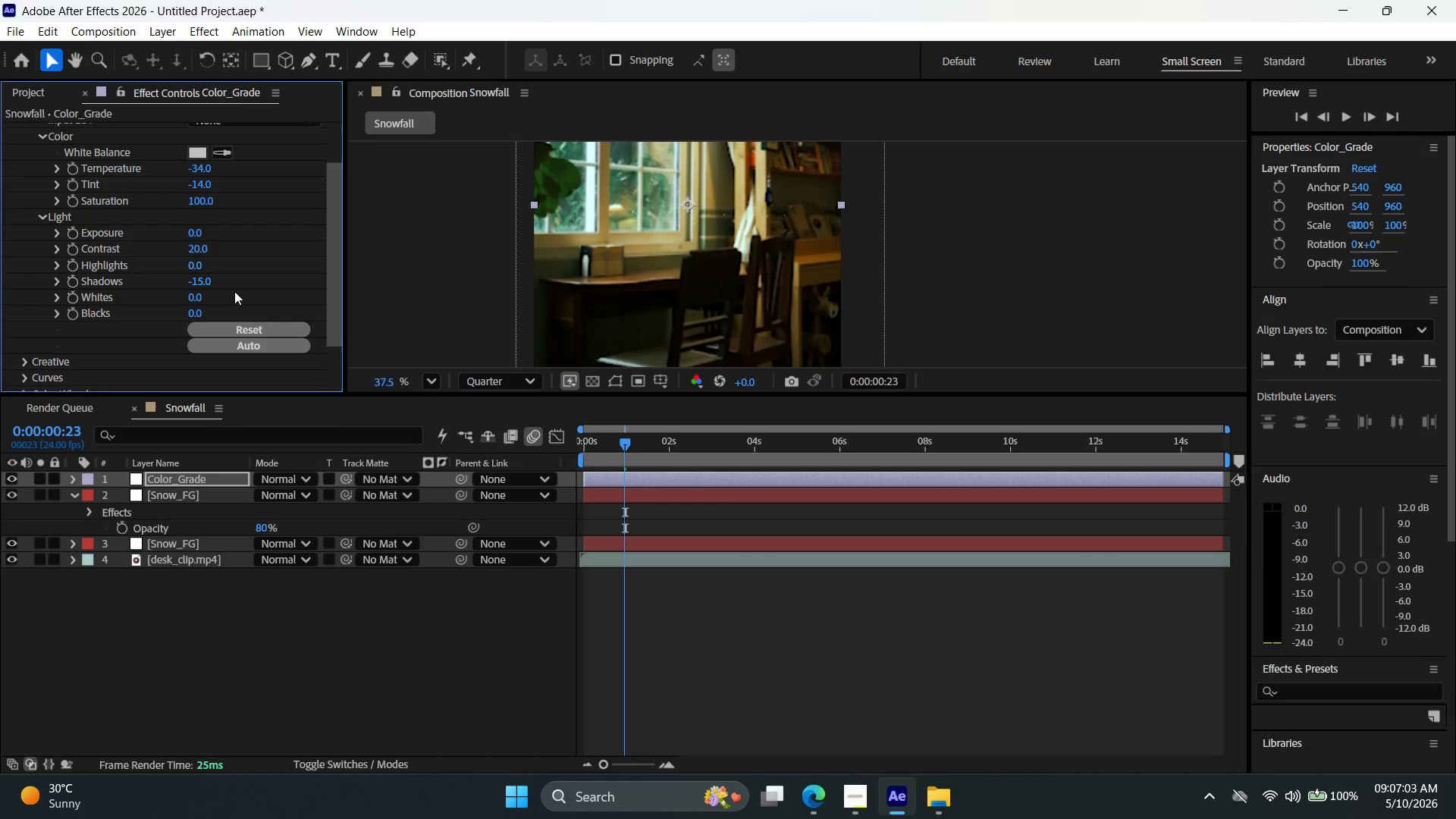 
left_click_drag(start_coordinate=[201, 202], to_coordinate=[194, 200])
 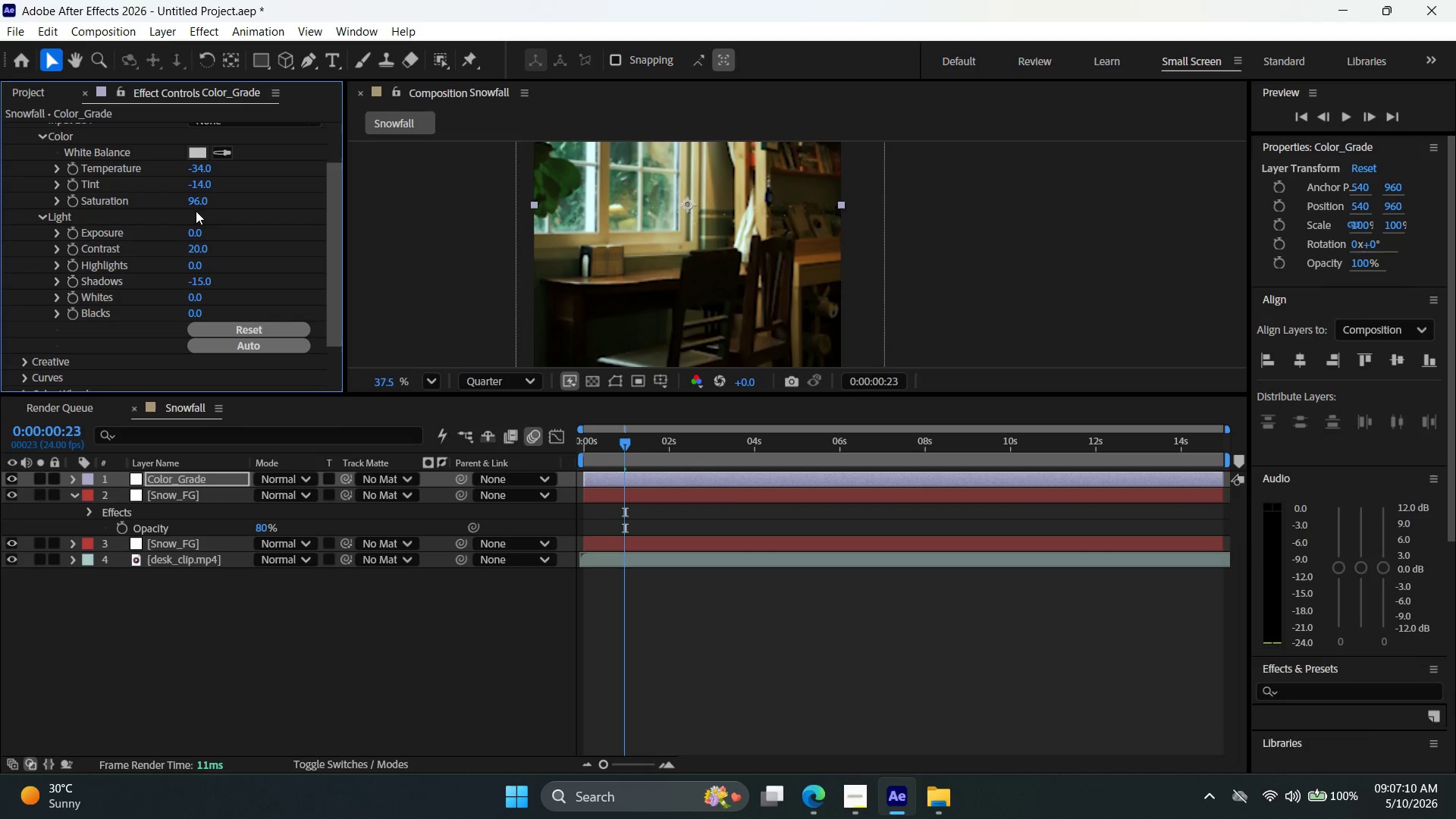 
left_click_drag(start_coordinate=[199, 203], to_coordinate=[192, 203])
 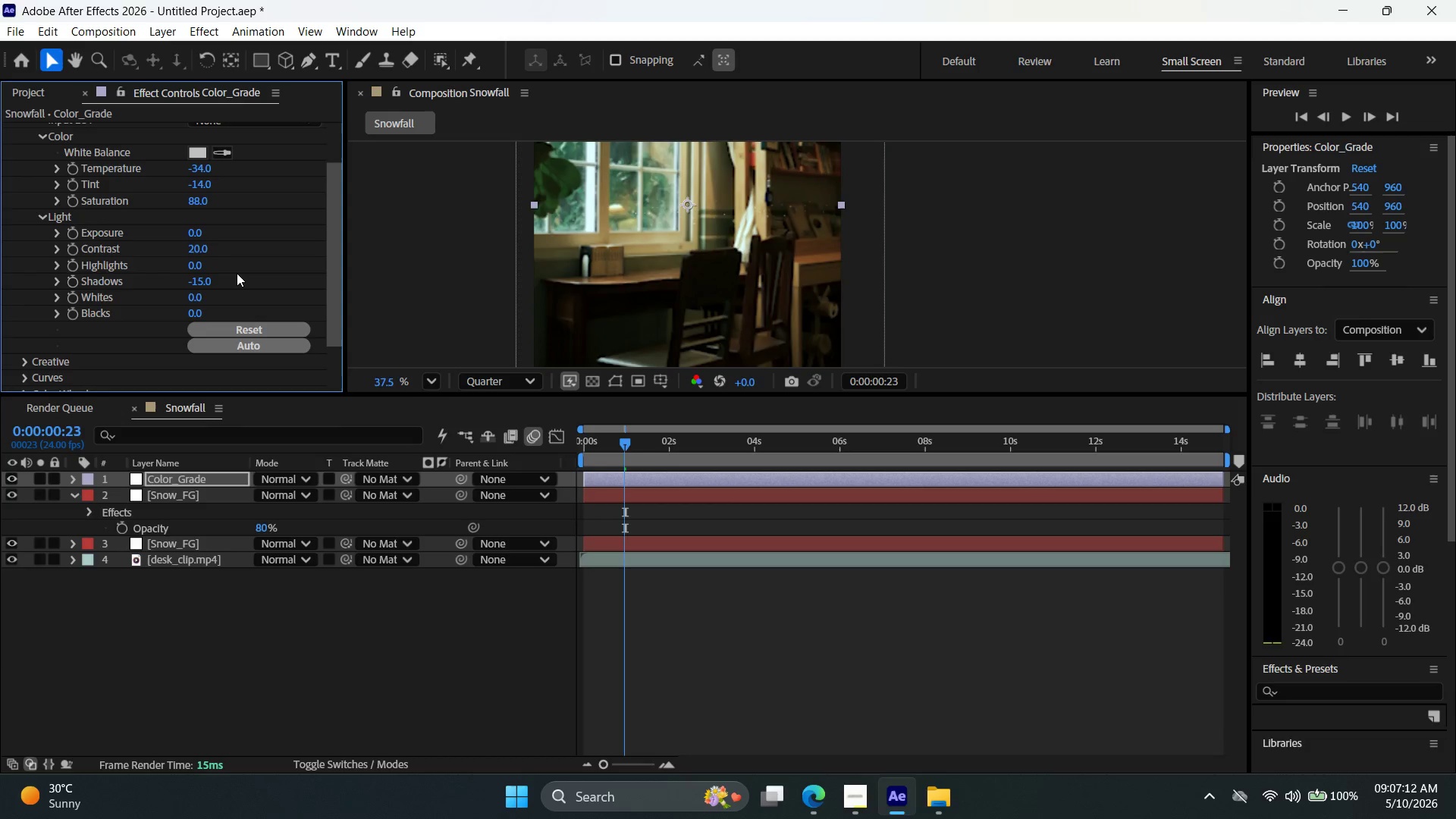 
scroll: coordinate [237, 276], scroll_direction: down, amount: 2.0
 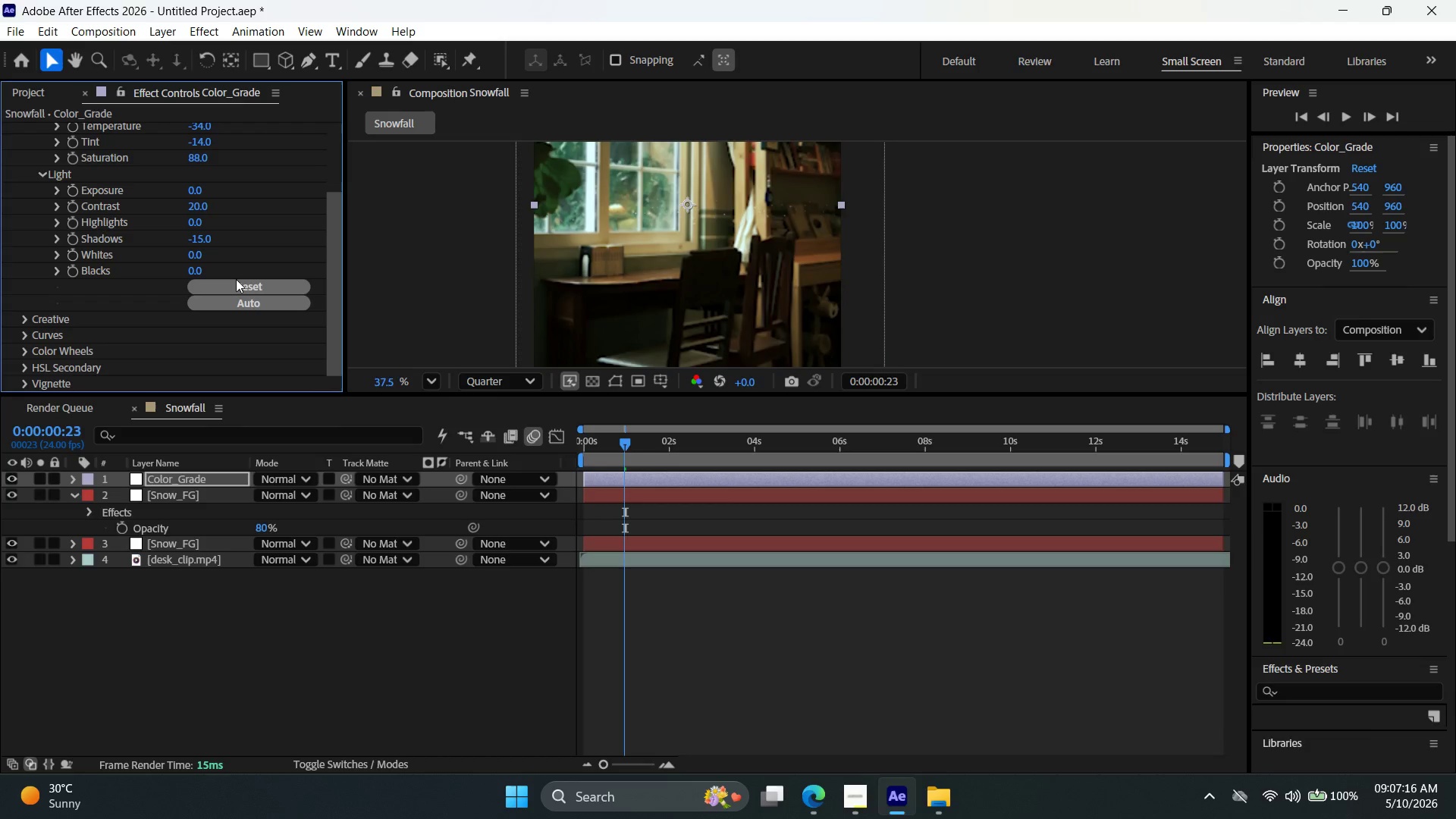 
wait(8.7)
 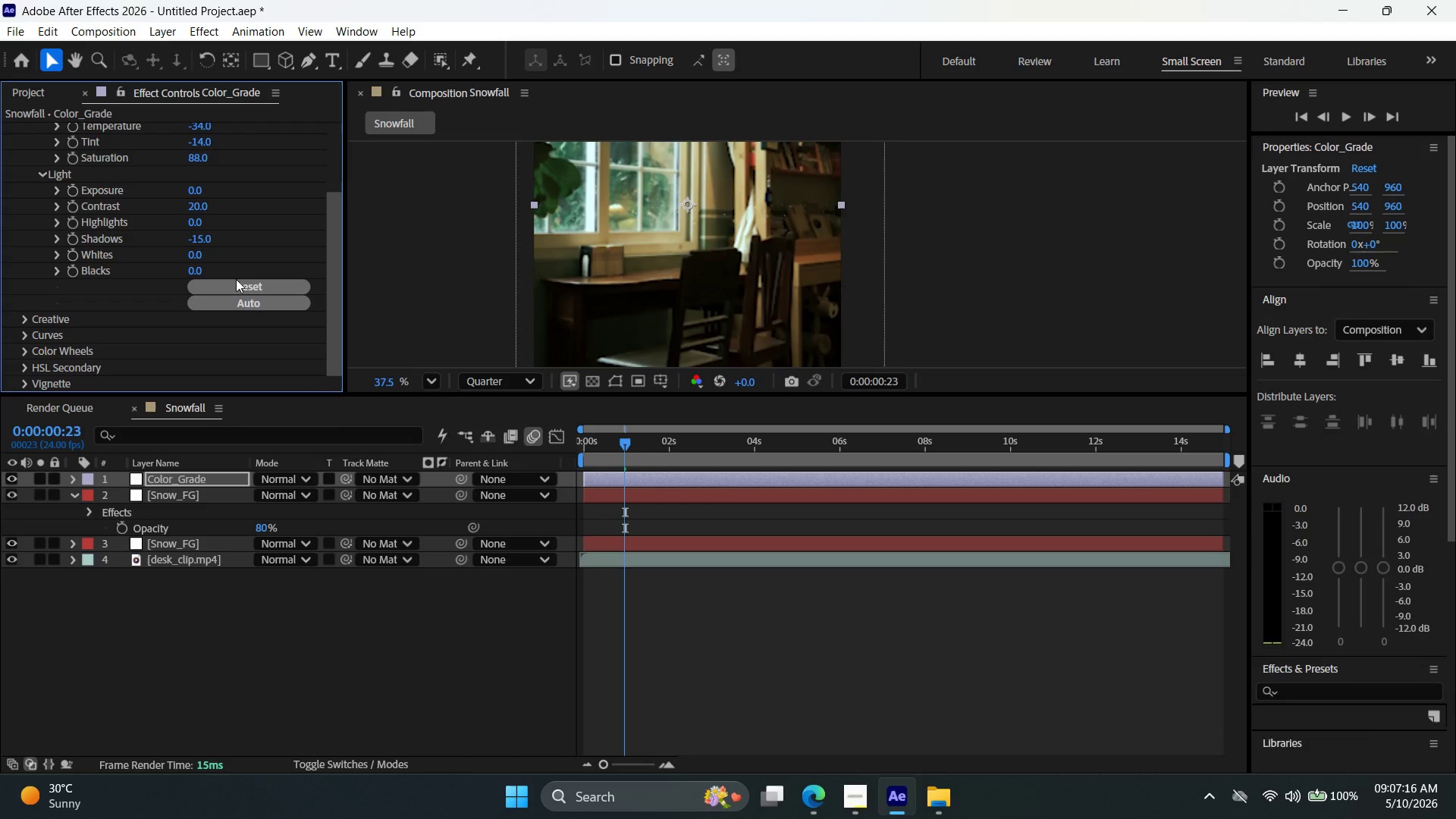 
scroll: coordinate [262, 197], scroll_direction: up, amount: 2.0
 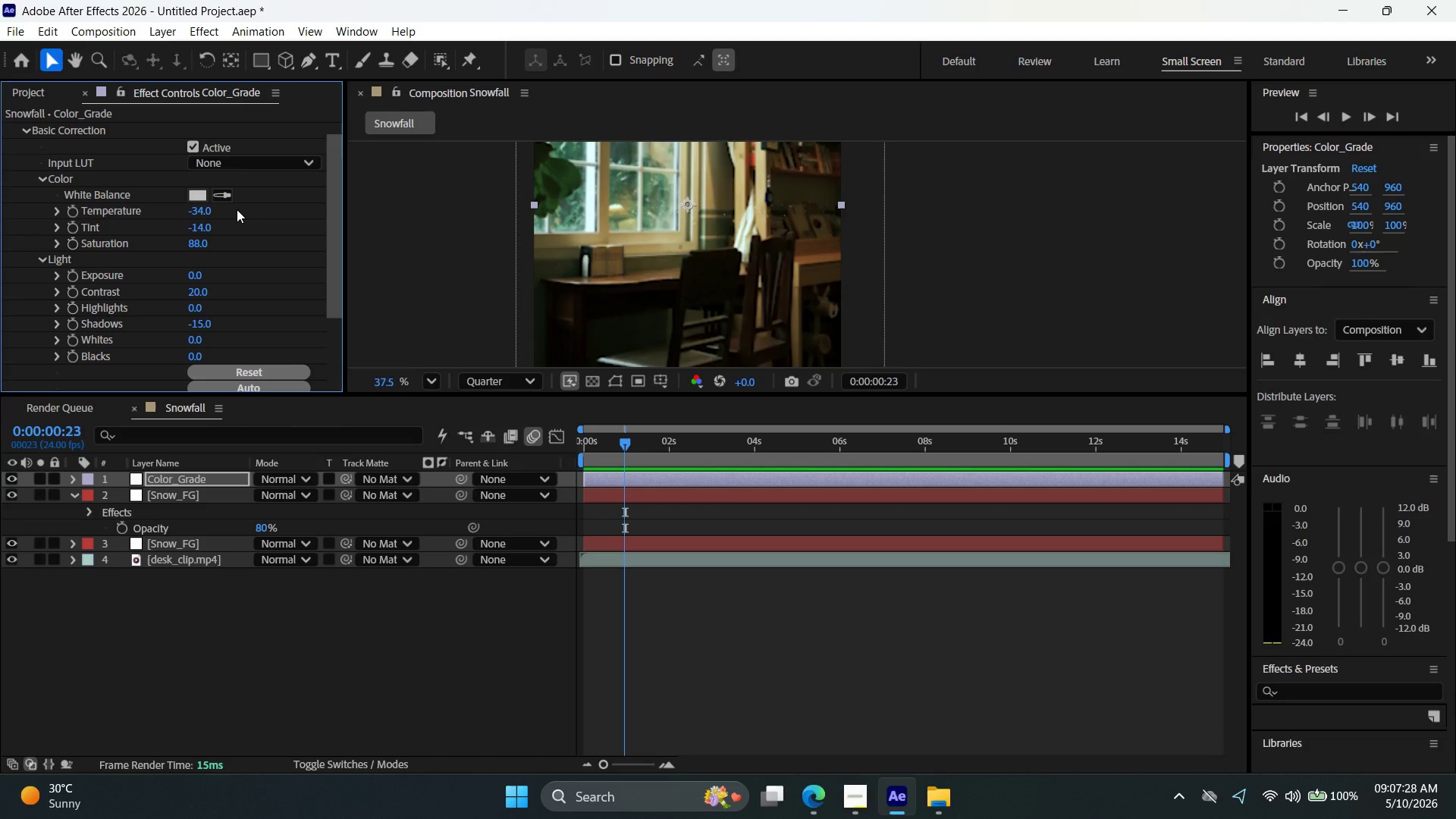 
wait(11.24)
 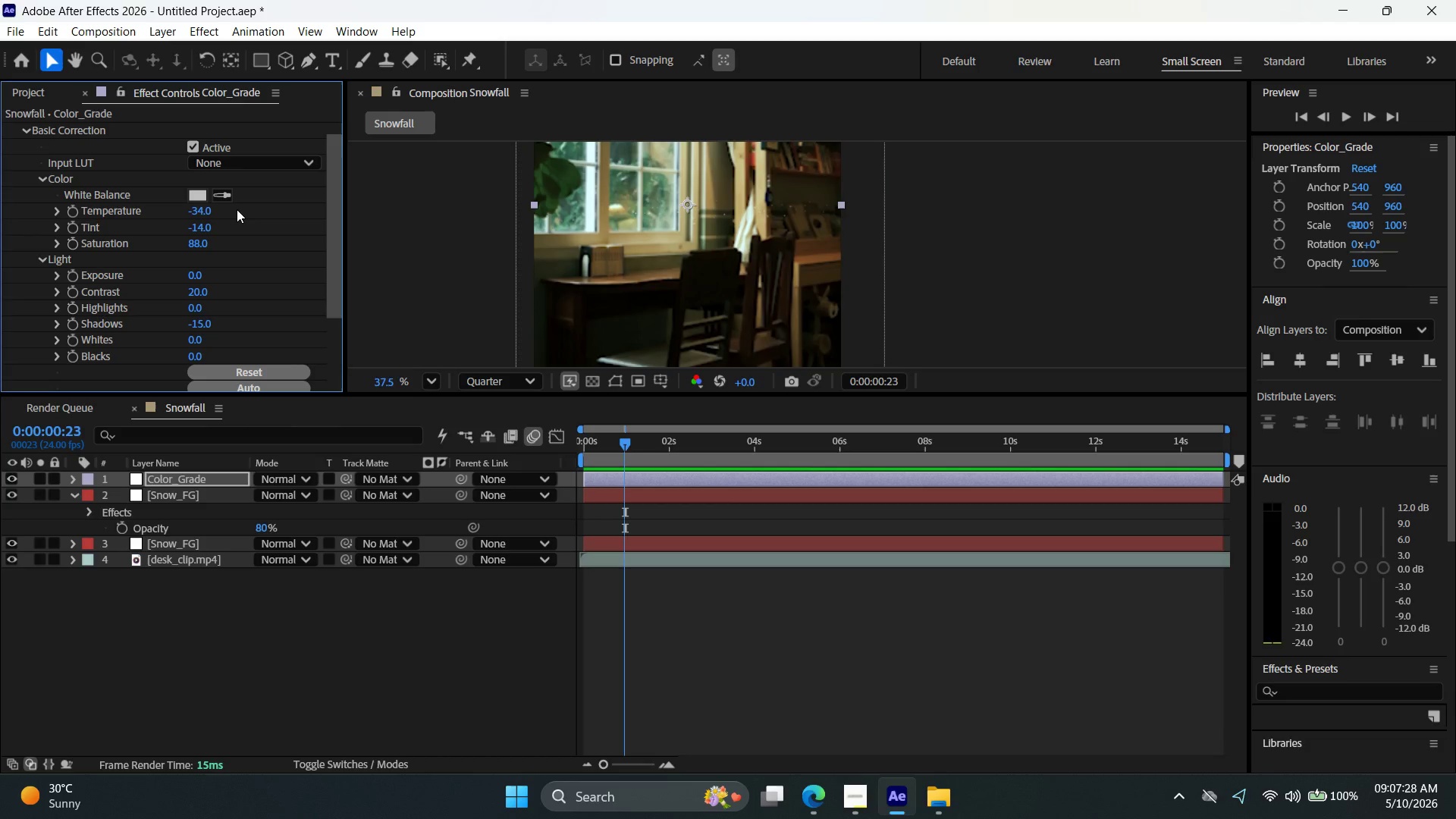 
scroll: coordinate [146, 316], scroll_direction: up, amount: 2.0
 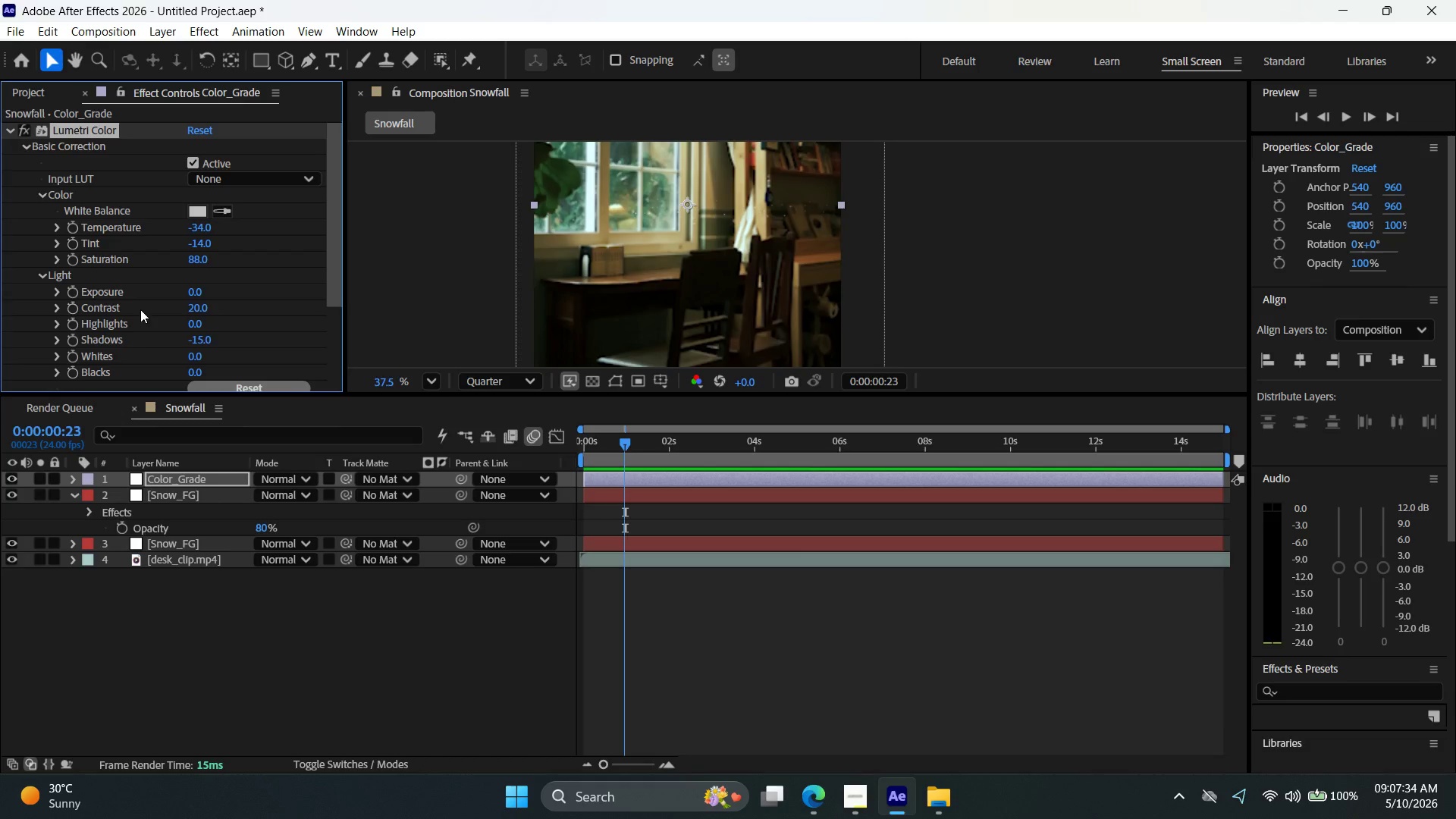 
scroll: coordinate [138, 318], scroll_direction: down, amount: 6.0
 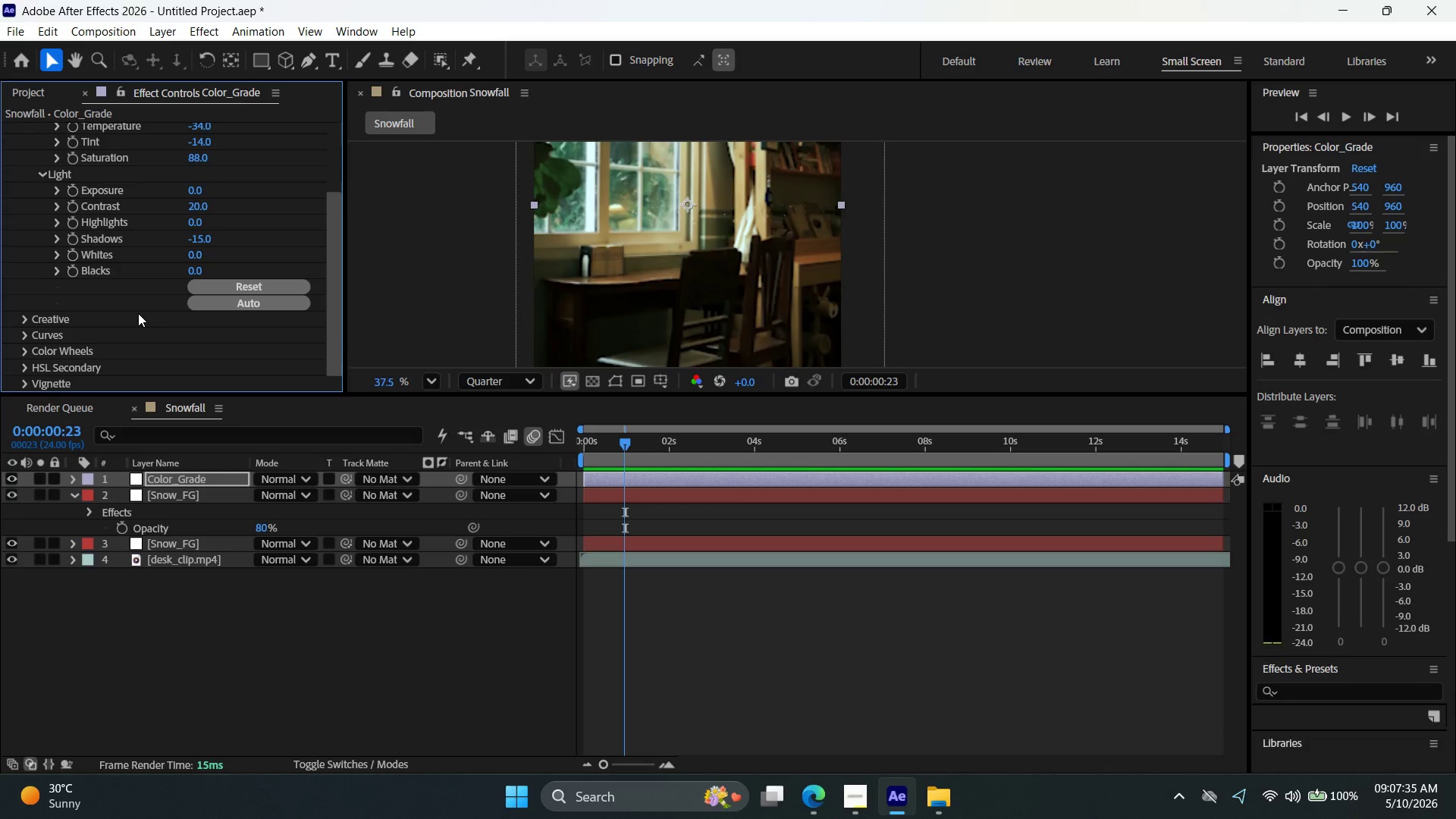 
scroll: coordinate [138, 313], scroll_direction: up, amount: 4.0
 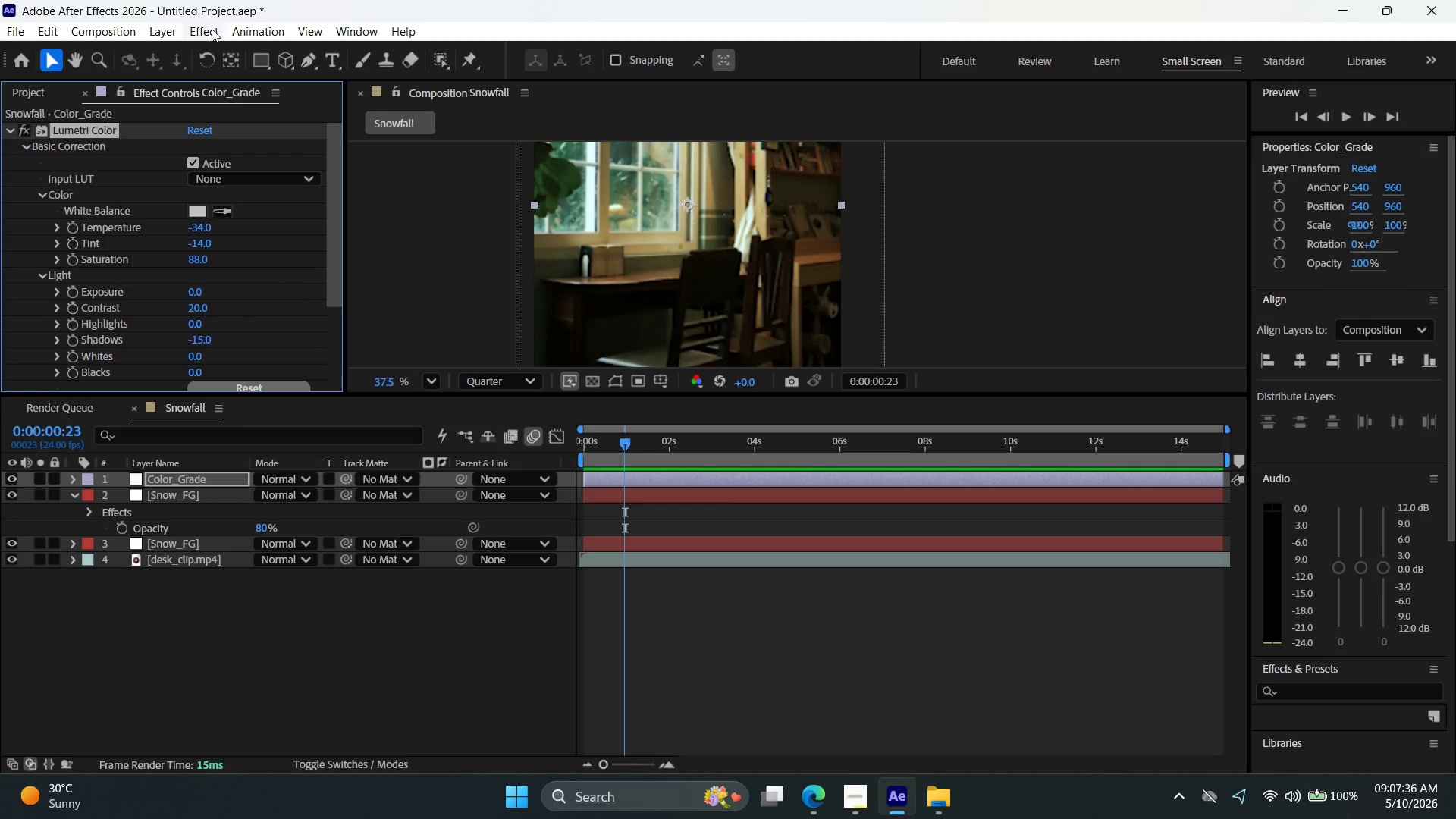 
left_click([195, 31])
 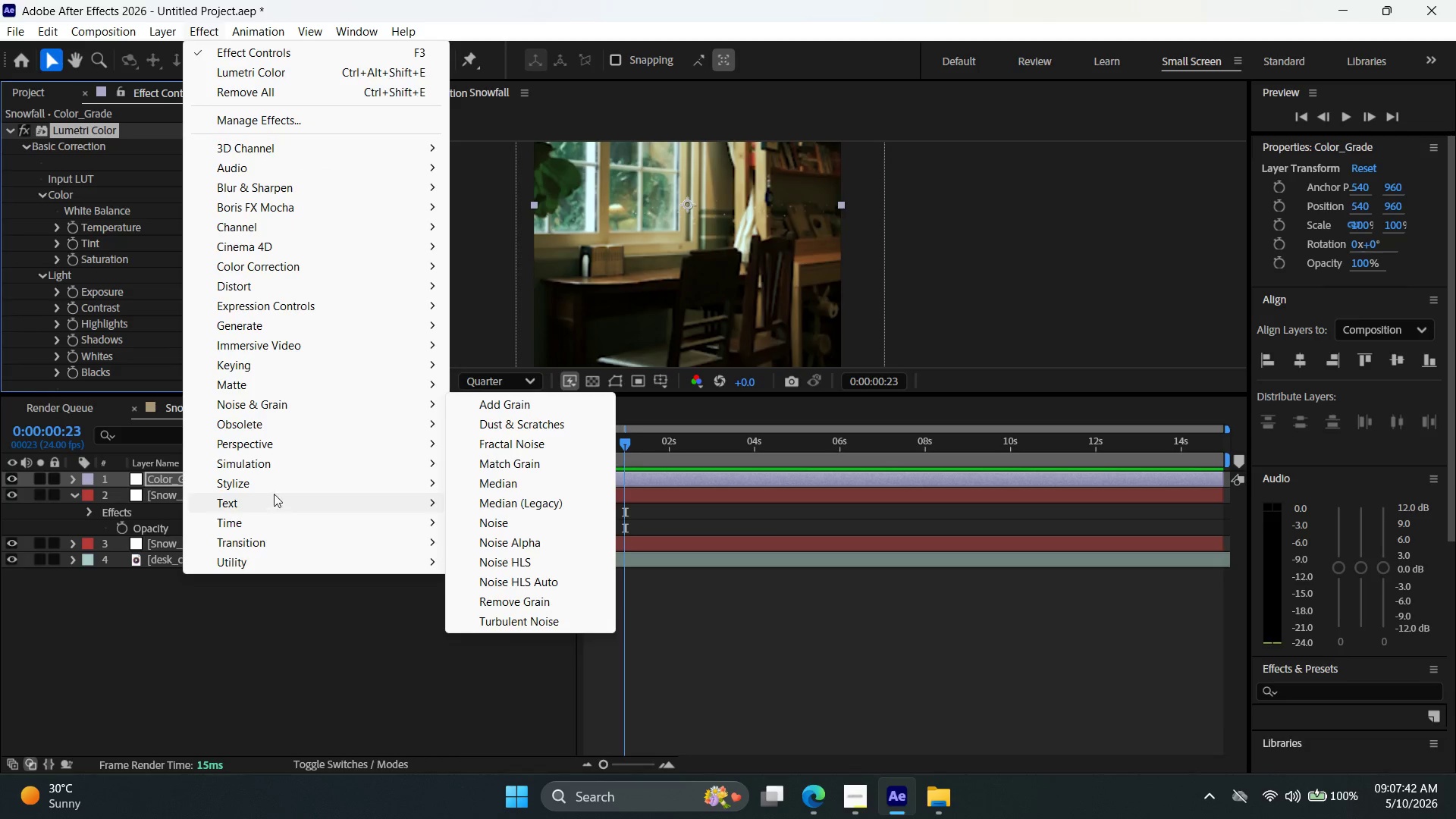 
wait(8.0)
 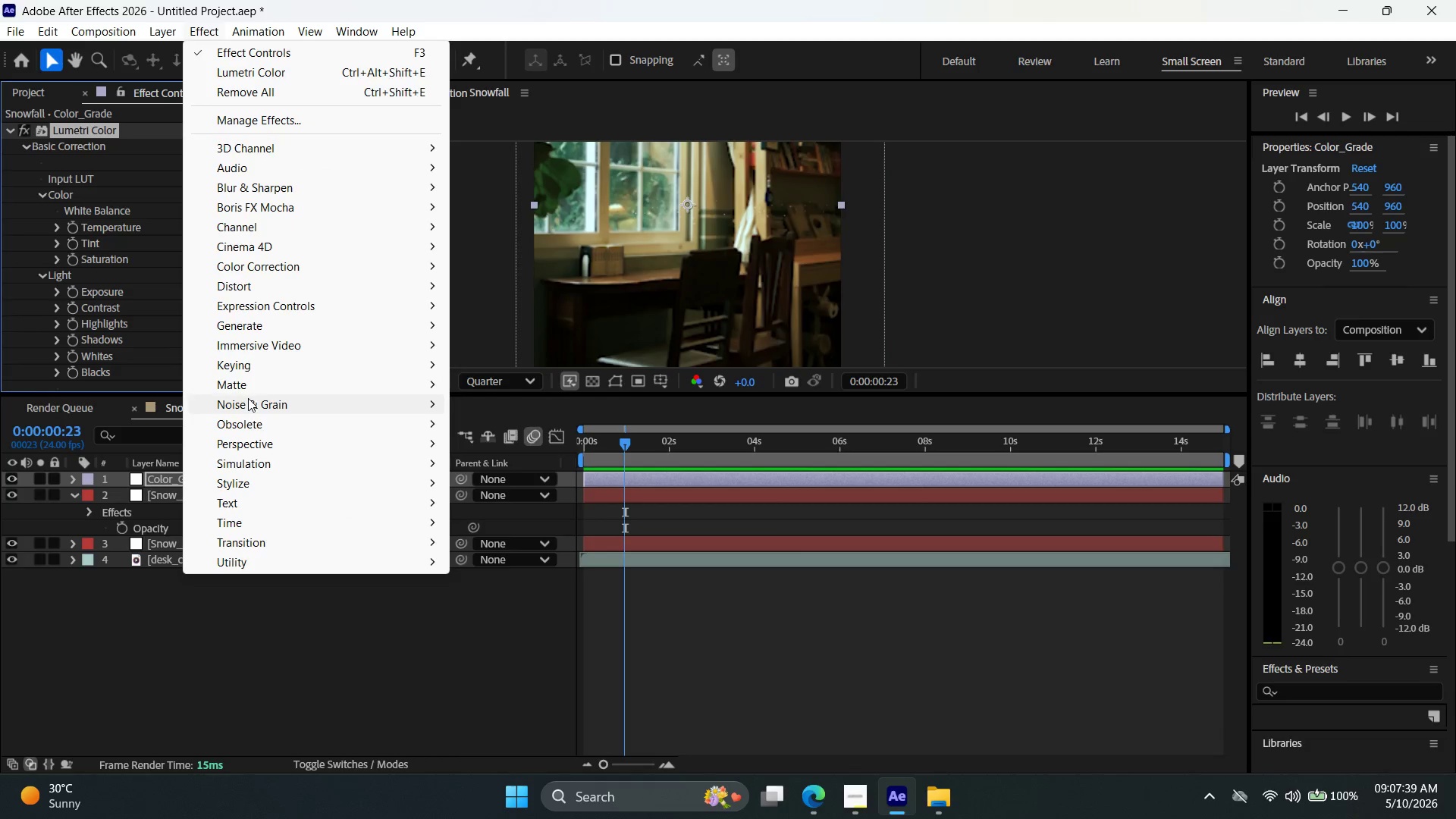 
left_click([529, 652])
 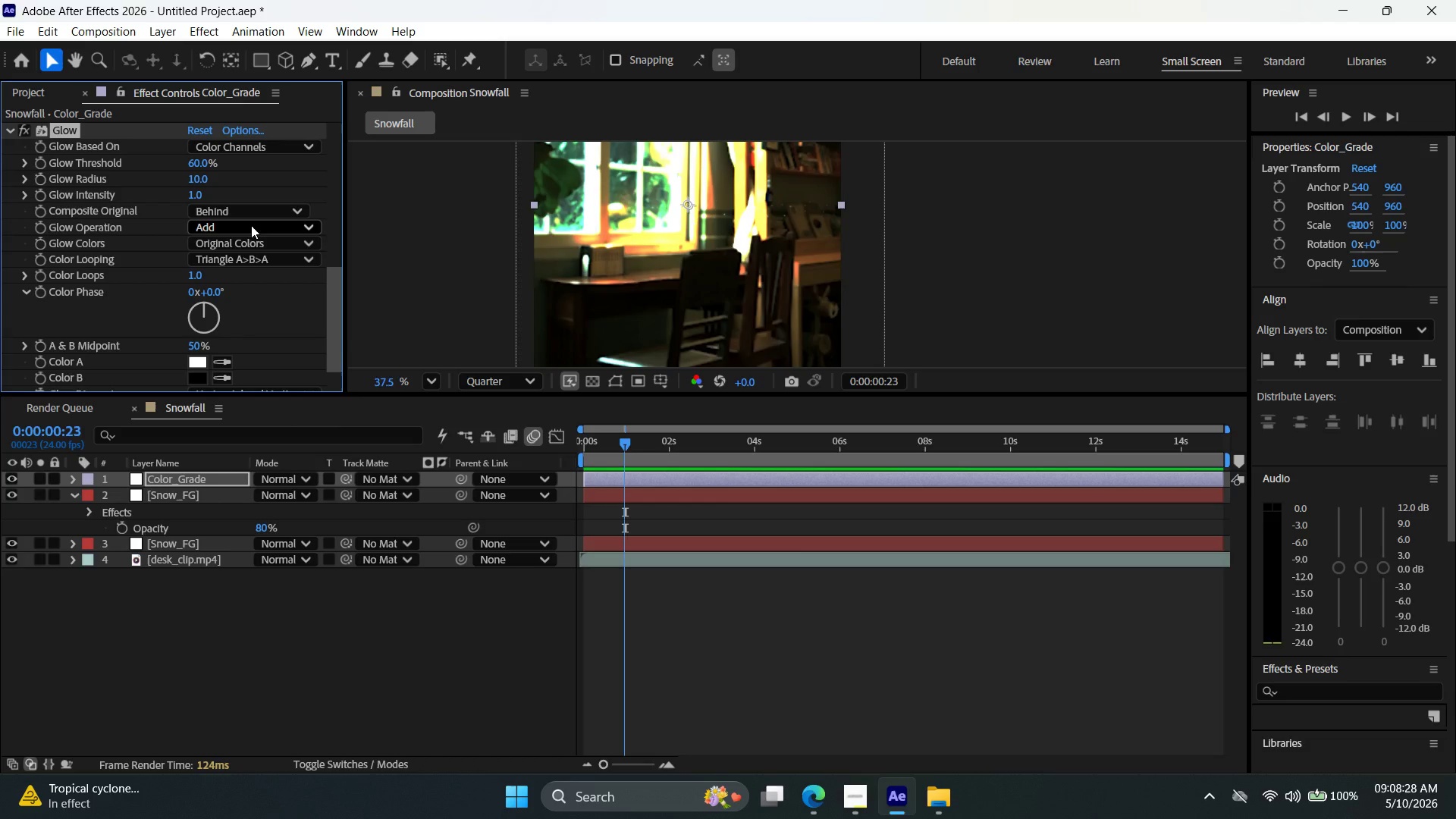 
wait(49.02)
 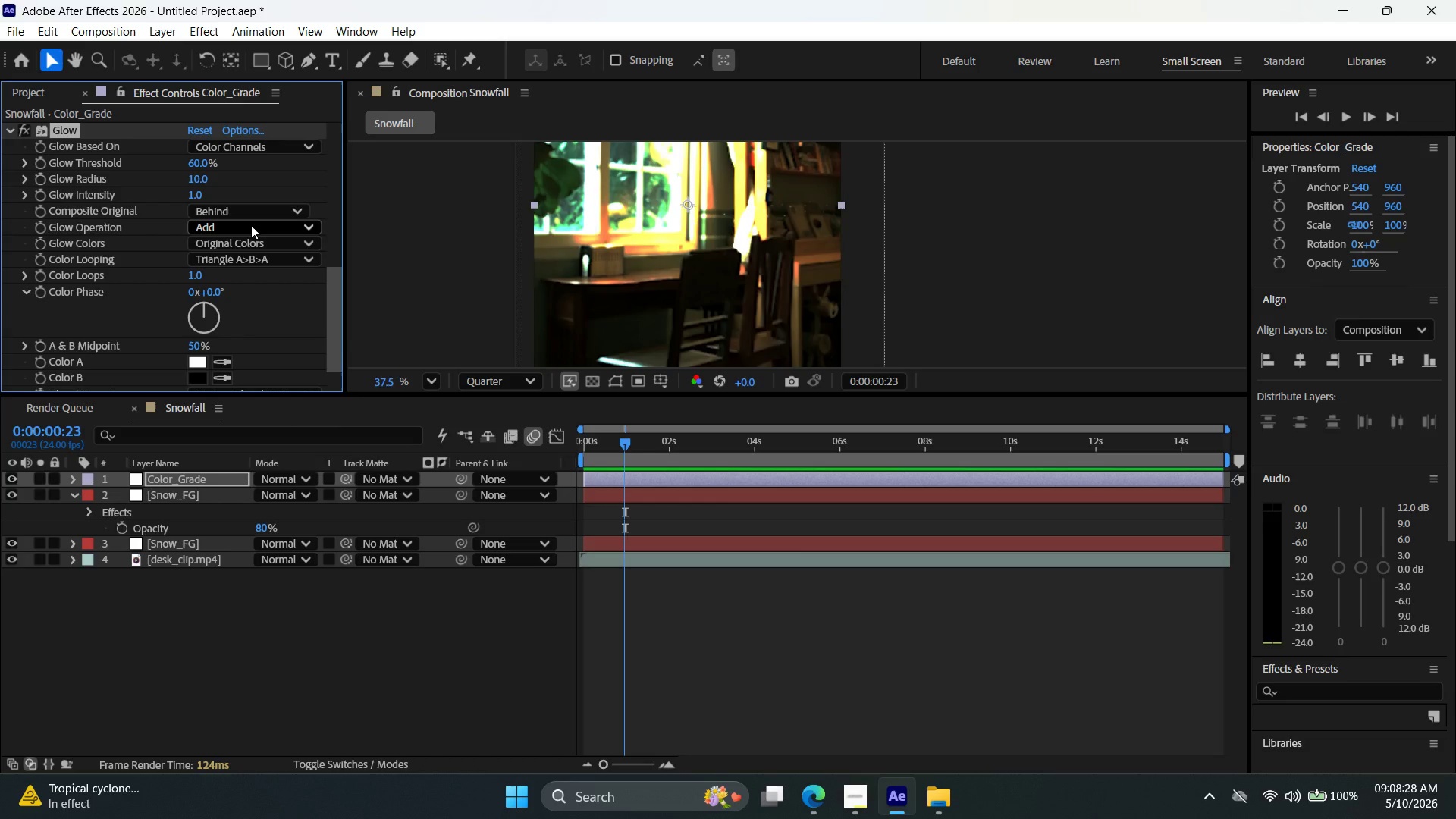 
left_click_drag(start_coordinate=[198, 177], to_coordinate=[236, 188])
 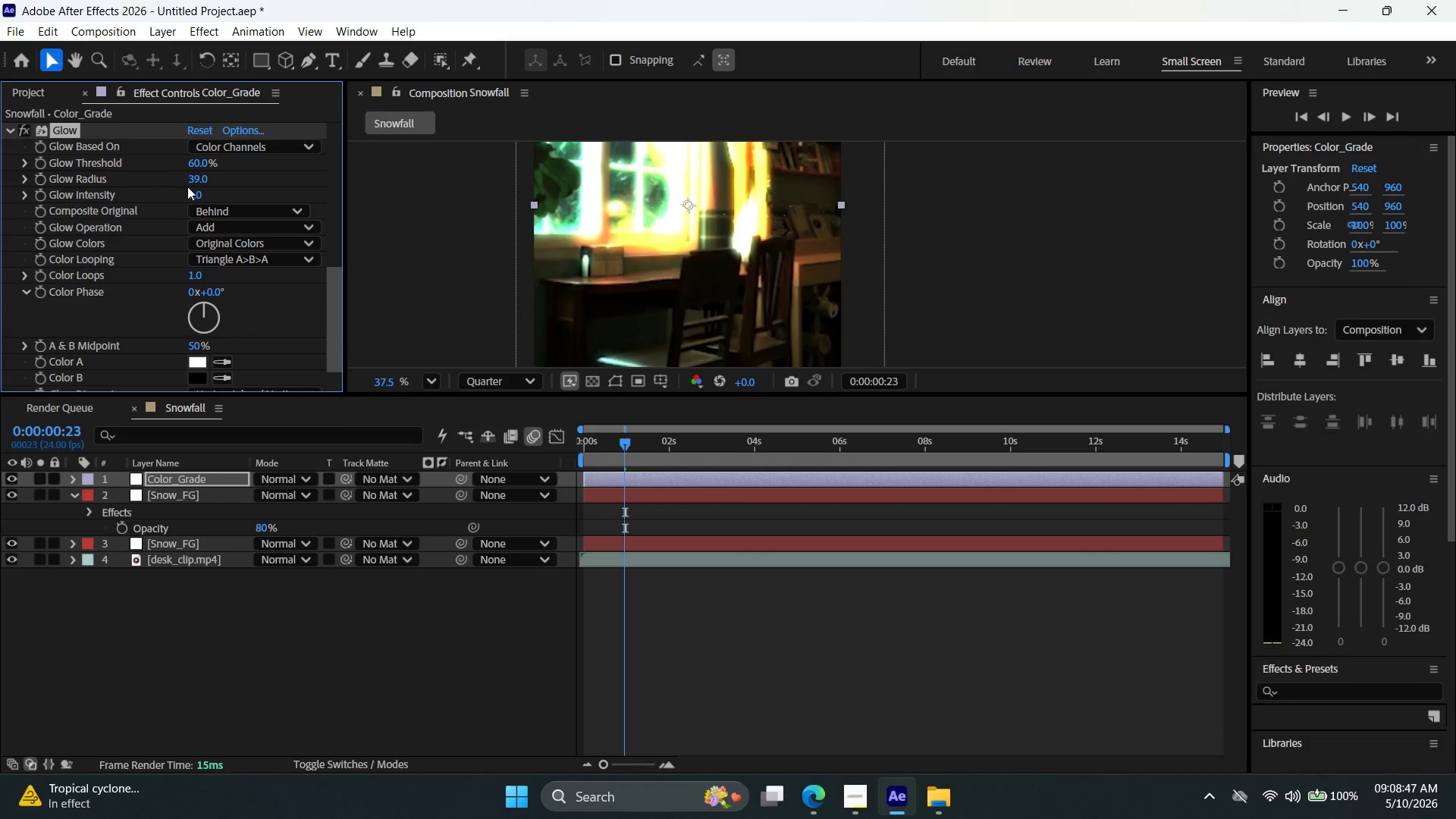 
left_click_drag(start_coordinate=[194, 195], to_coordinate=[146, 202])
 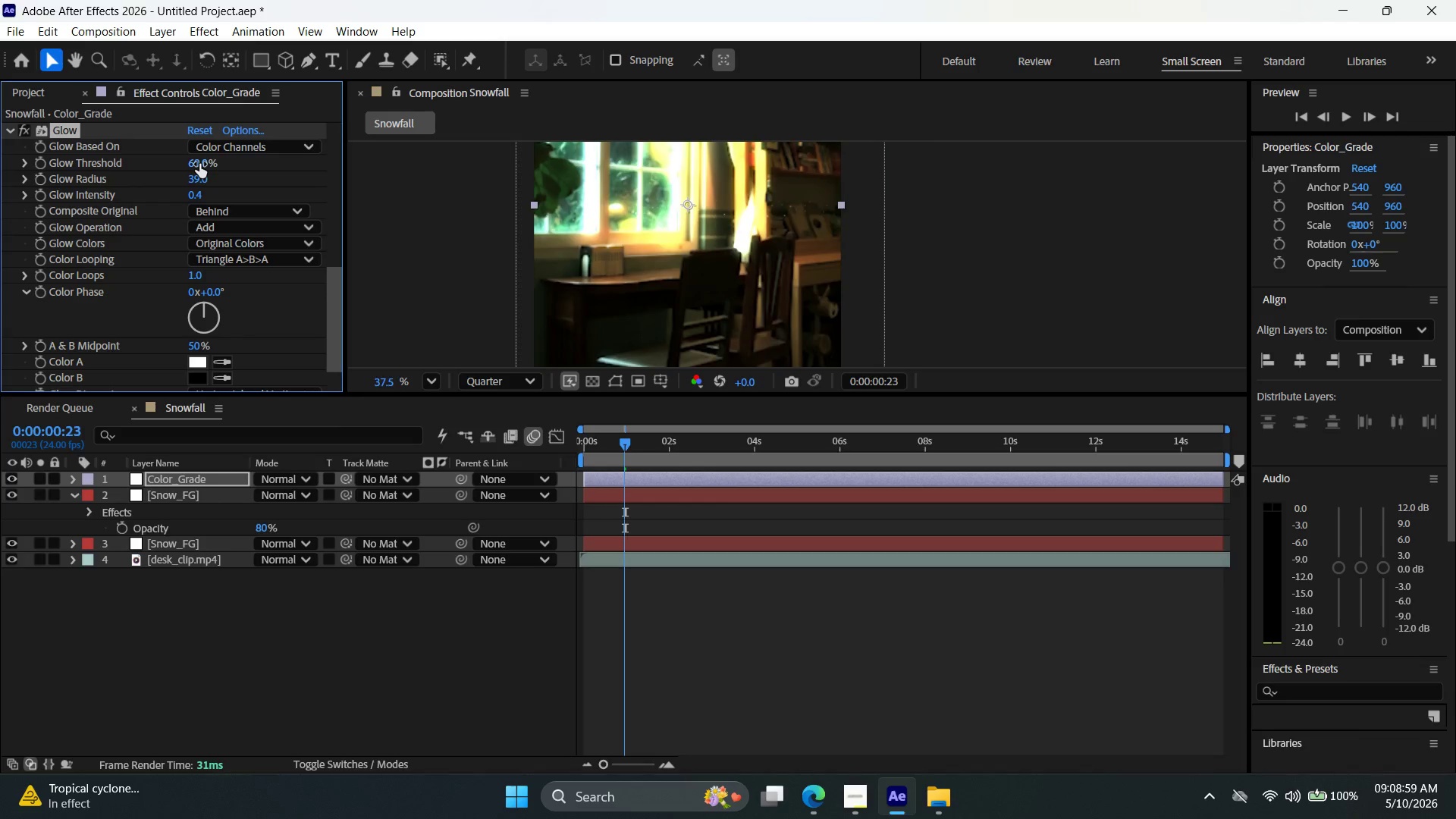 
wait(7.78)
 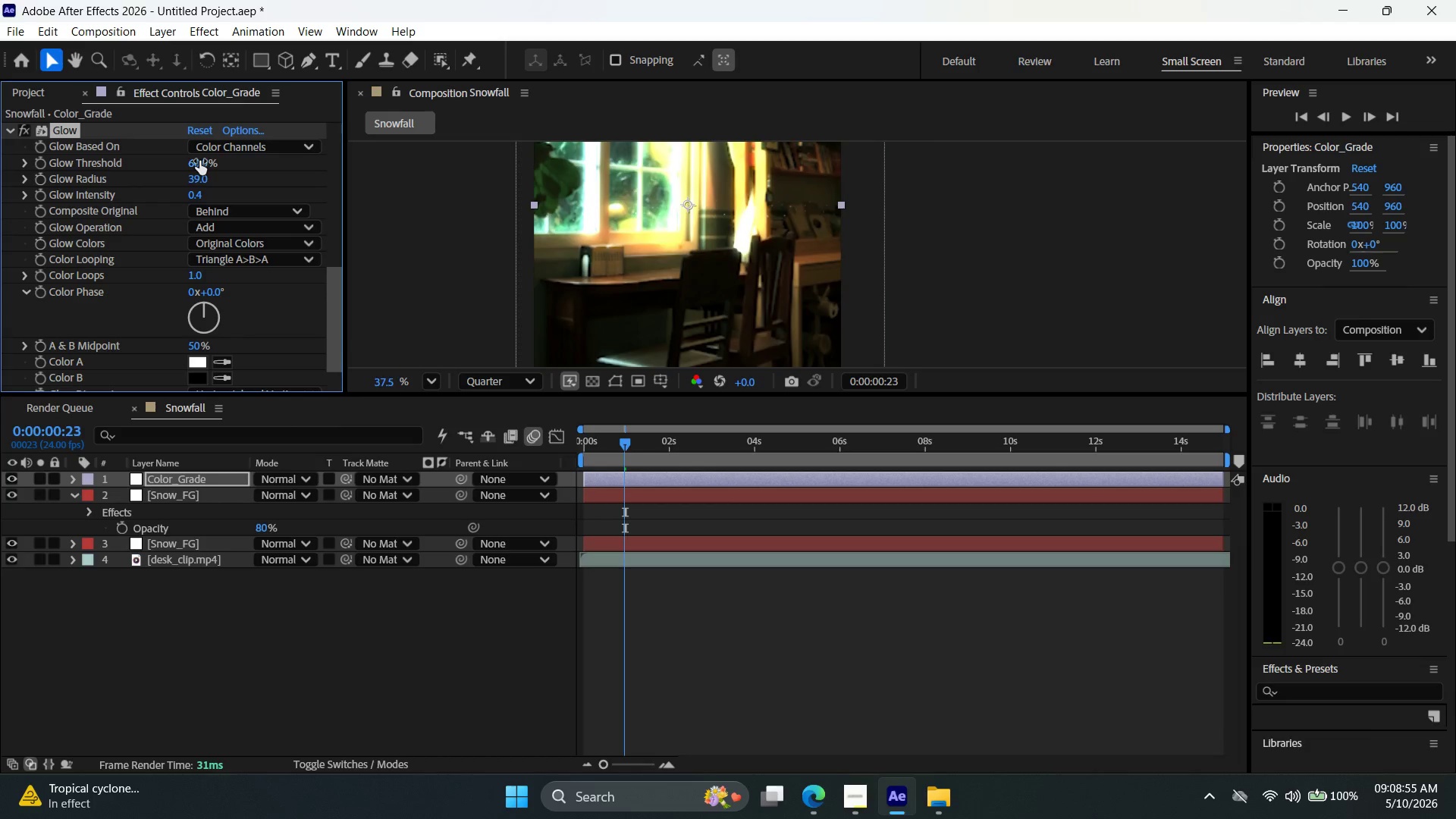 
scroll: coordinate [761, 345], scroll_direction: up, amount: 4.0
 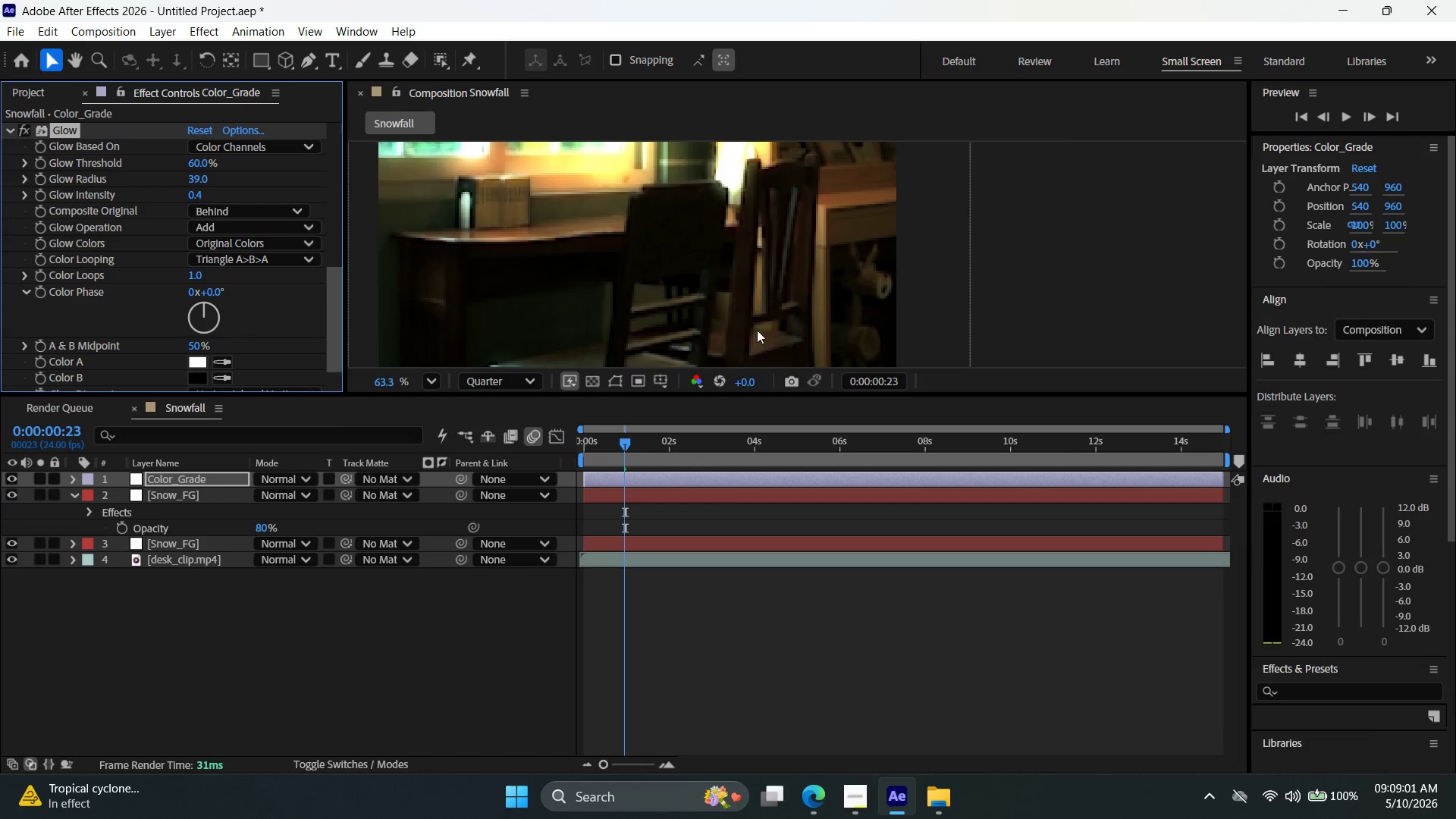 
scroll: coordinate [522, 248], scroll_direction: down, amount: 10.0
 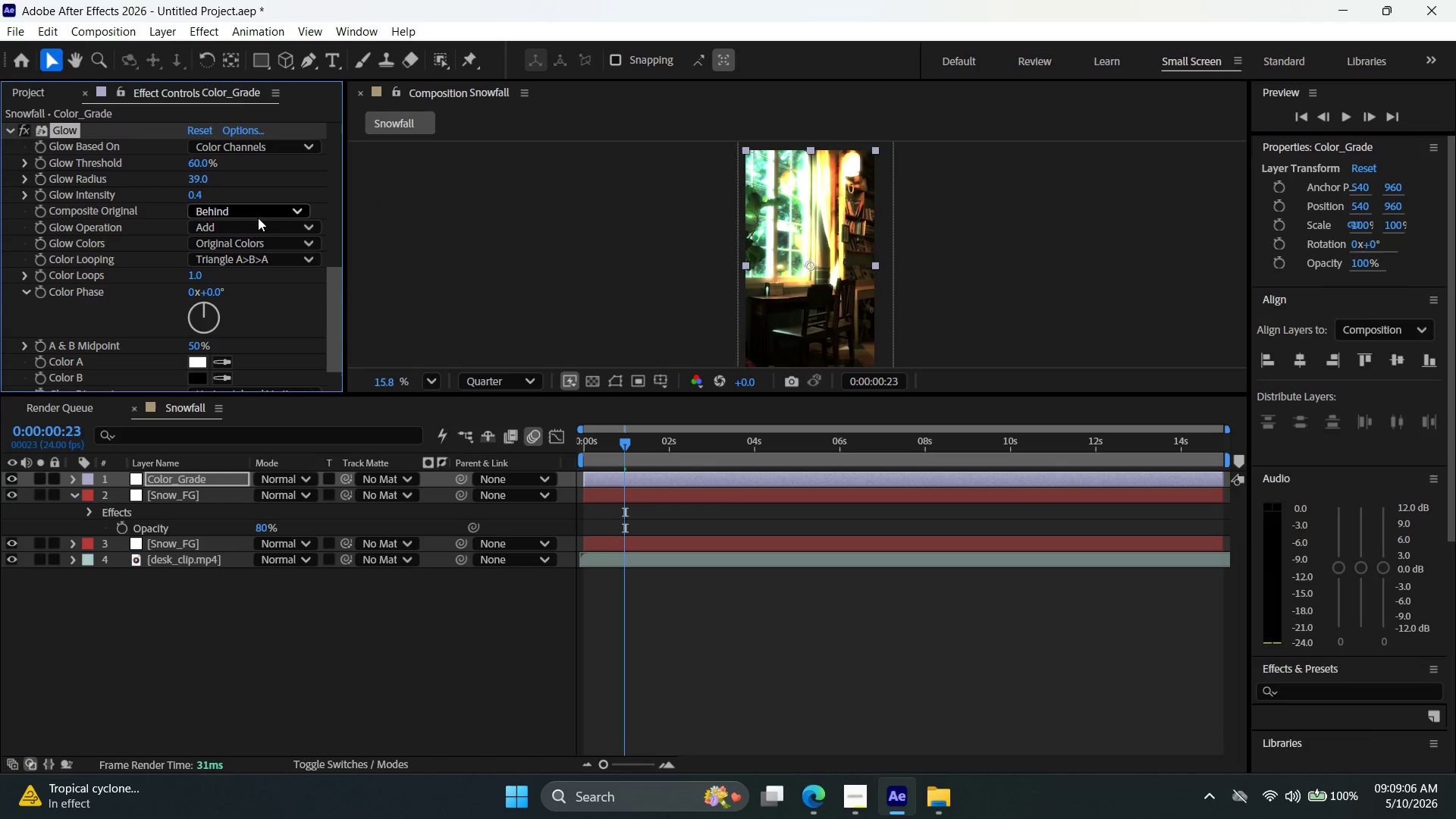 
left_click_drag(start_coordinate=[199, 181], to_coordinate=[123, 183])
 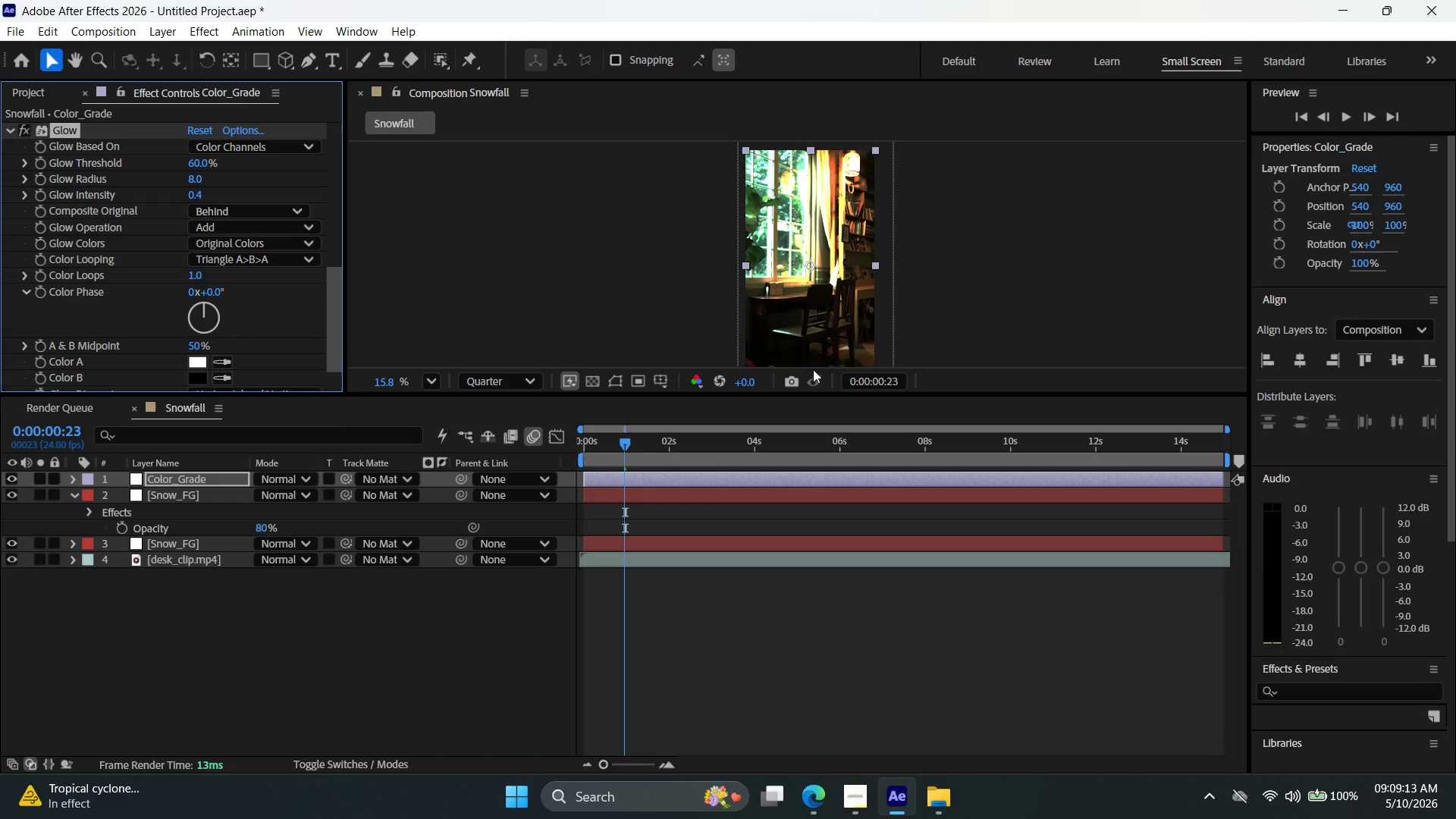 
left_click([1350, 119])
 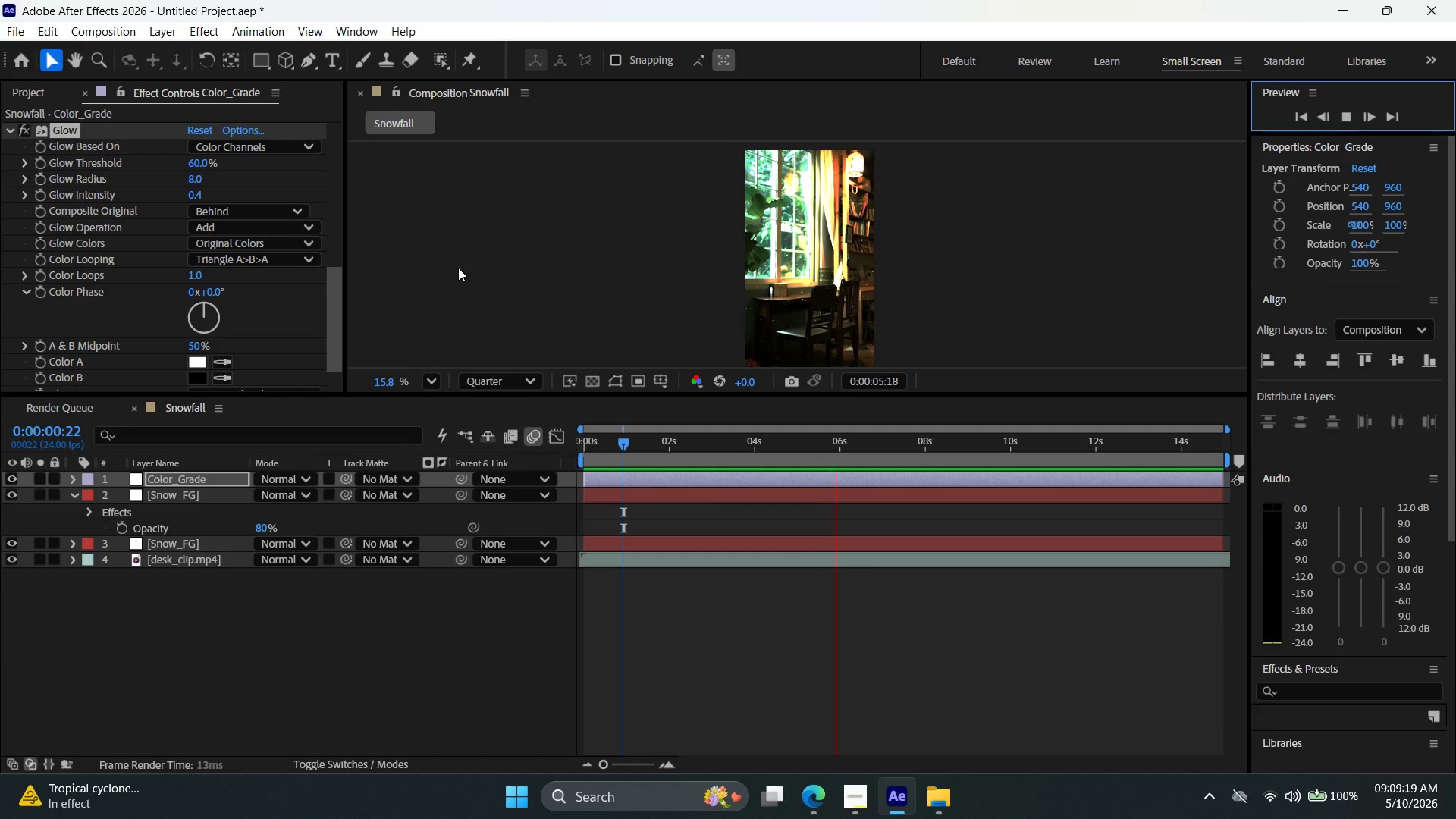 
wait(6.91)
 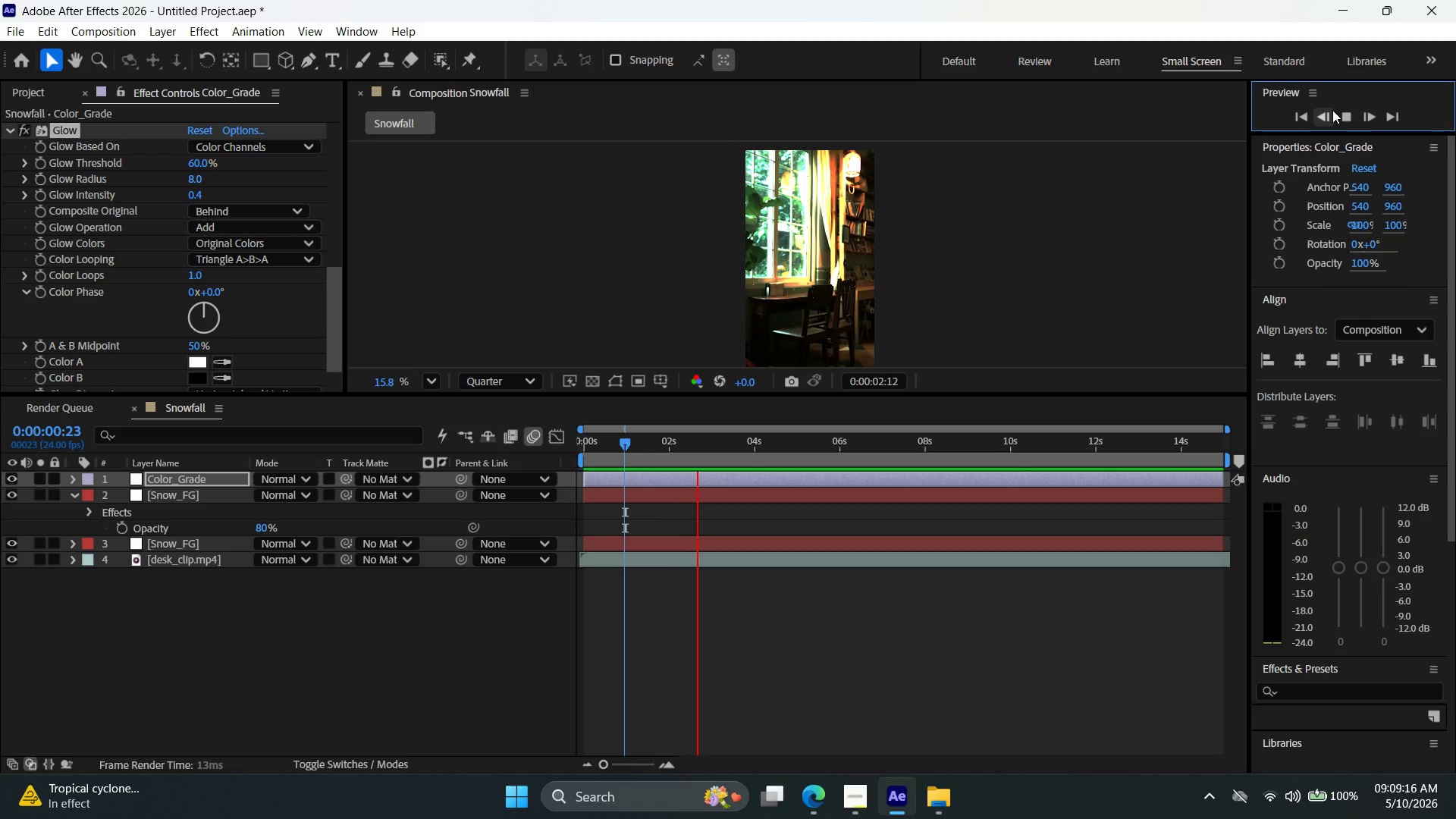 
left_click([195, 129])
 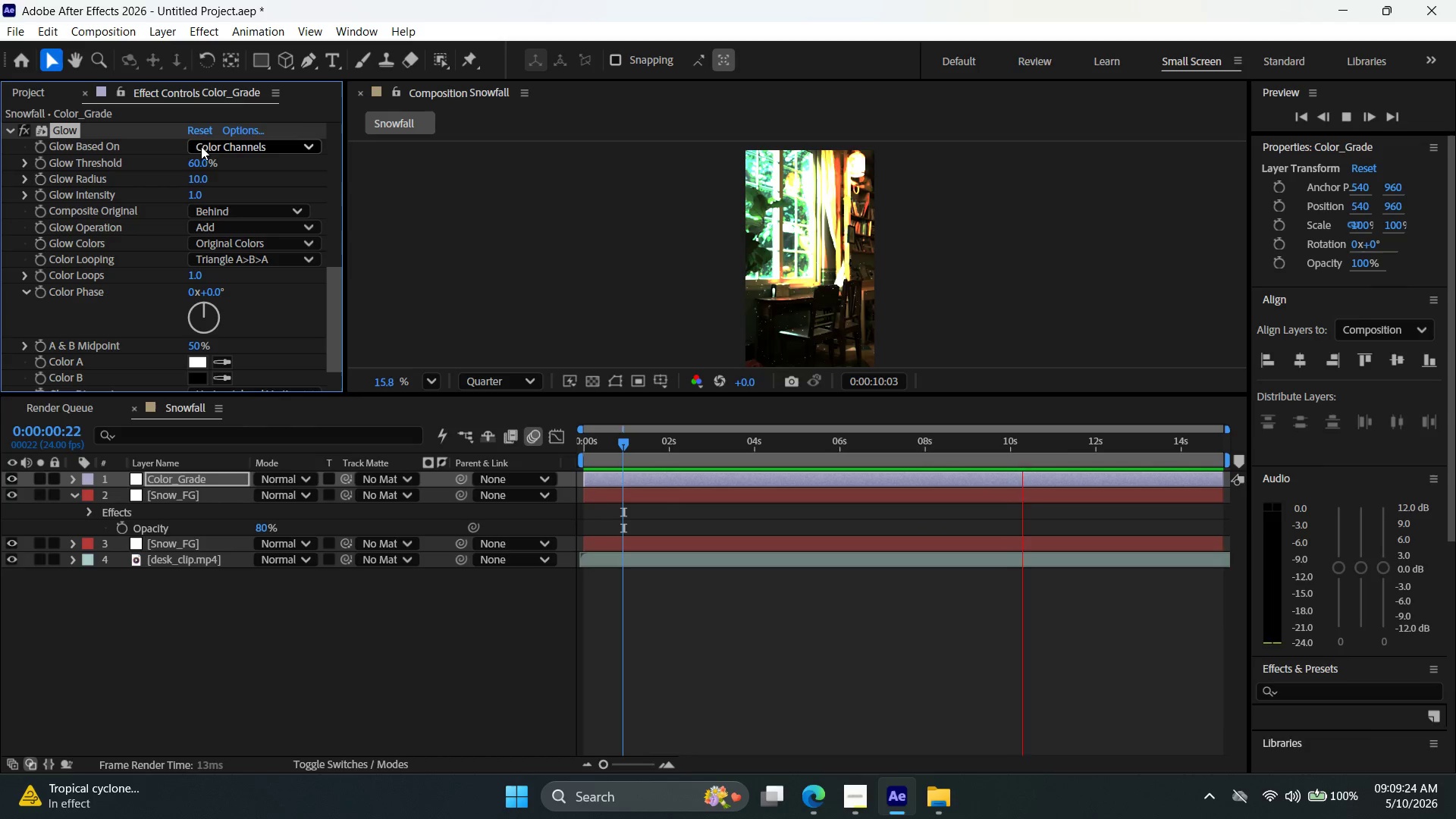 
left_click_drag(start_coordinate=[197, 165], to_coordinate=[254, 184])
 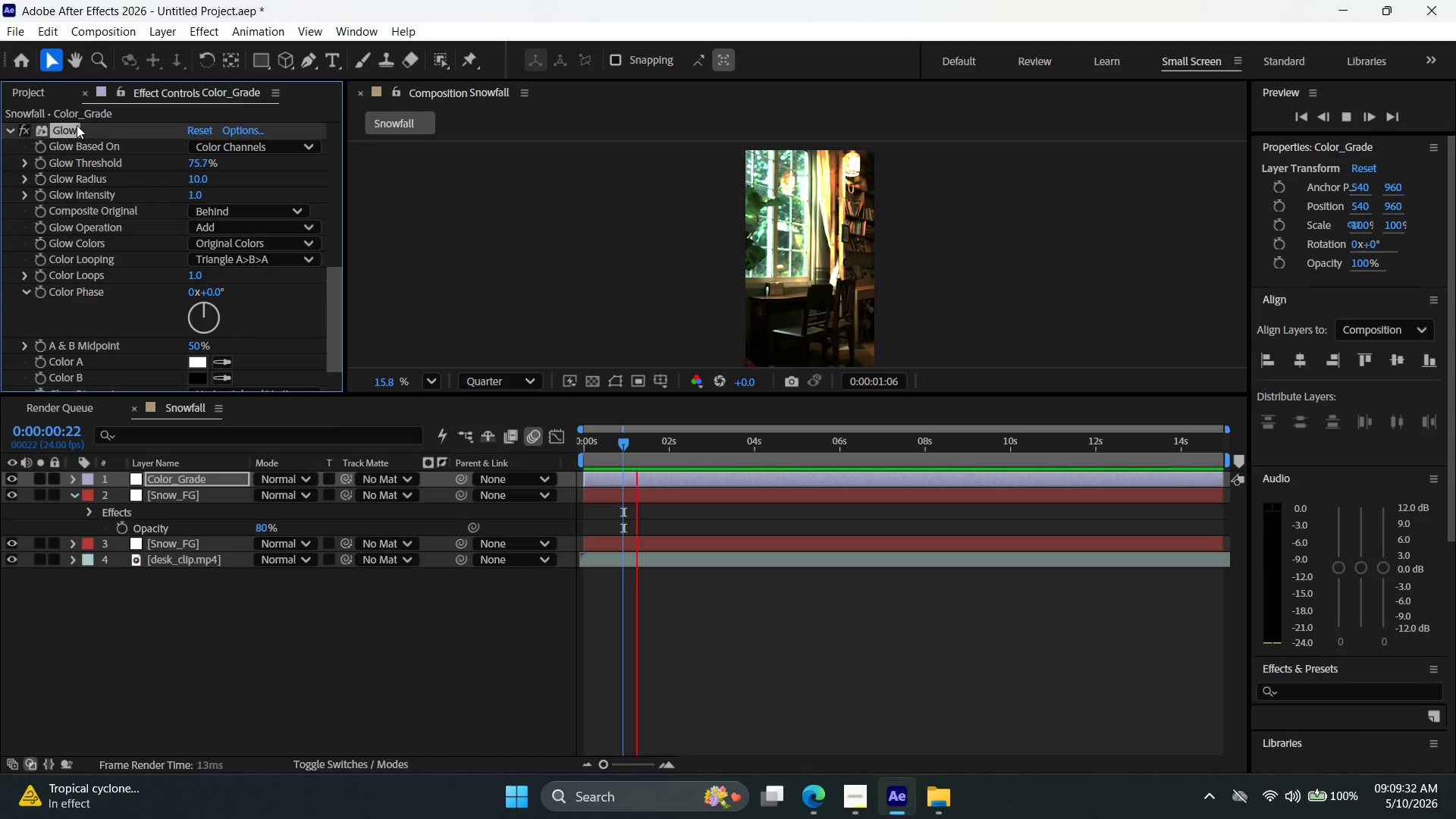 
left_click([79, 127])
 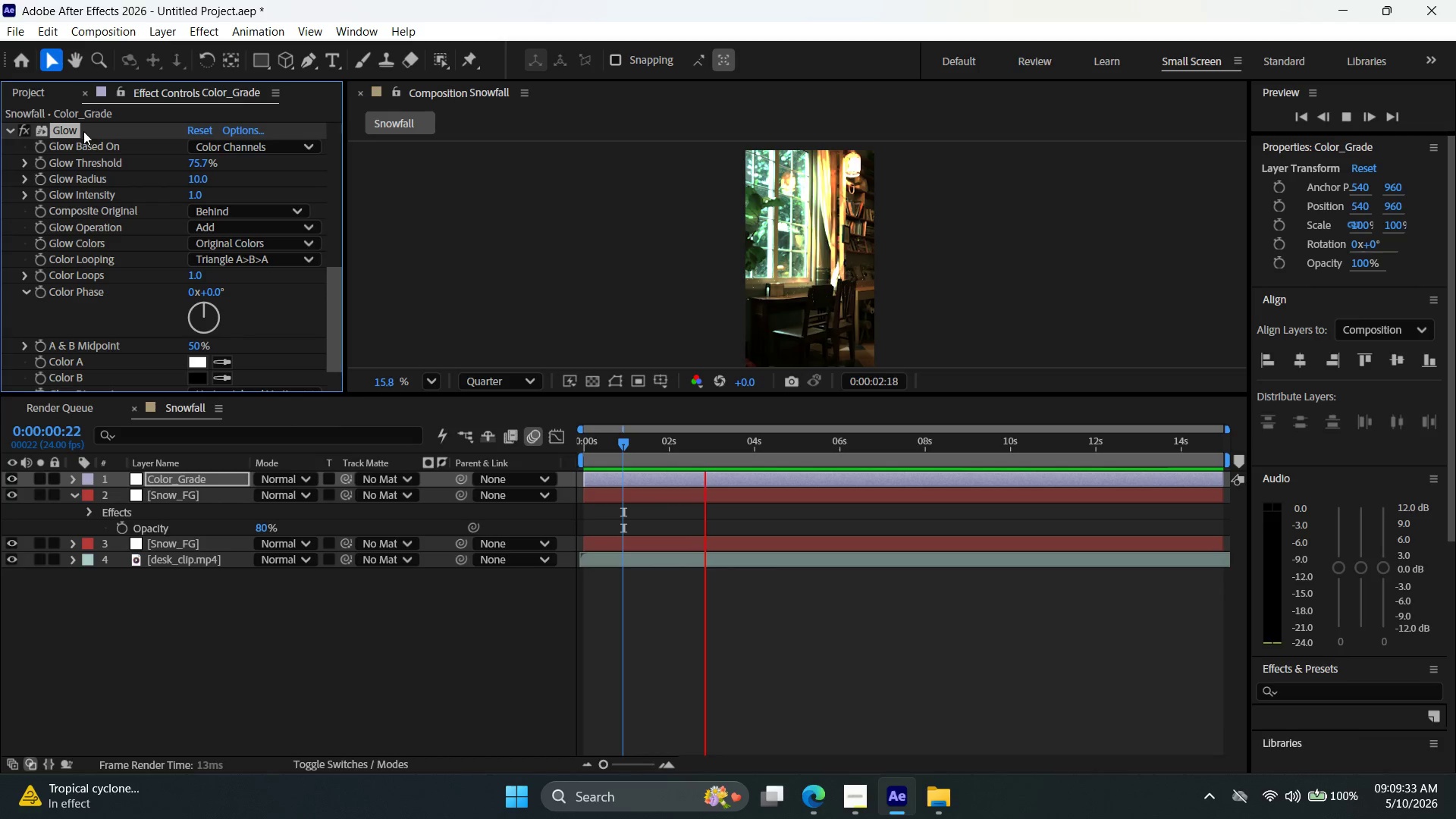 
key(Delete)
 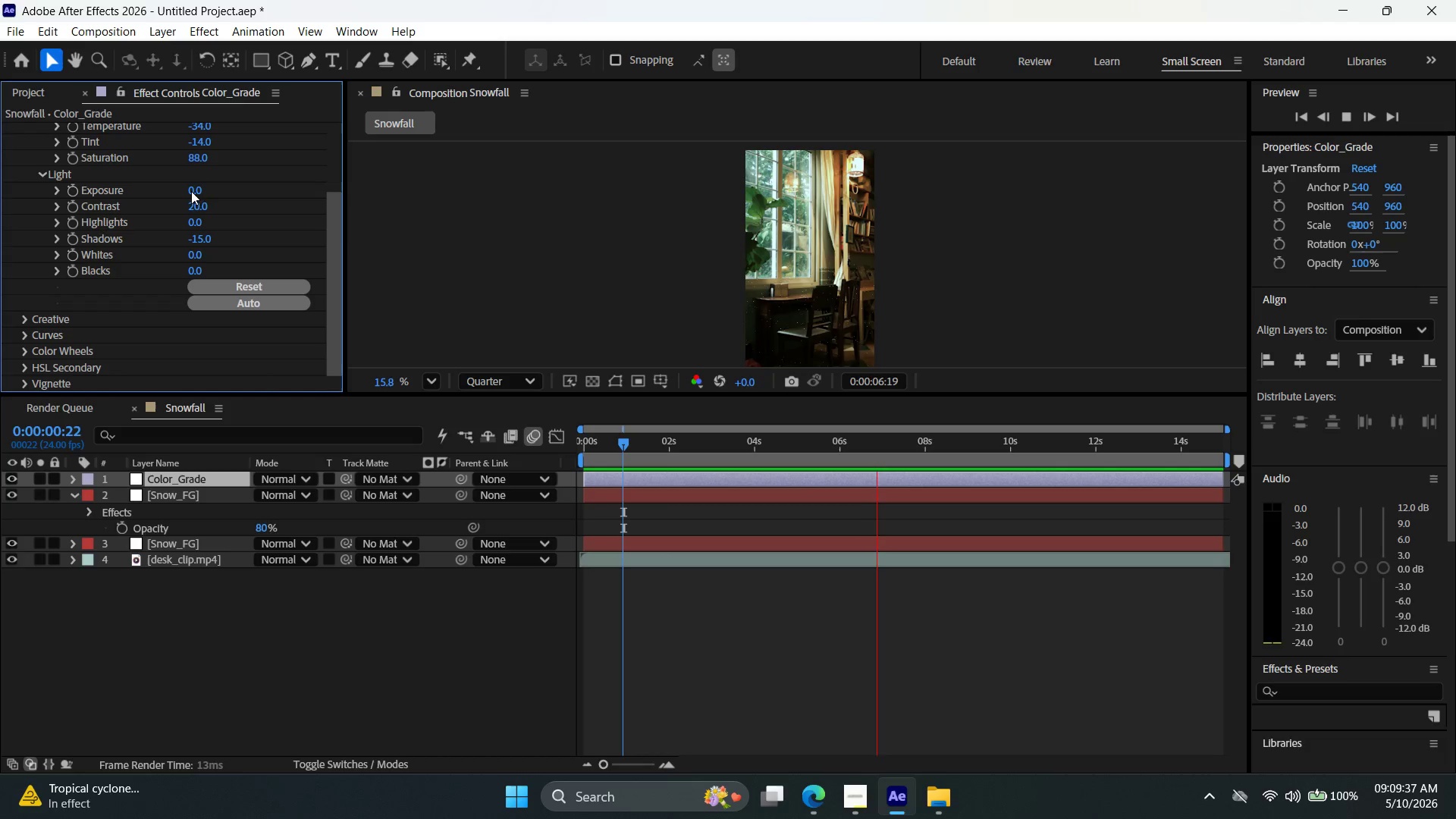 
wait(5.05)
 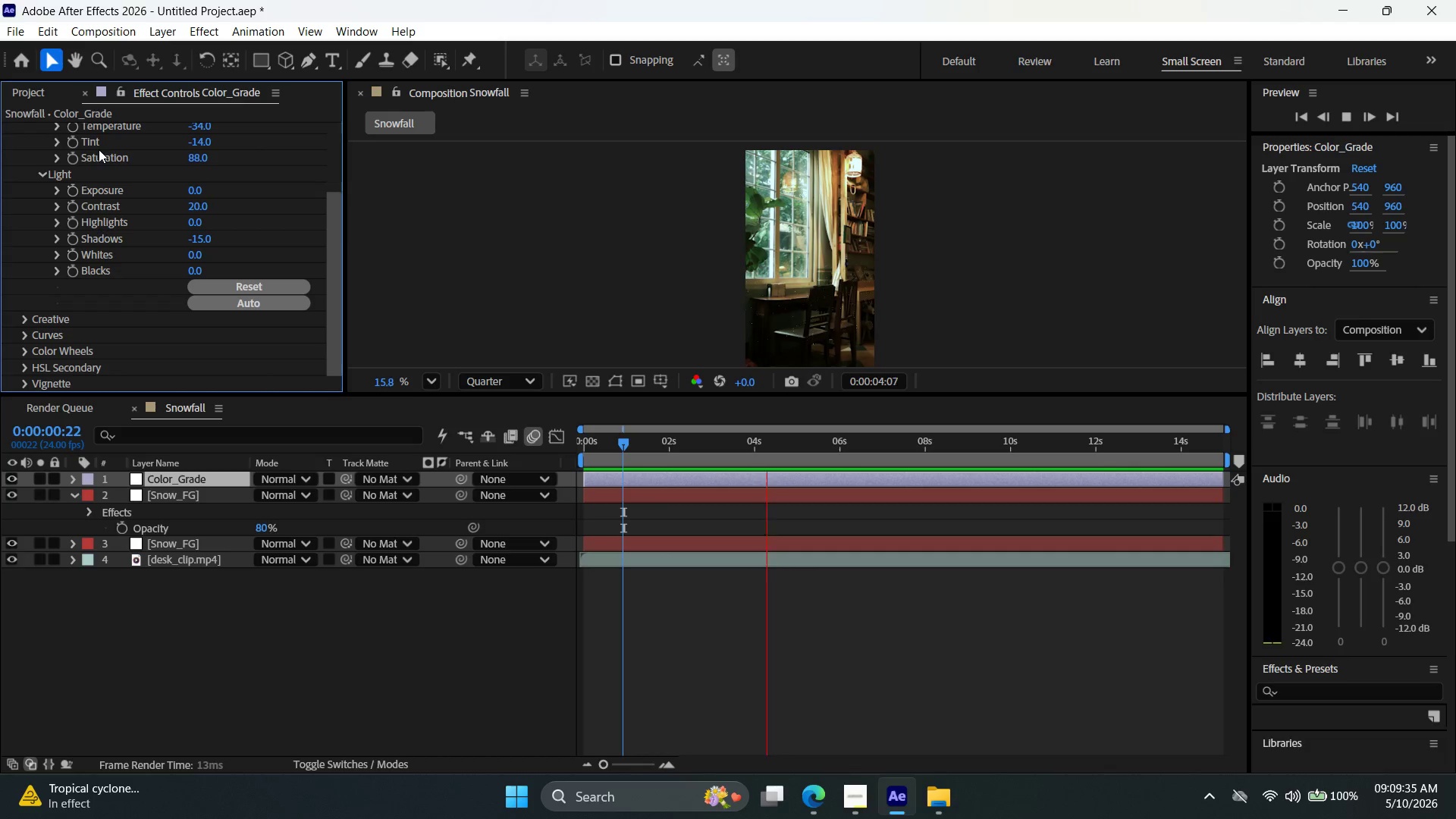 
left_click([34, 98])
 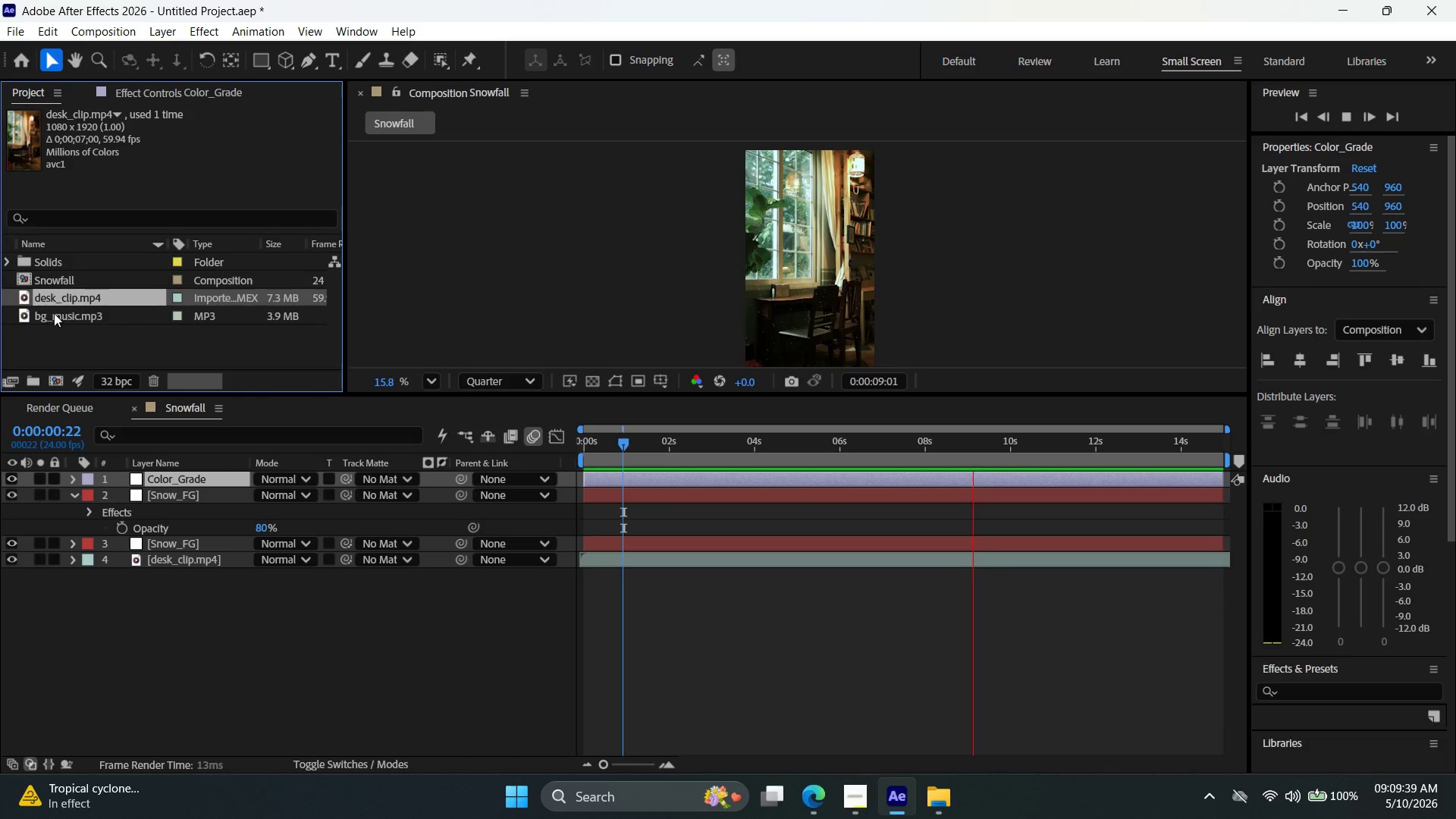 
left_click([67, 313])
 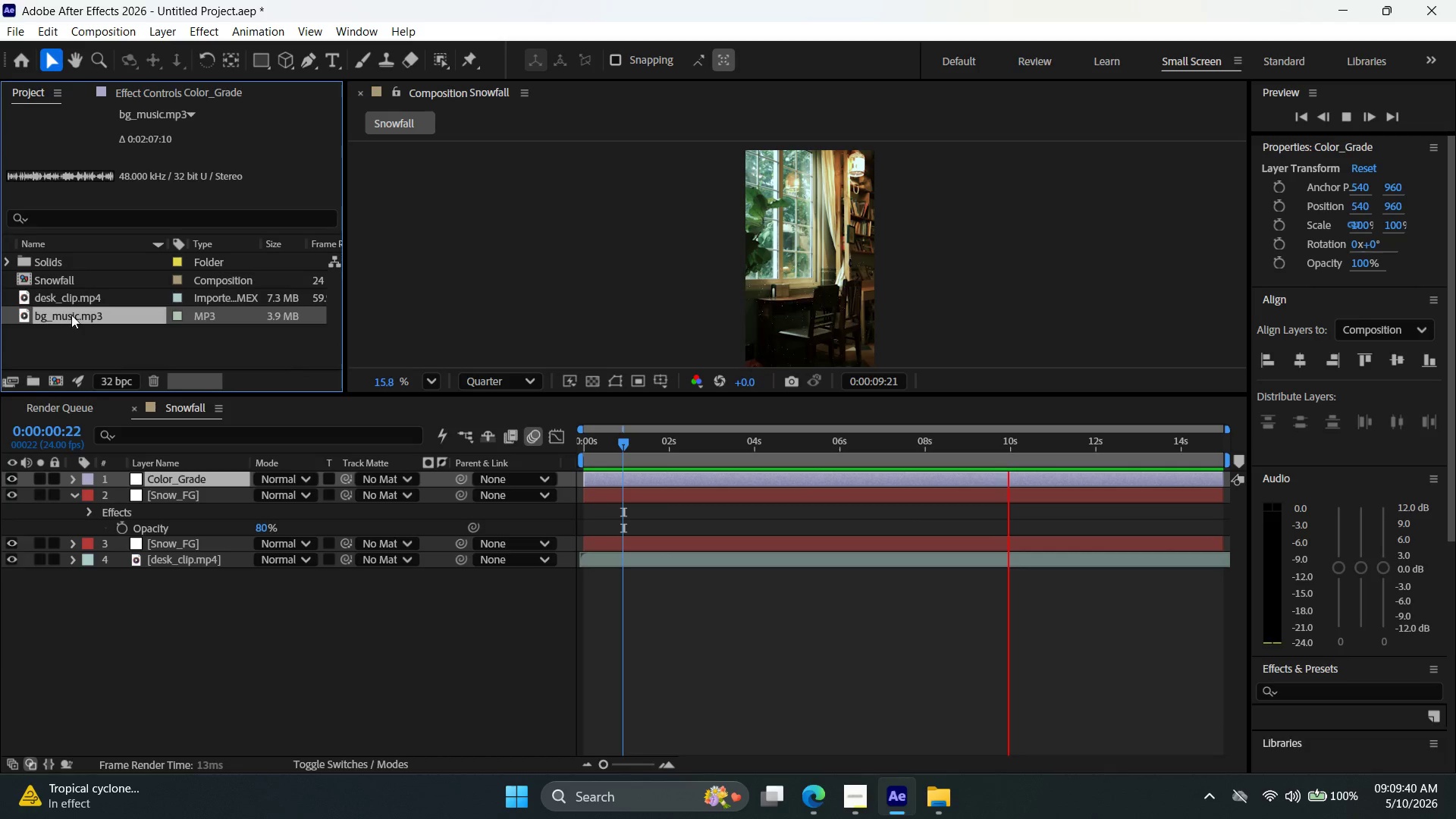 
left_click_drag(start_coordinate=[70, 311], to_coordinate=[599, 575])
 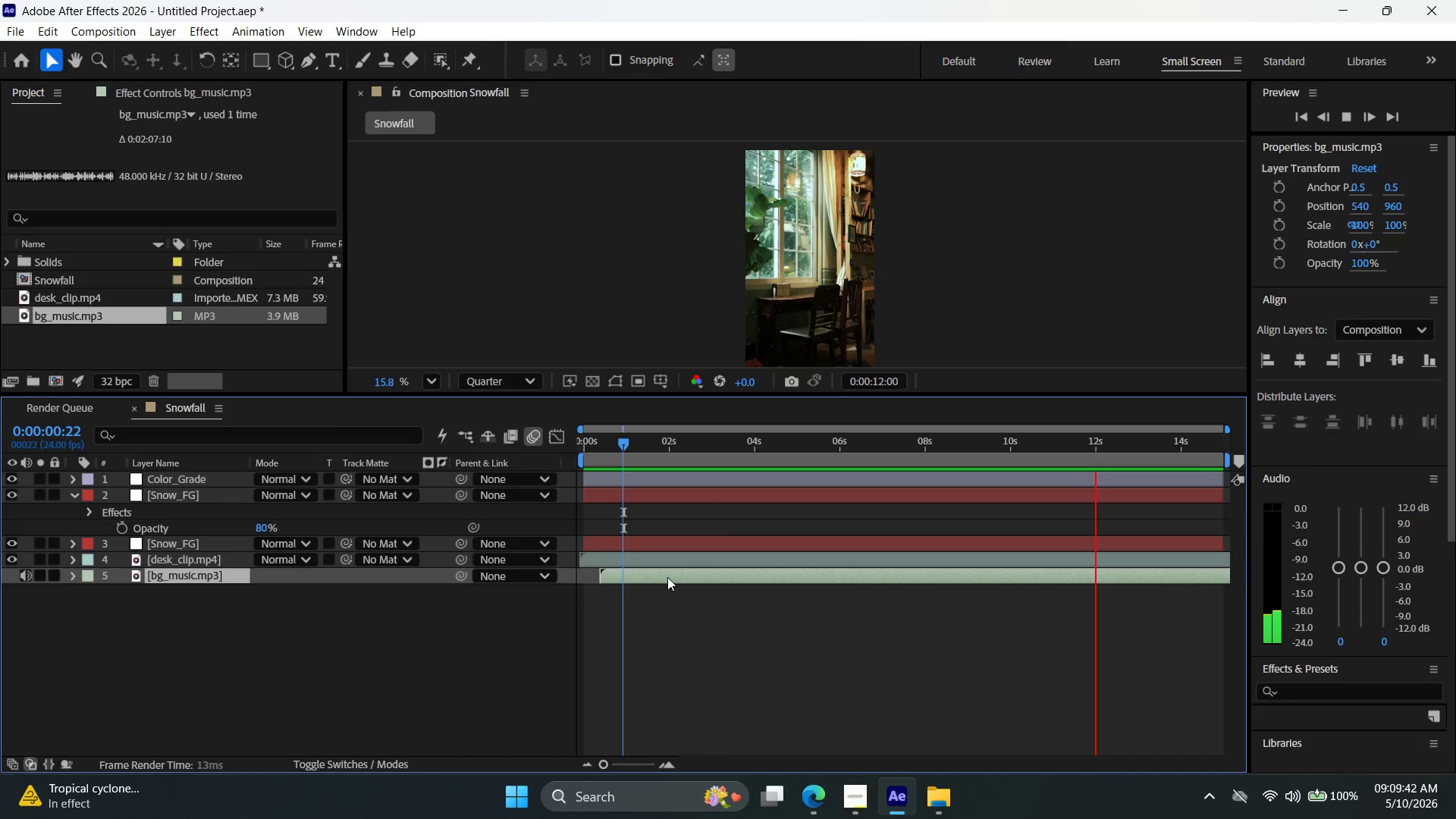 
left_click_drag(start_coordinate=[666, 574], to_coordinate=[643, 573])
 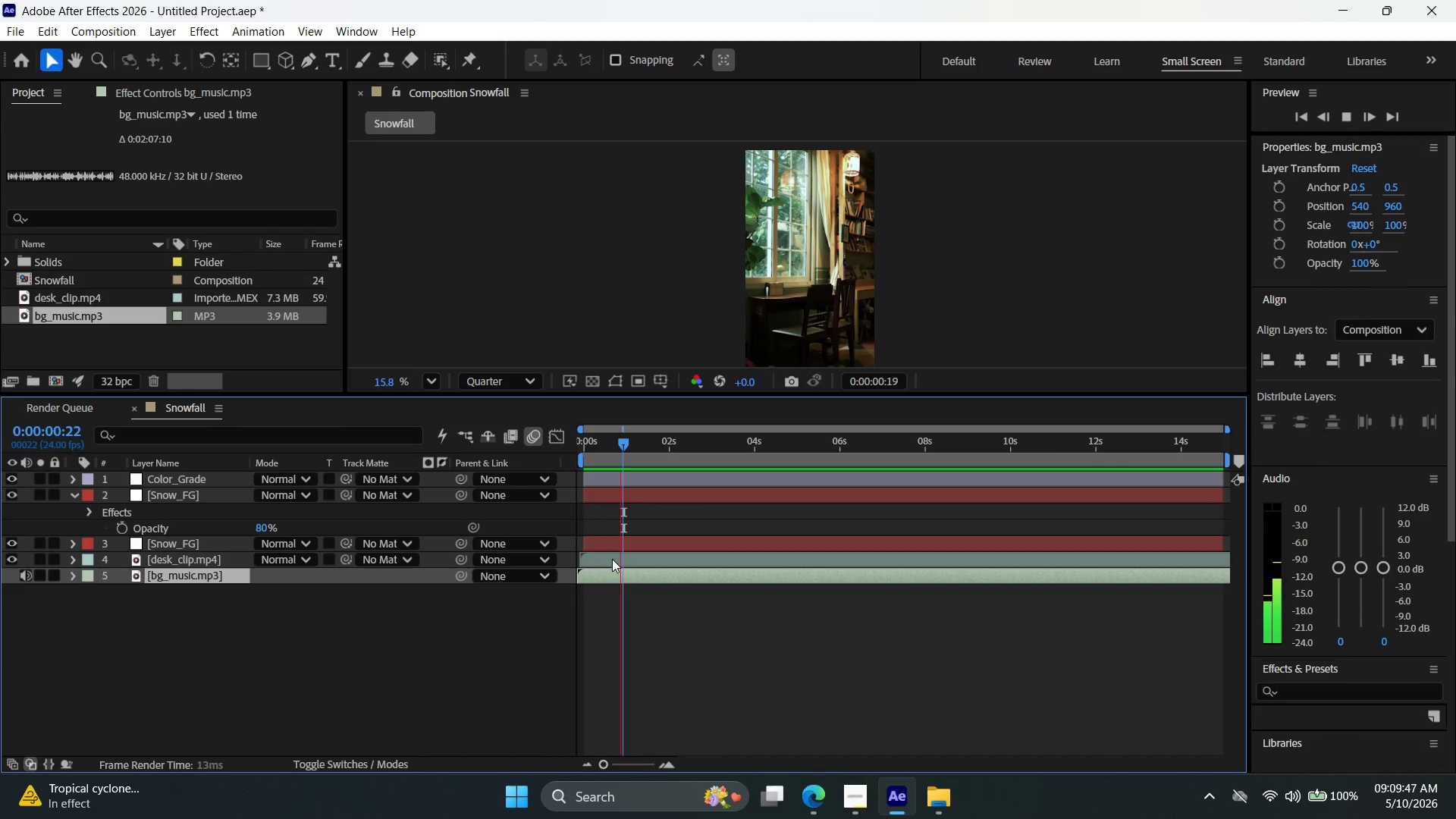 
key(L)
 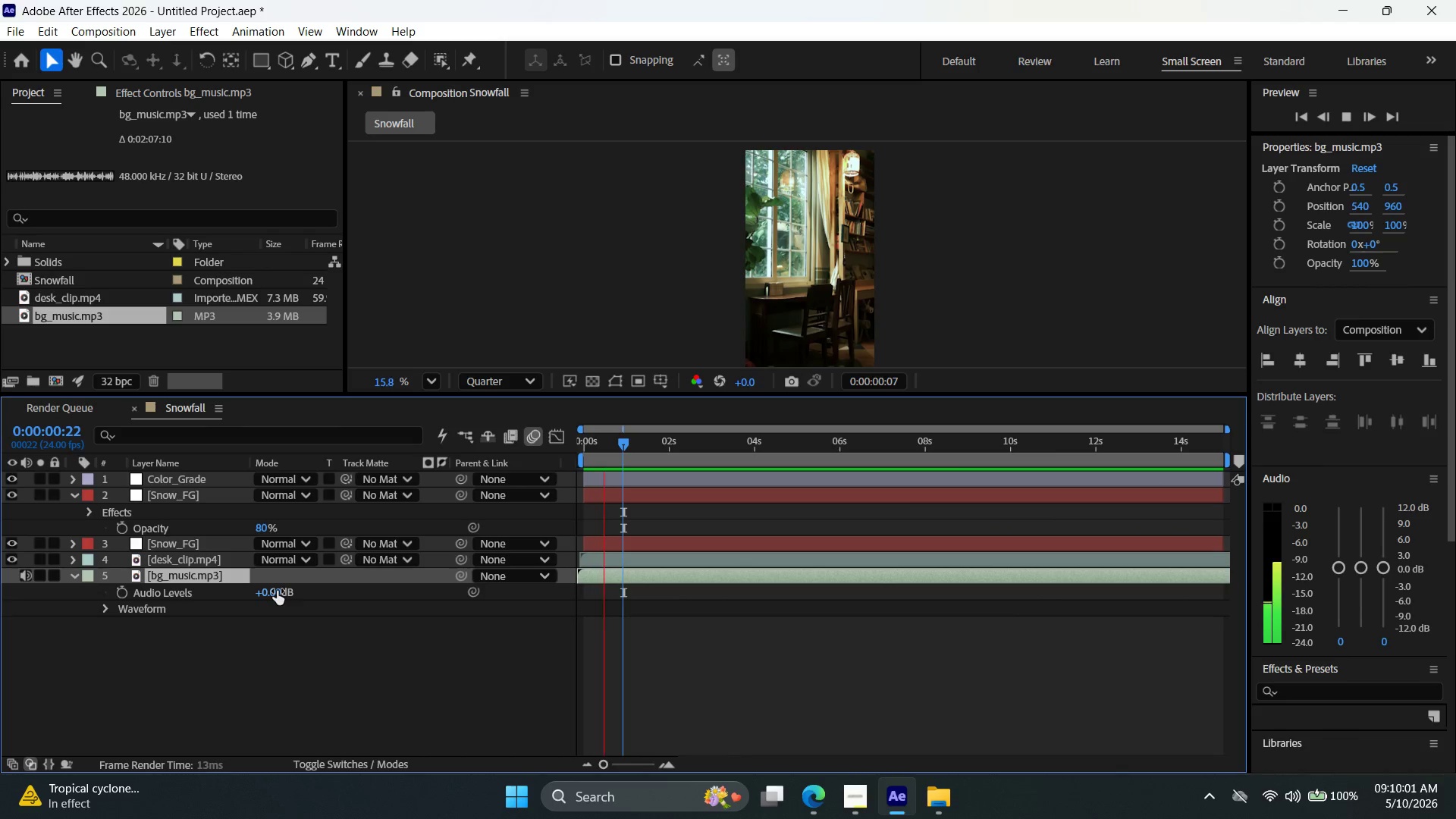 
wait(18.66)
 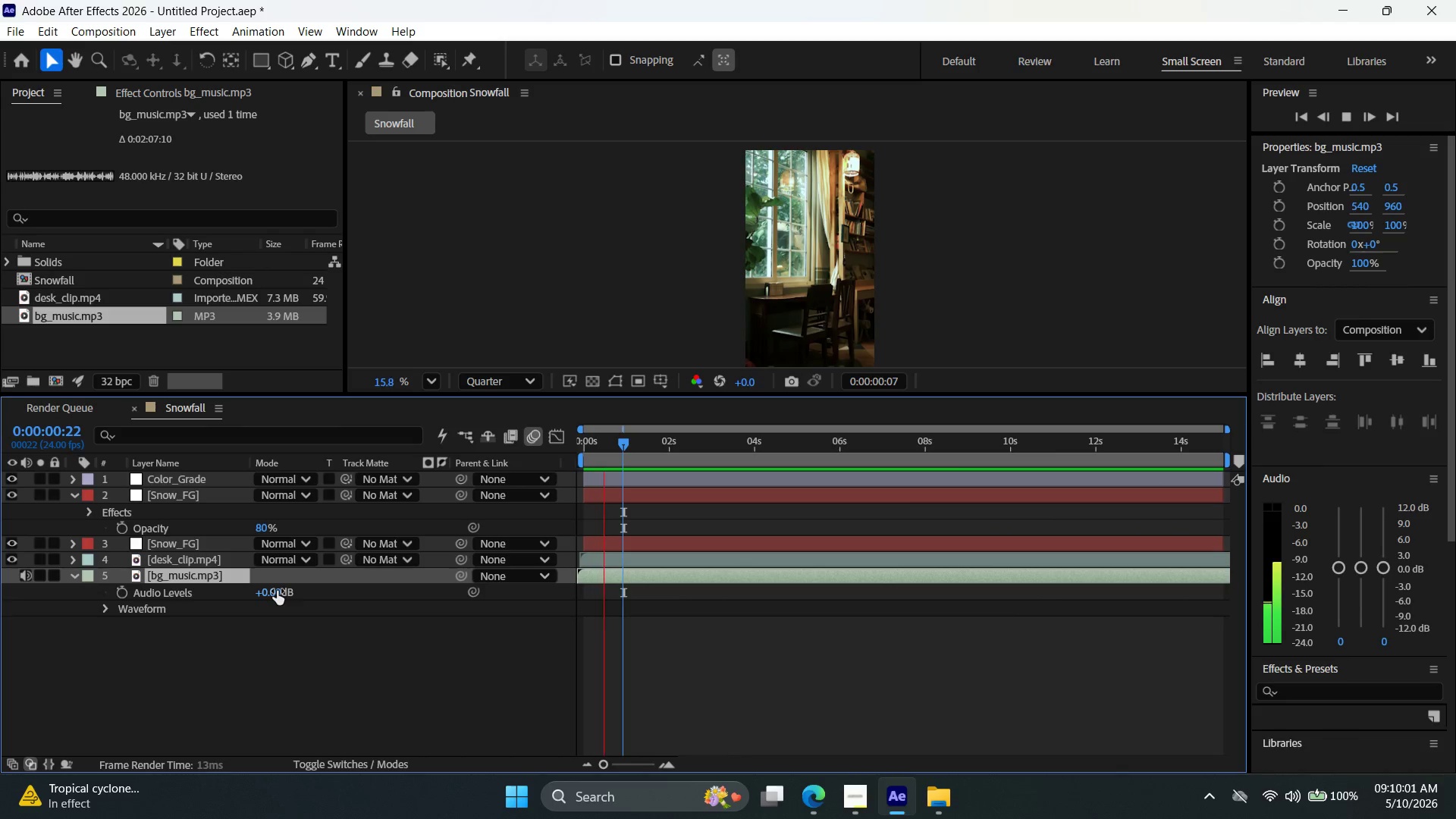 
left_click_drag(start_coordinate=[268, 592], to_coordinate=[260, 598])
 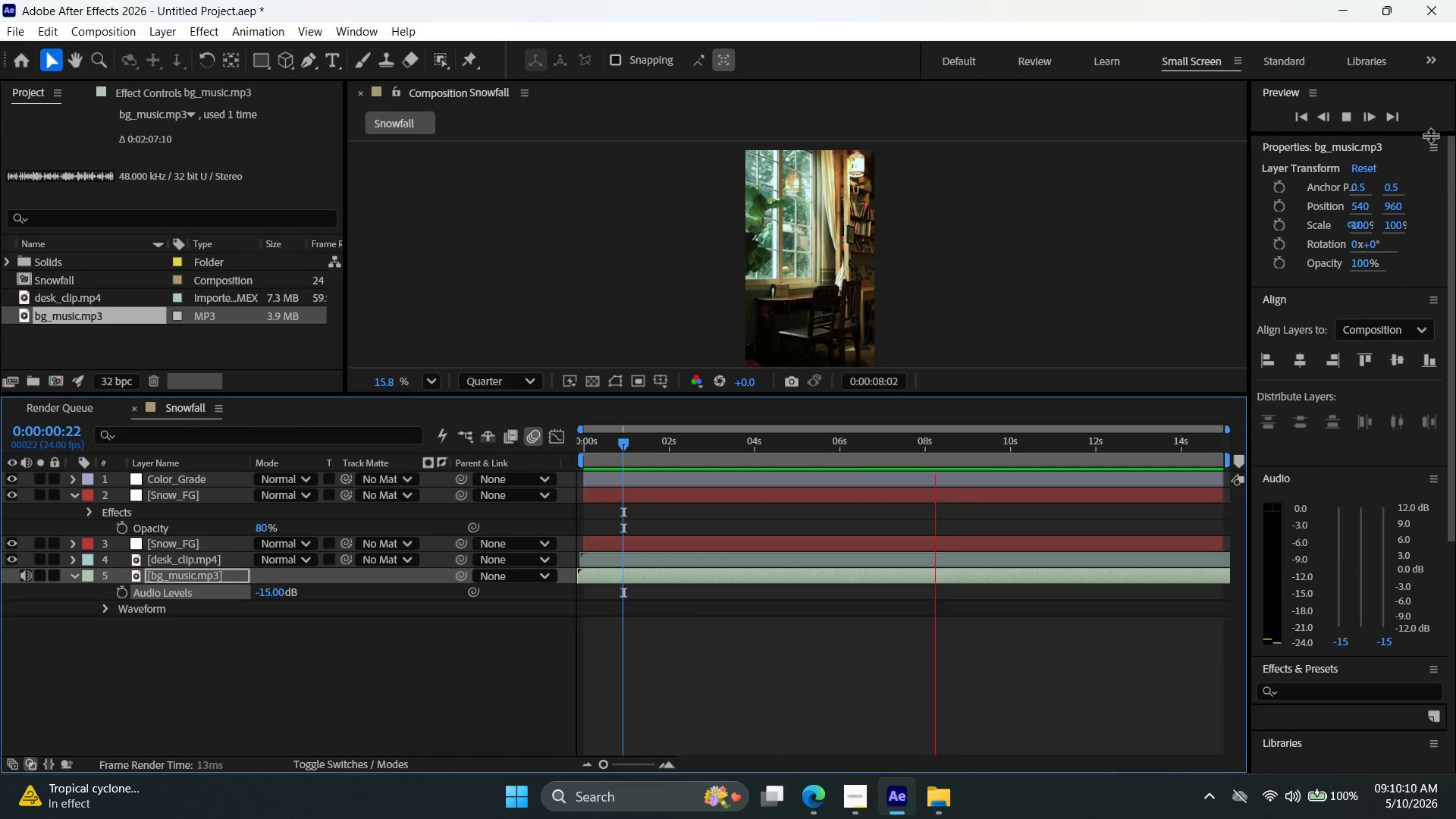 
left_click([1307, 121])
 